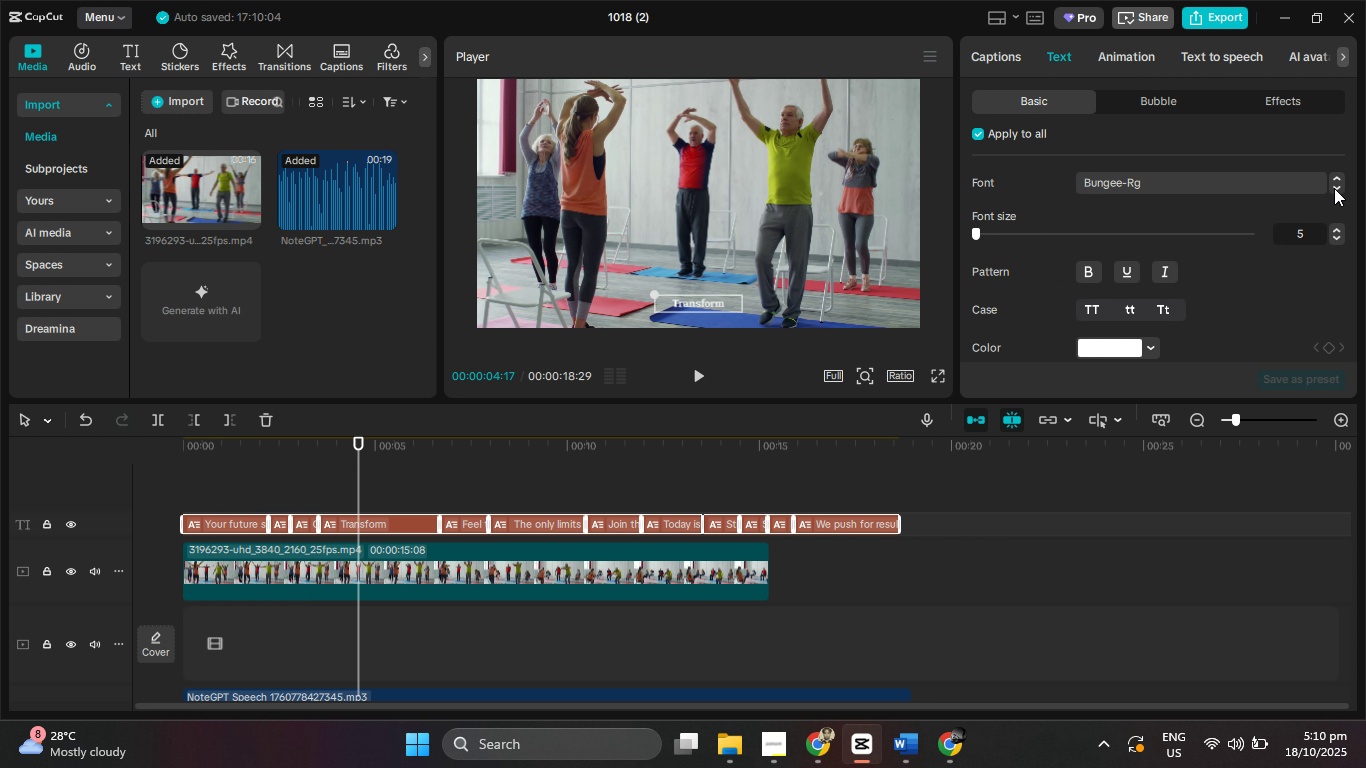 
triple_click([1334, 188])
 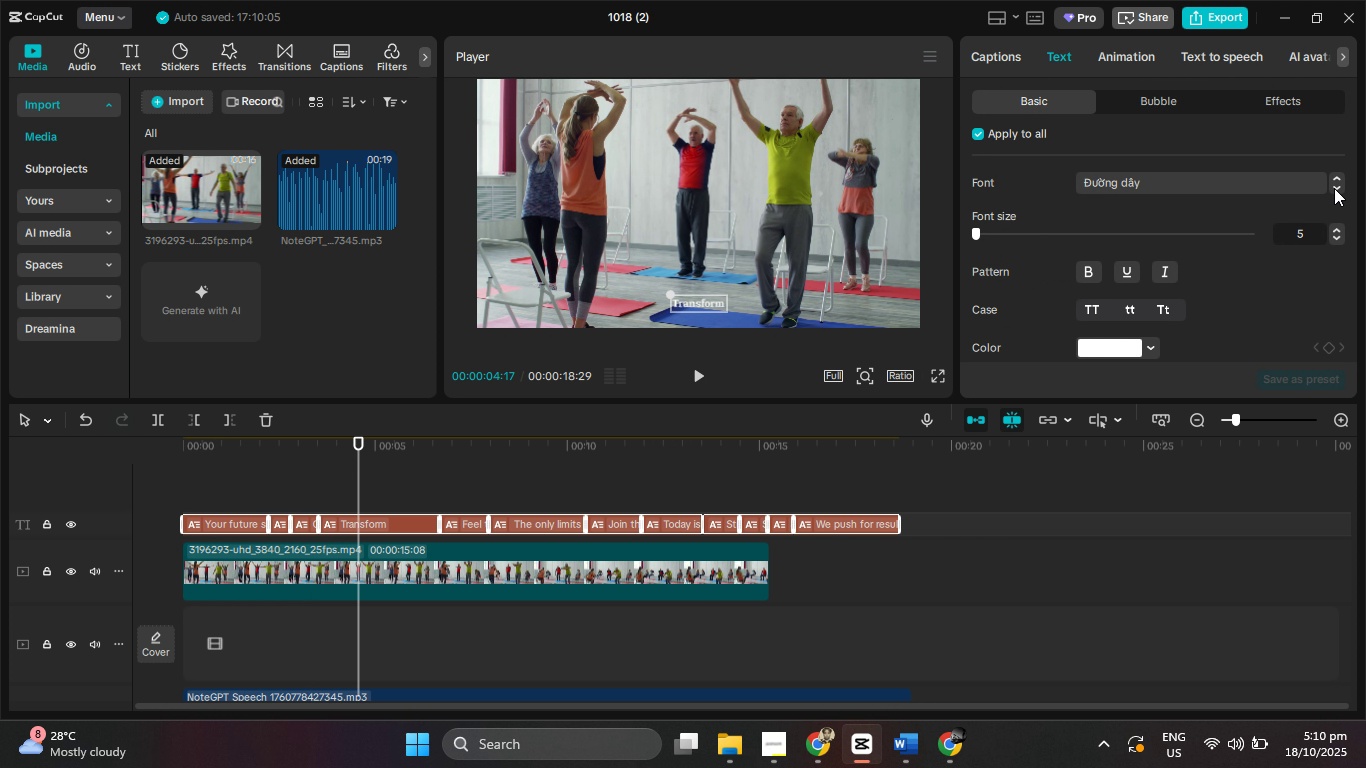 
triple_click([1334, 188])
 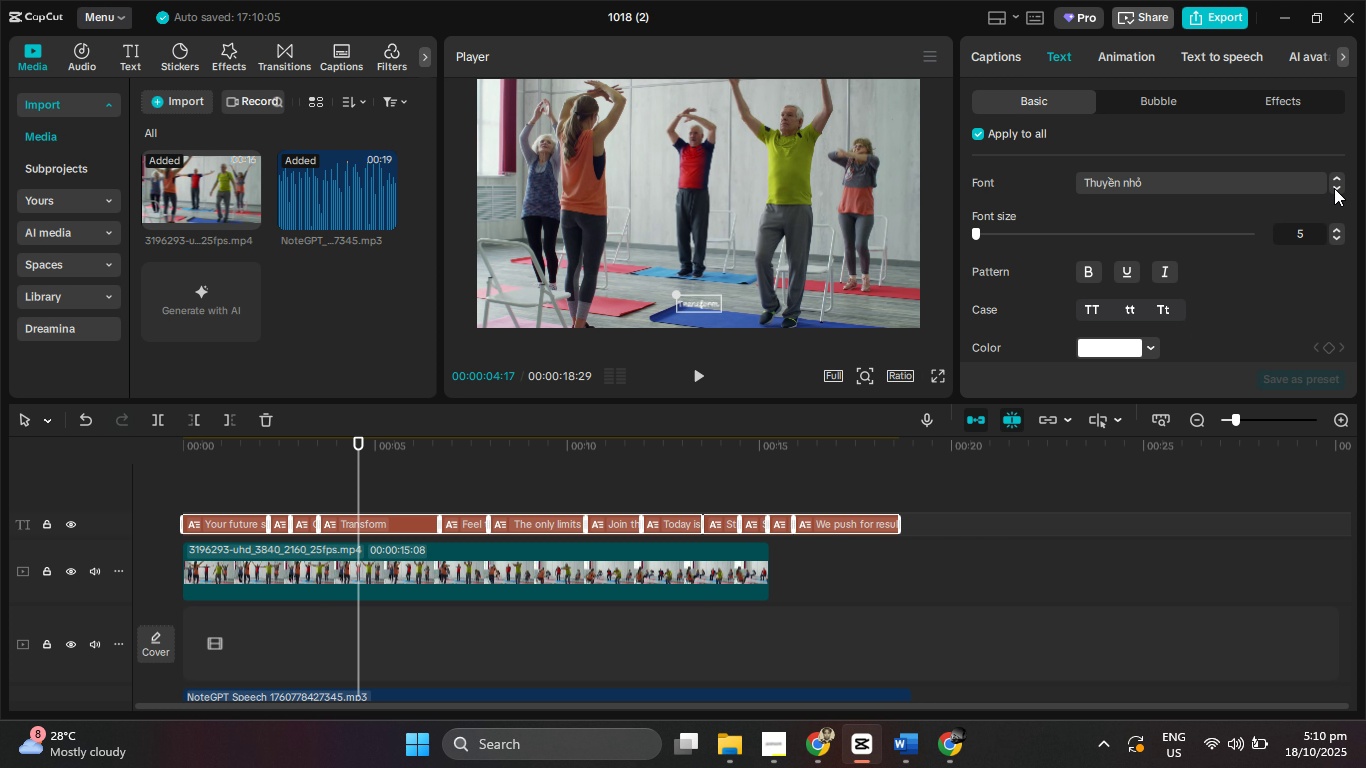 
triple_click([1334, 188])
 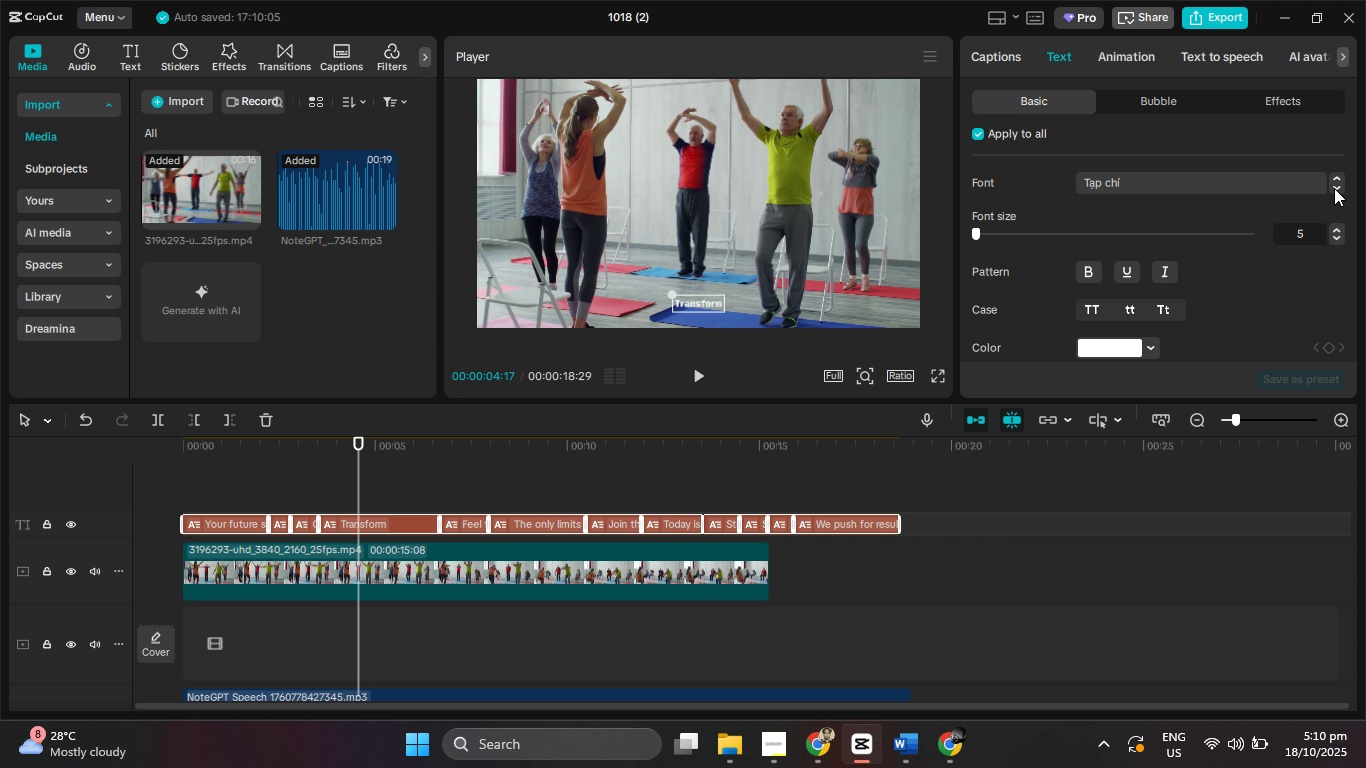 
triple_click([1334, 188])
 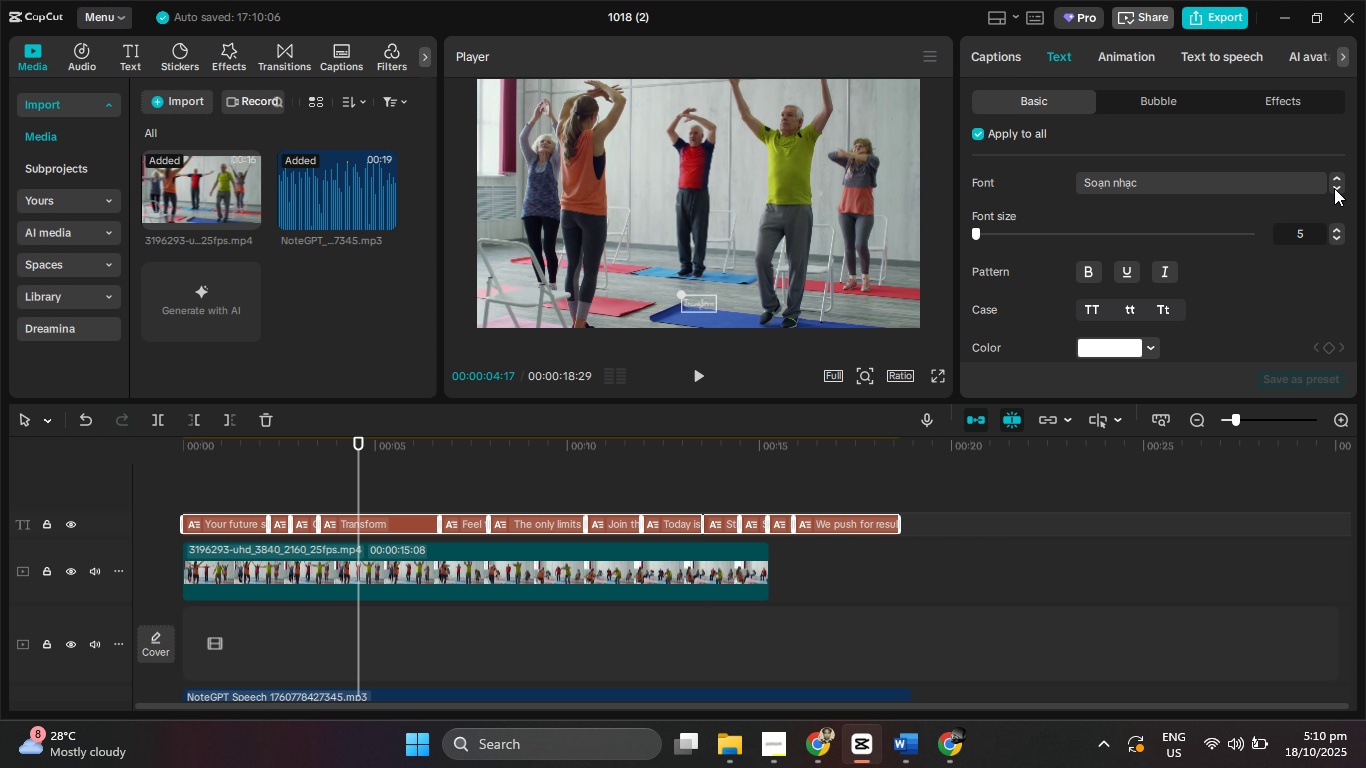 
triple_click([1334, 188])
 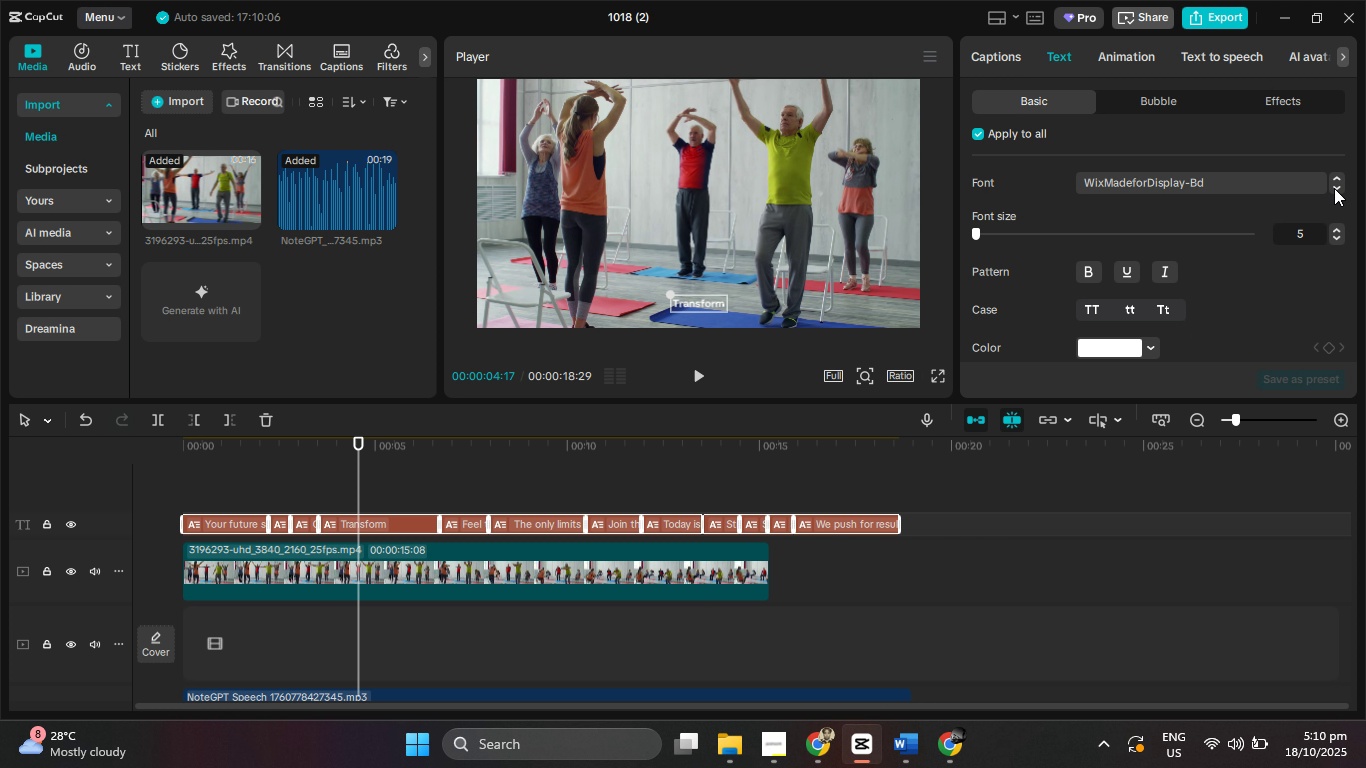 
left_click([1334, 188])
 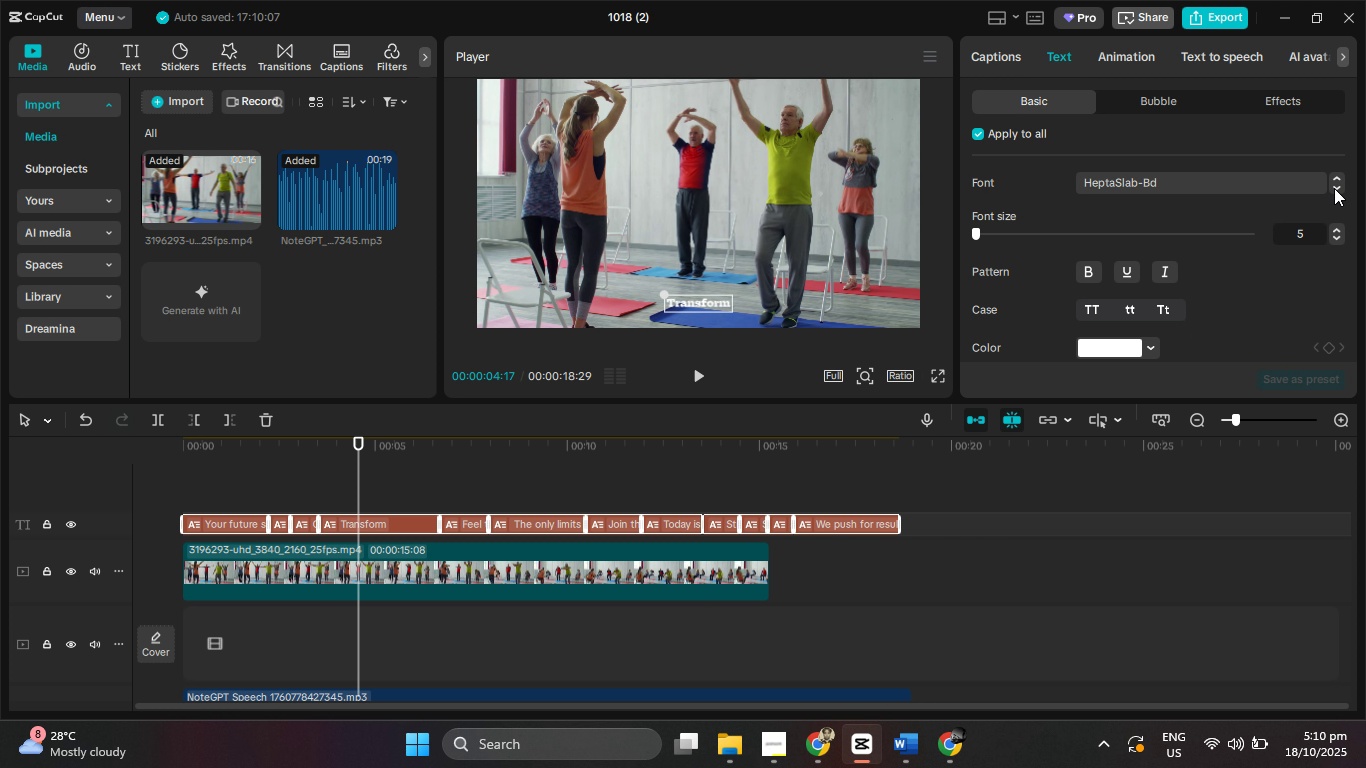 
left_click([1334, 188])
 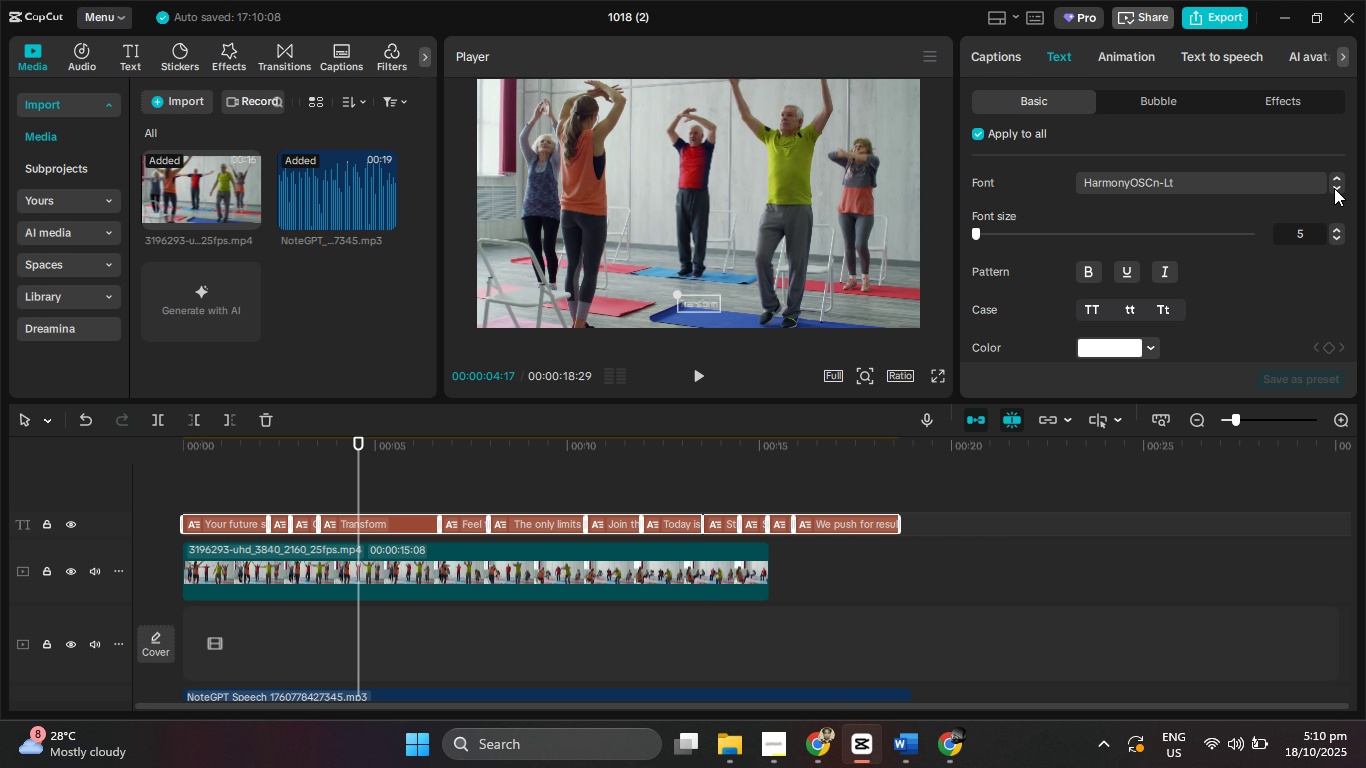 
left_click([1334, 188])
 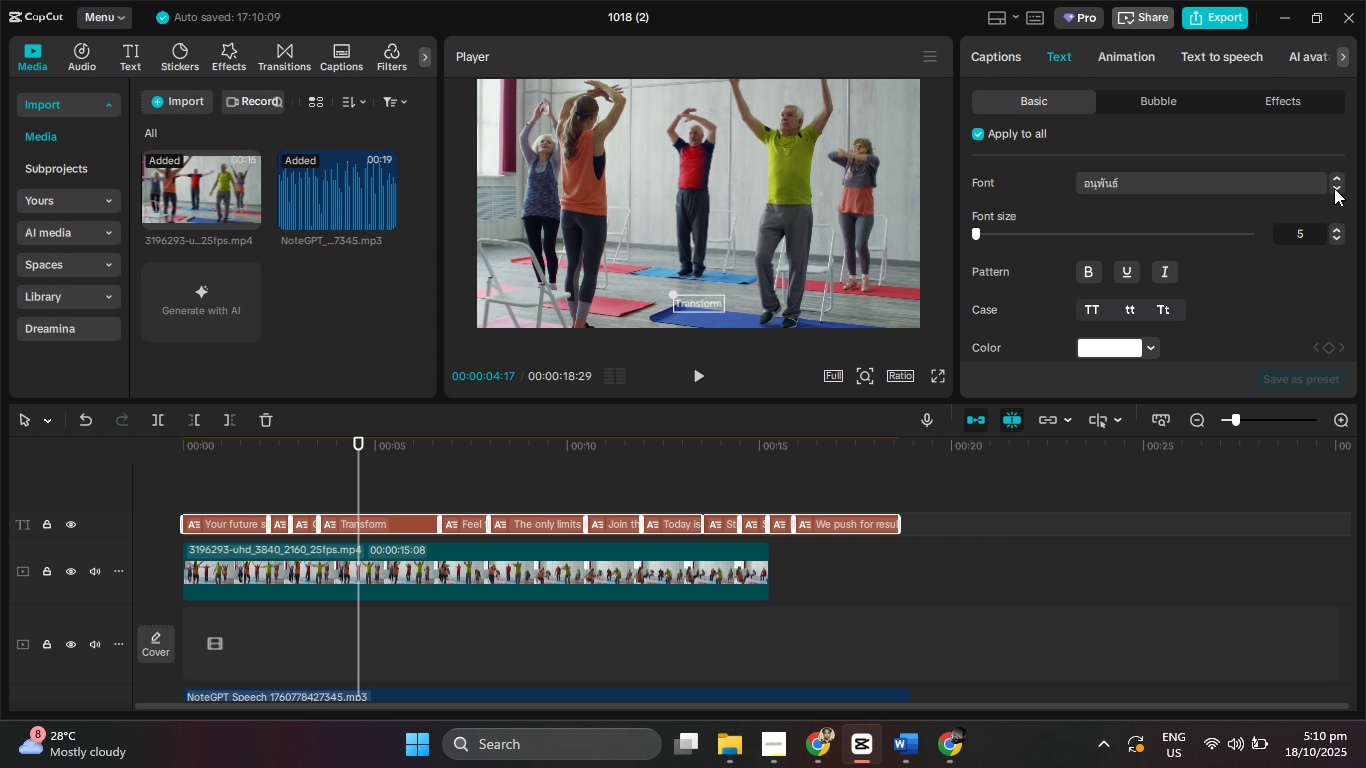 
double_click([1334, 188])
 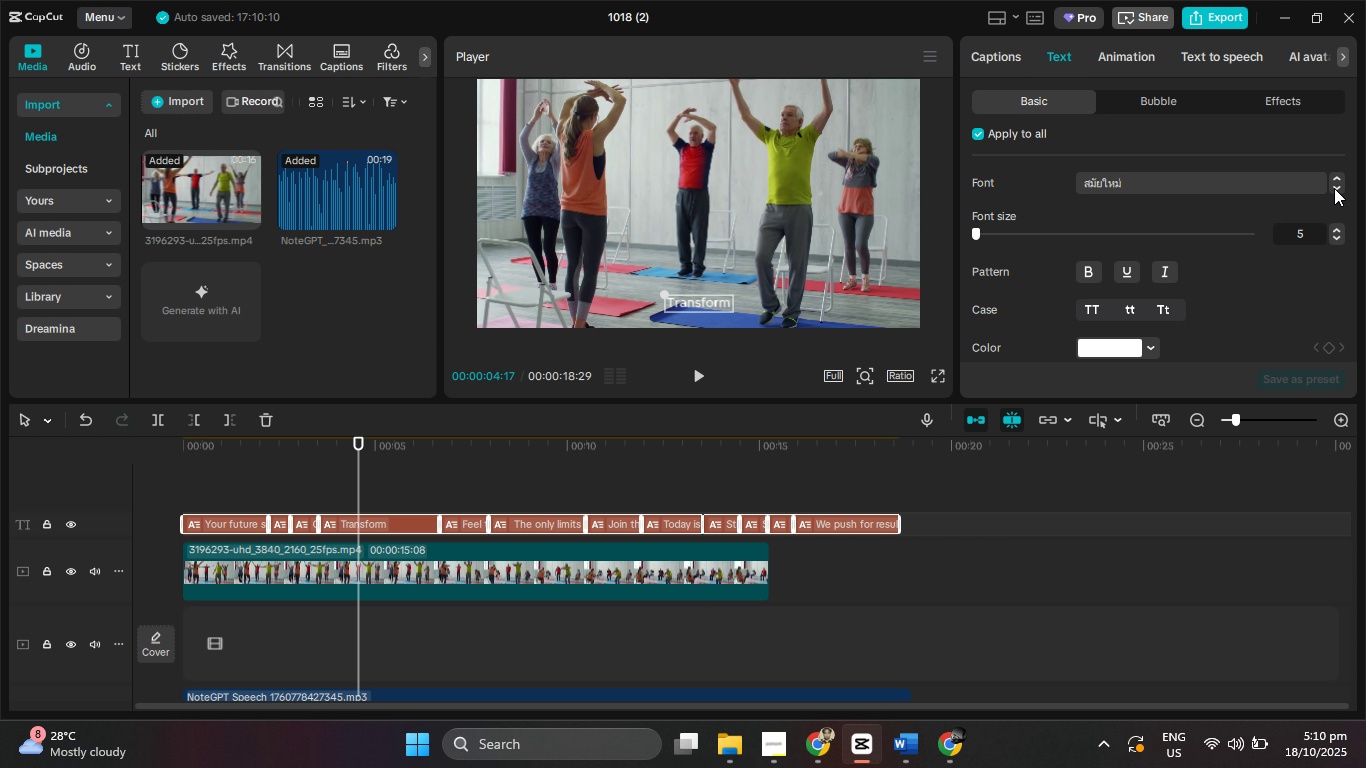 
triple_click([1334, 188])
 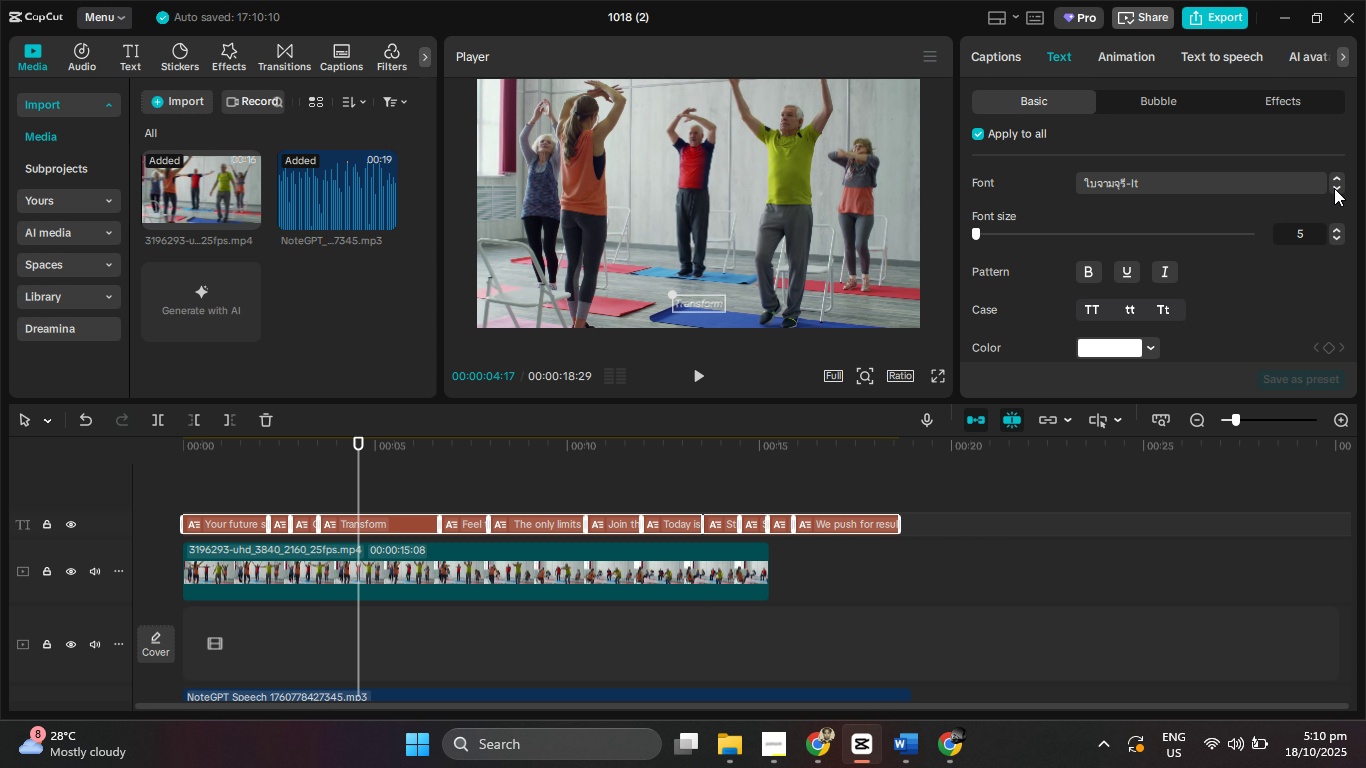 
triple_click([1334, 188])
 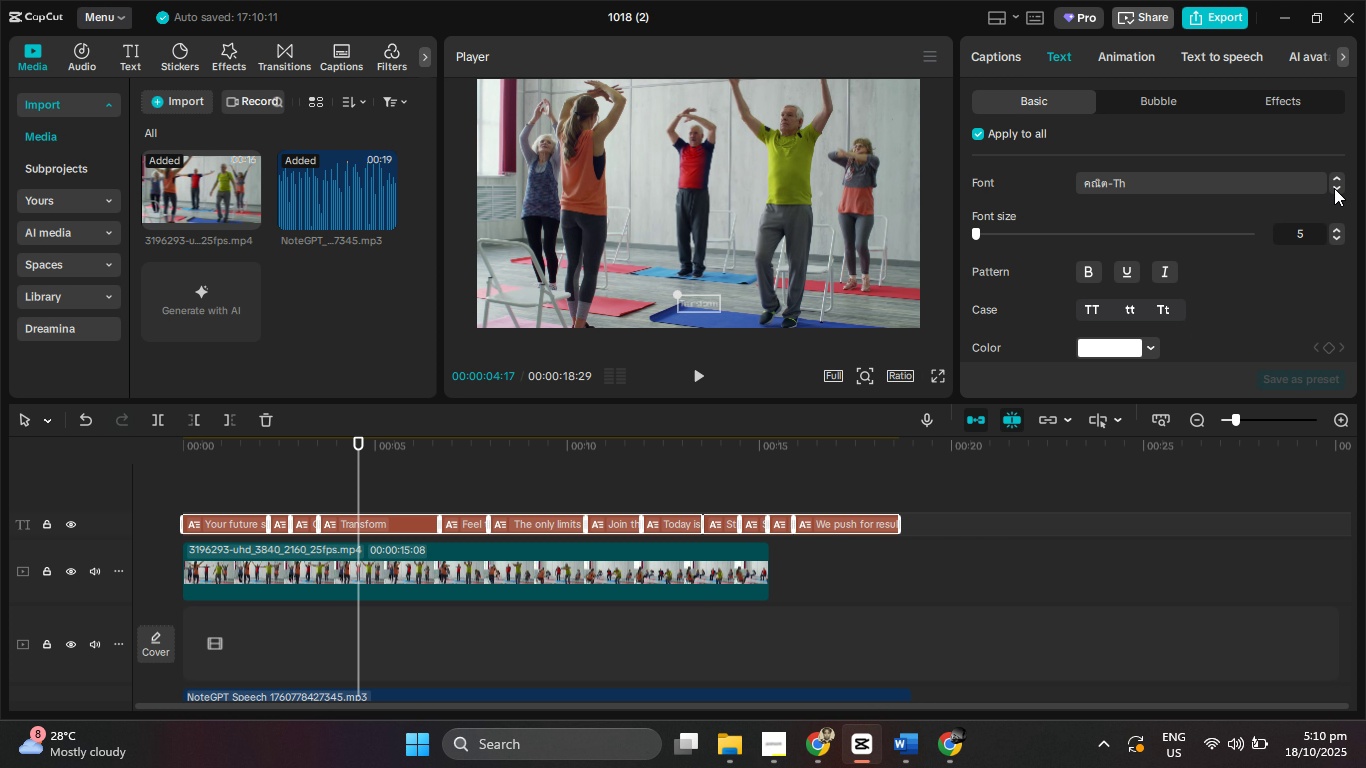 
triple_click([1334, 188])
 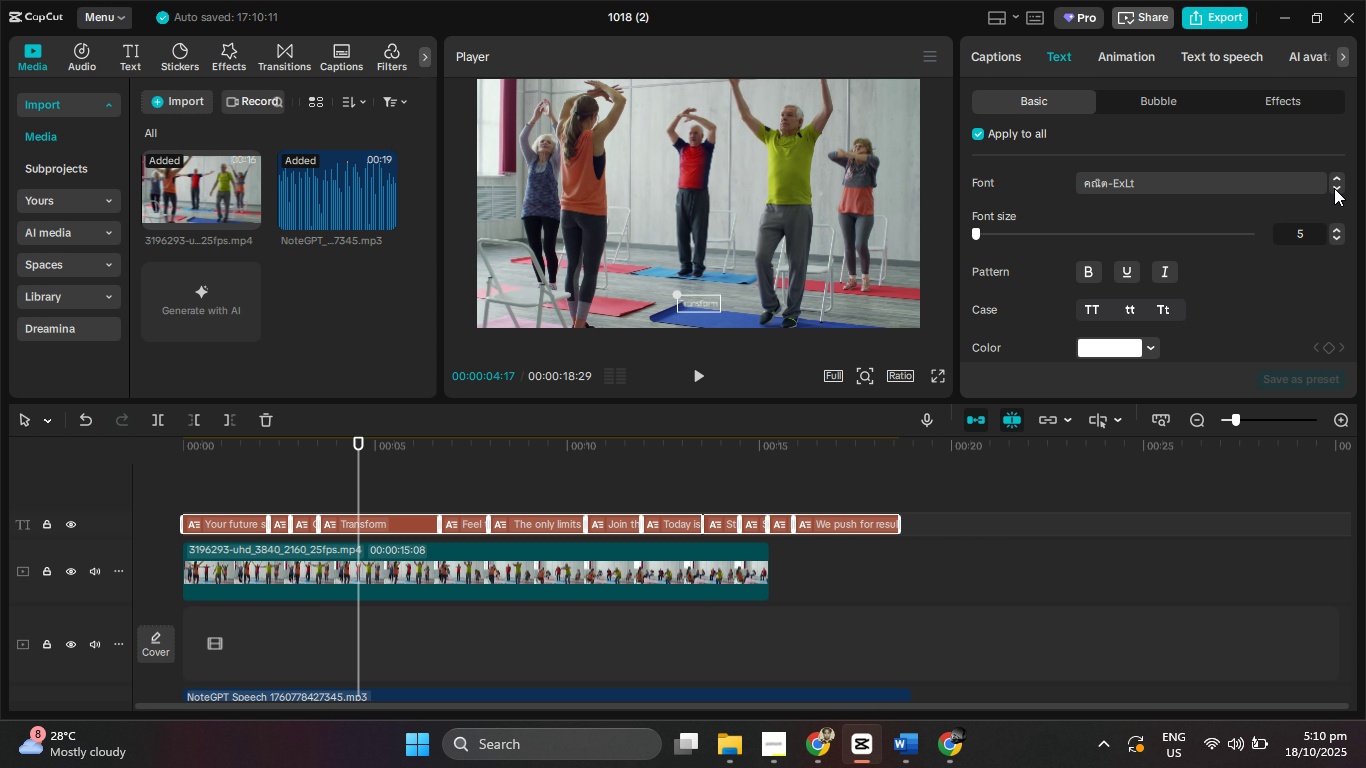 
triple_click([1334, 188])
 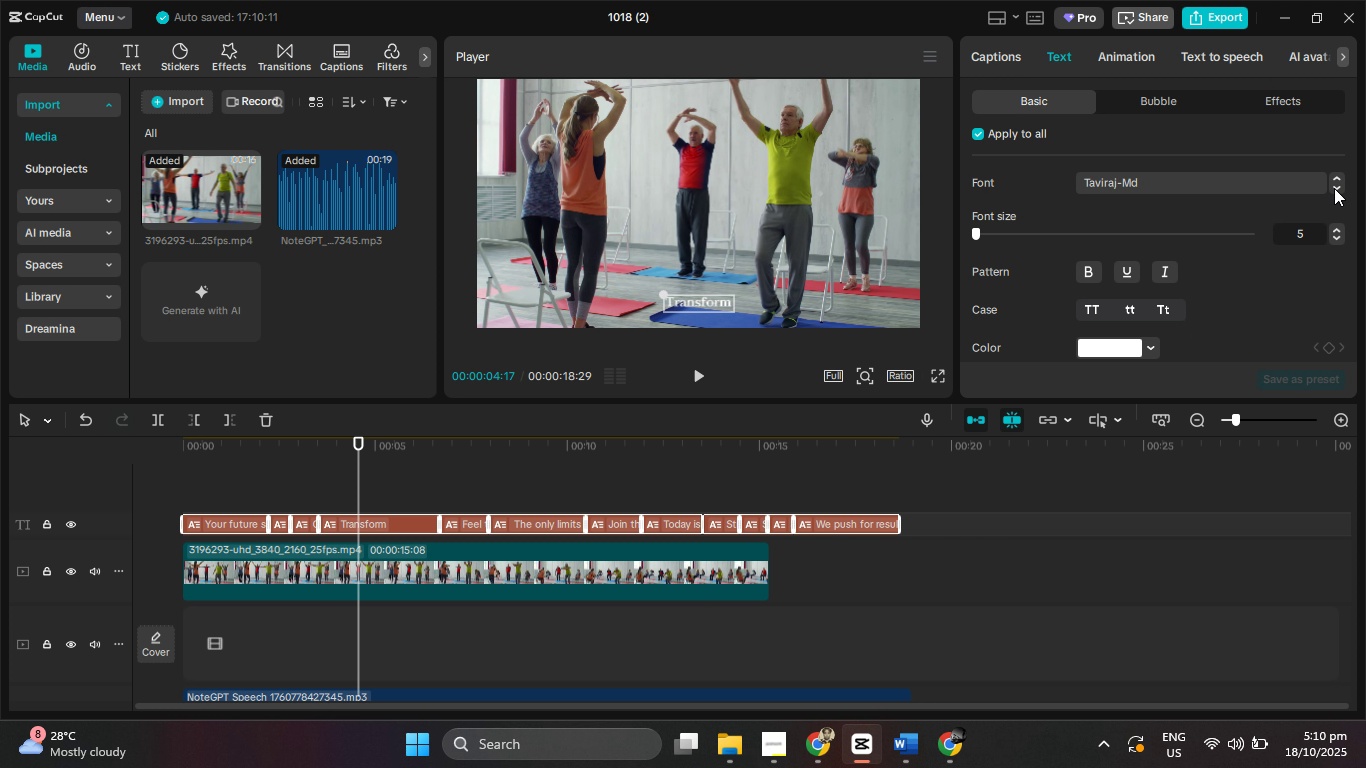 
left_click([1334, 188])
 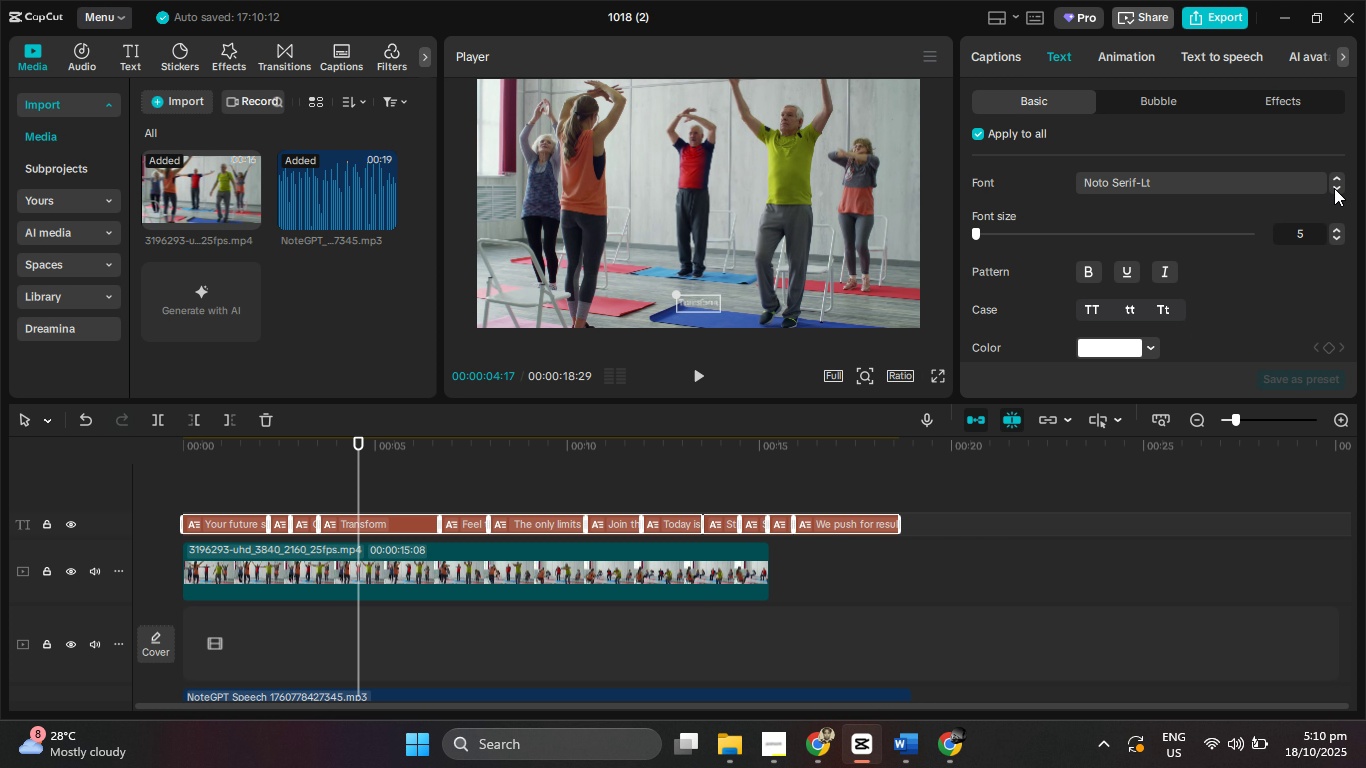 
left_click([1334, 188])
 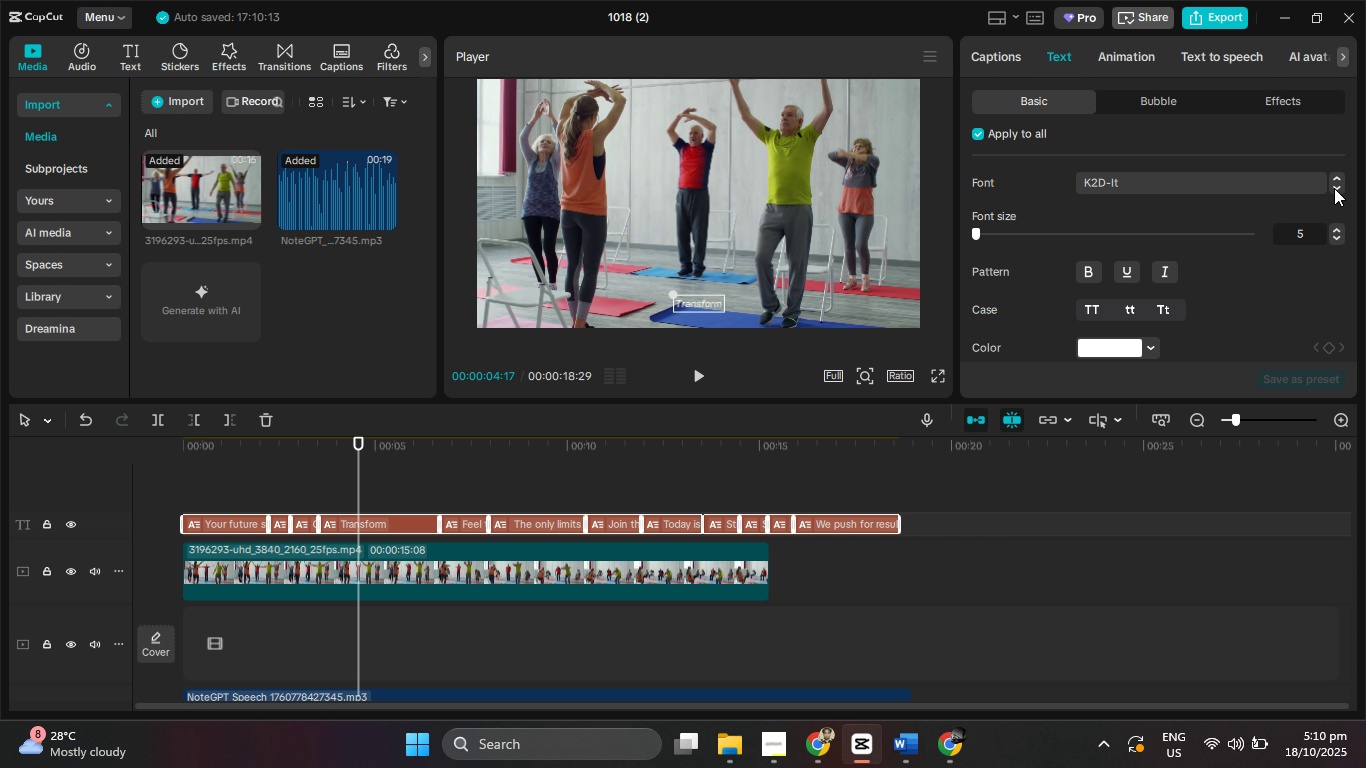 
left_click([1334, 188])
 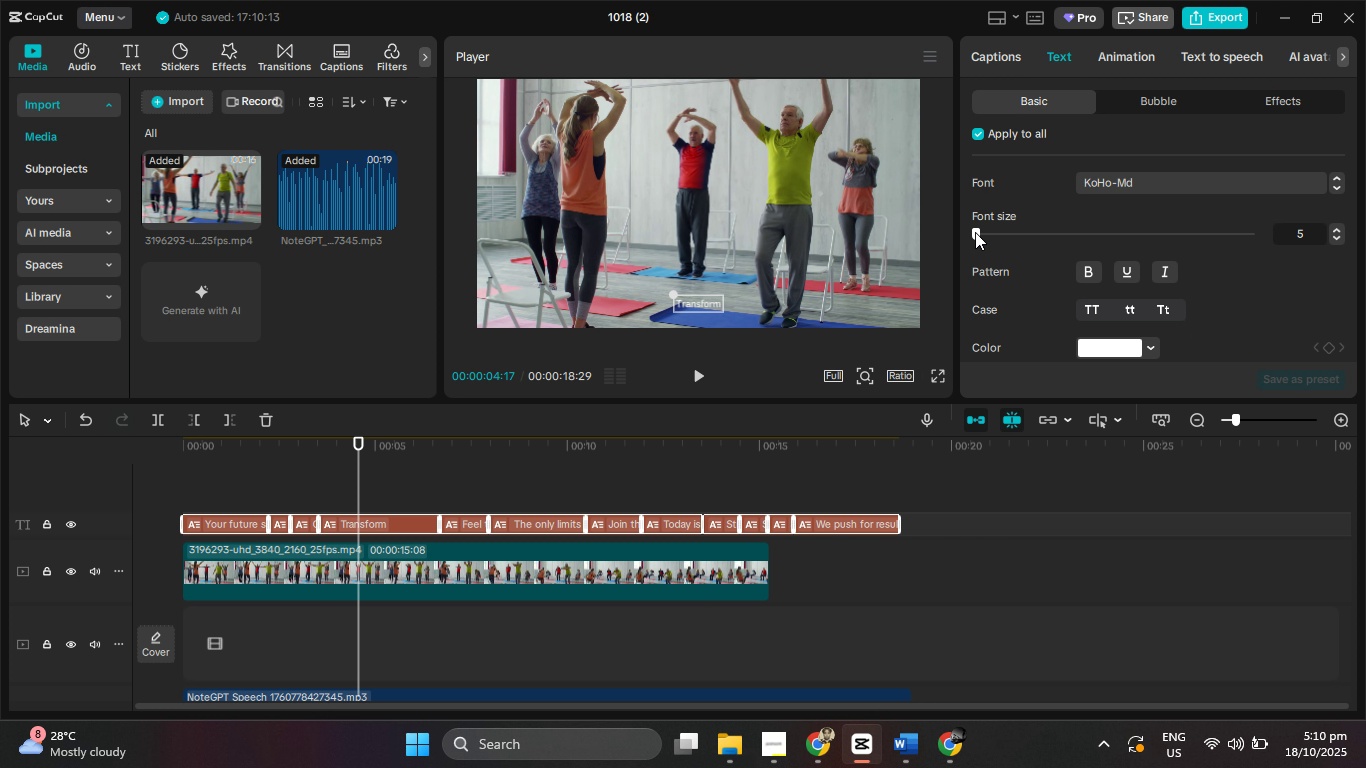 
left_click_drag(start_coordinate=[978, 231], to_coordinate=[990, 235])
 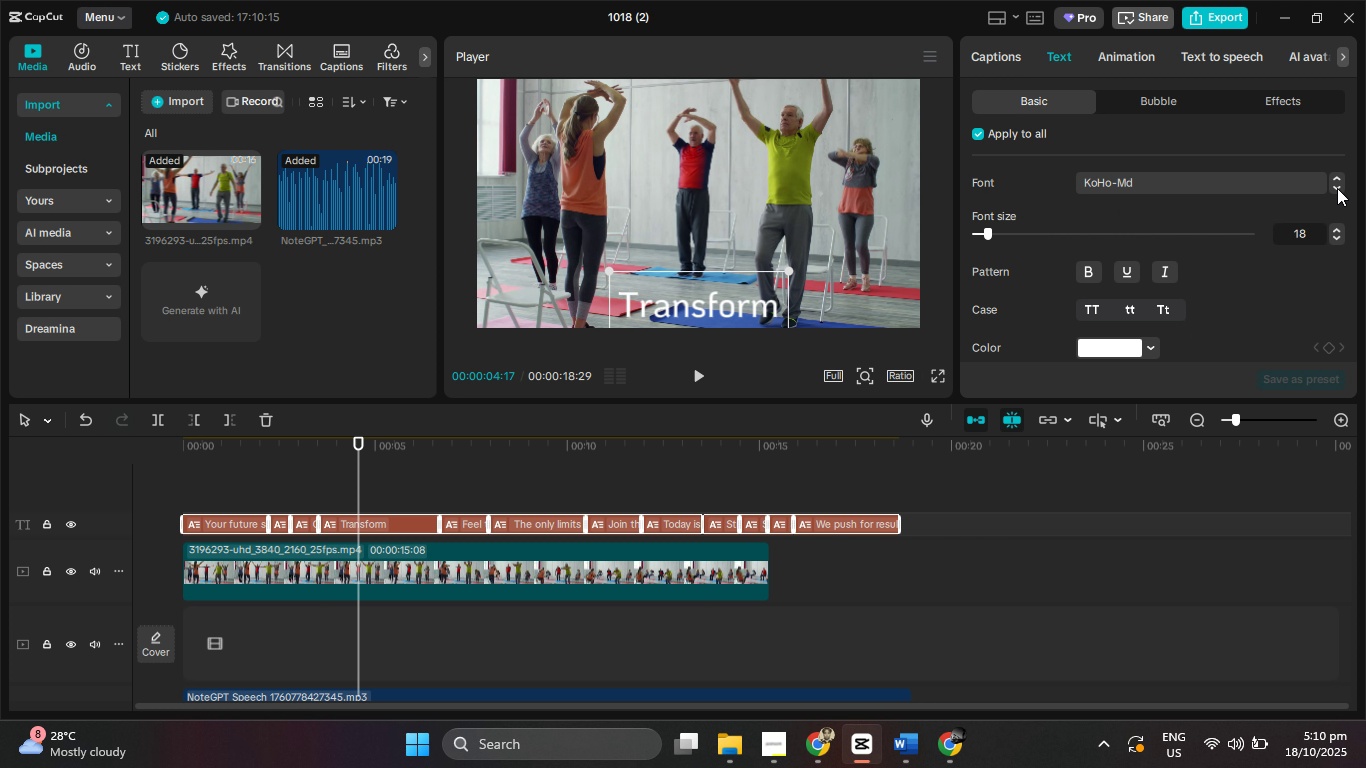 
left_click([1337, 188])
 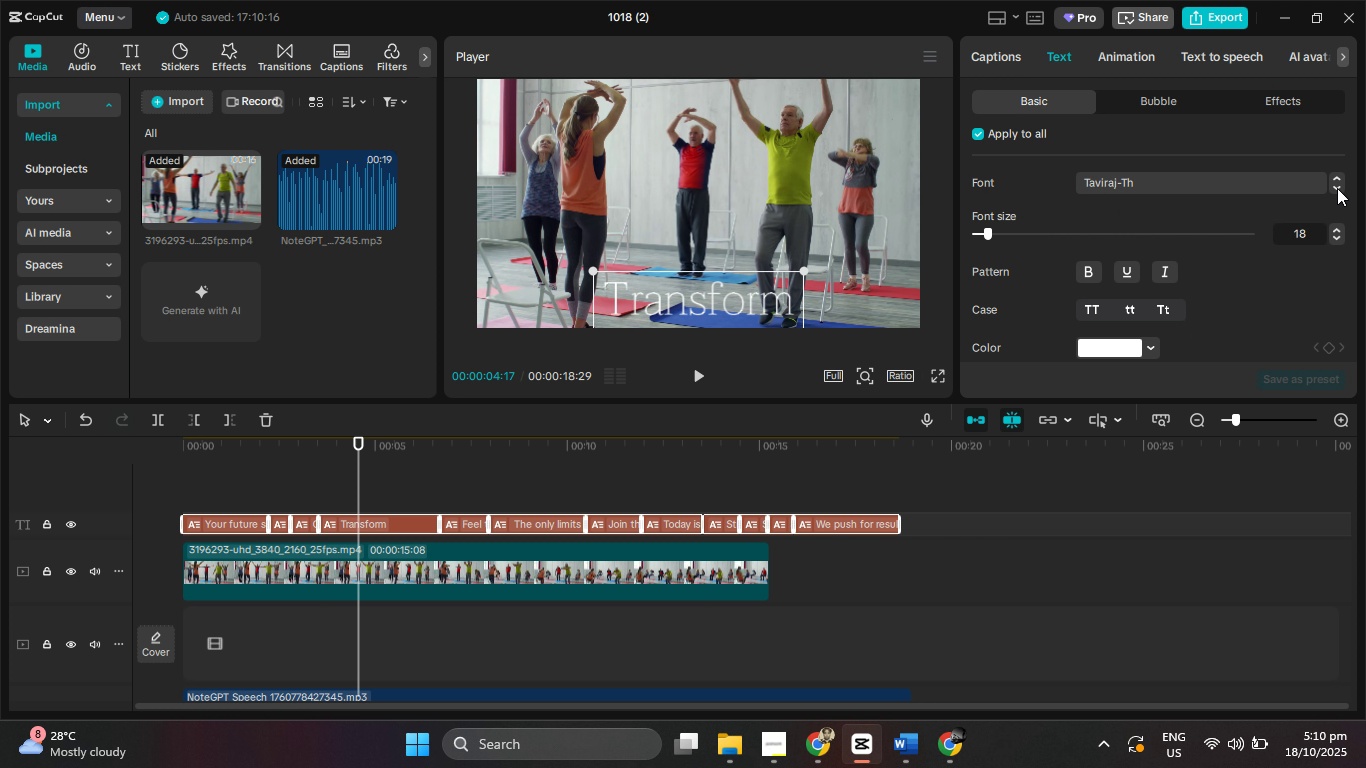 
left_click([1337, 188])
 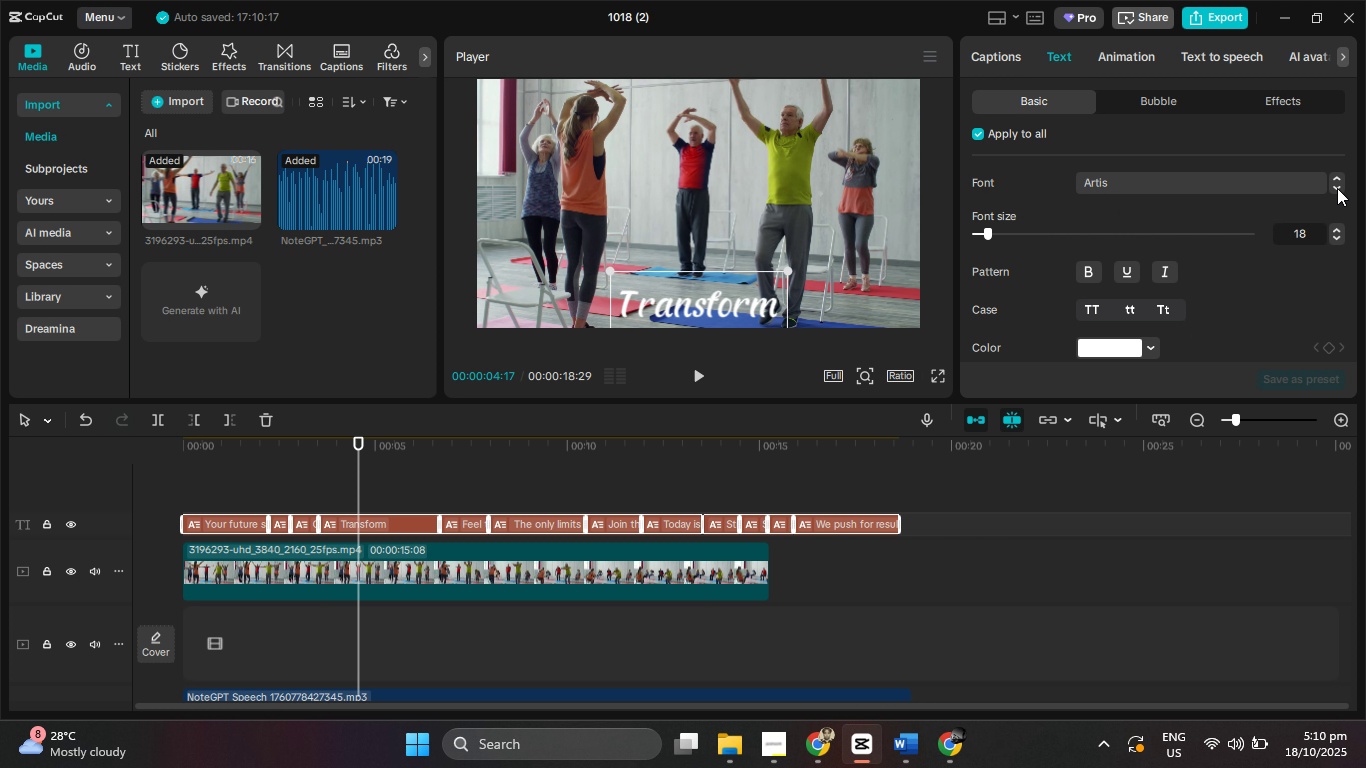 
left_click([1337, 188])
 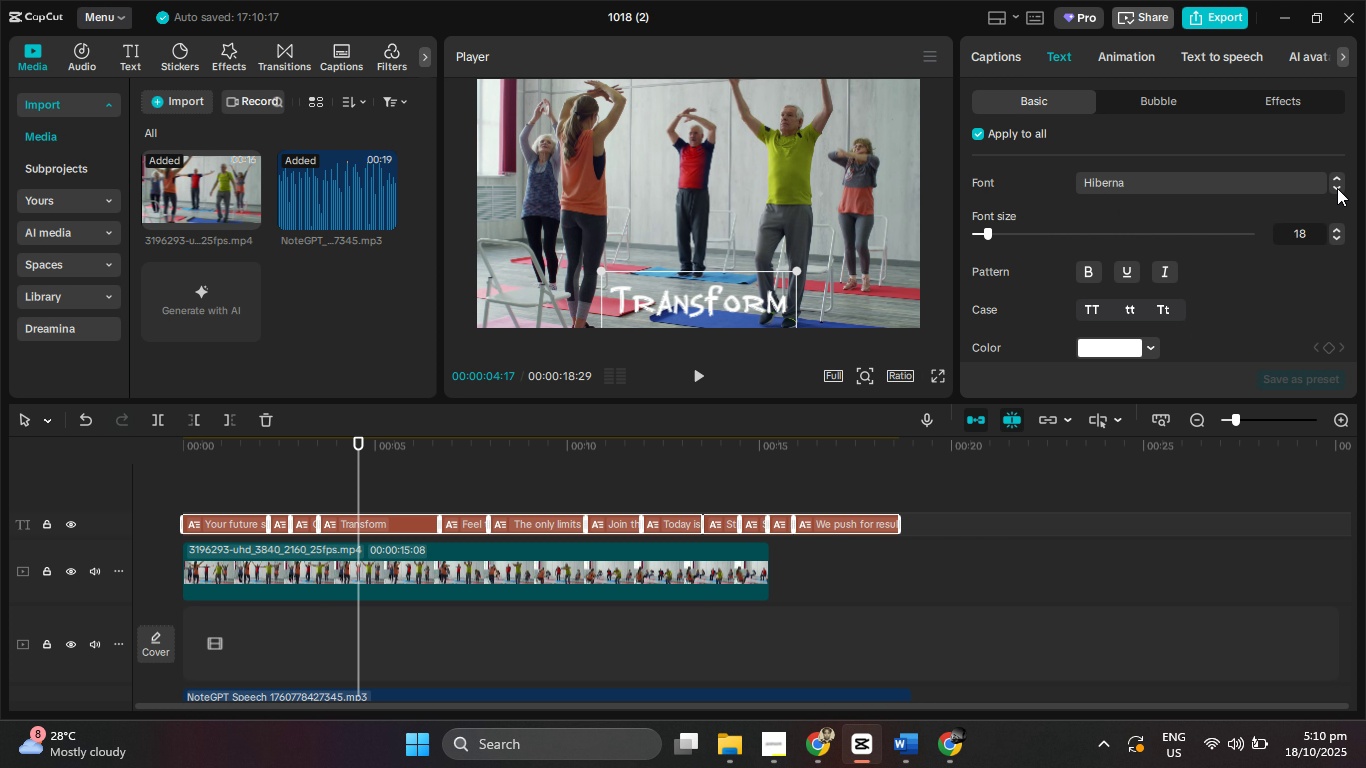 
left_click([1337, 188])
 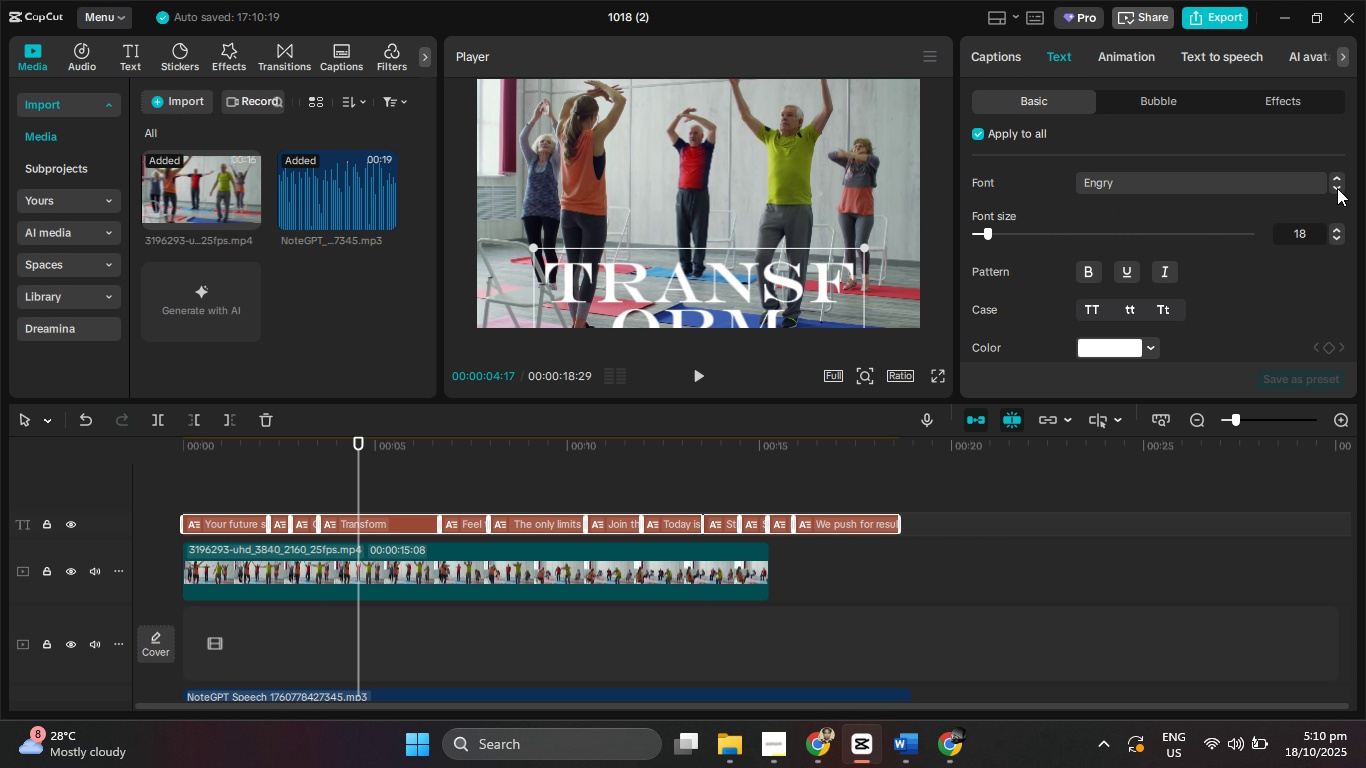 
left_click([1337, 188])
 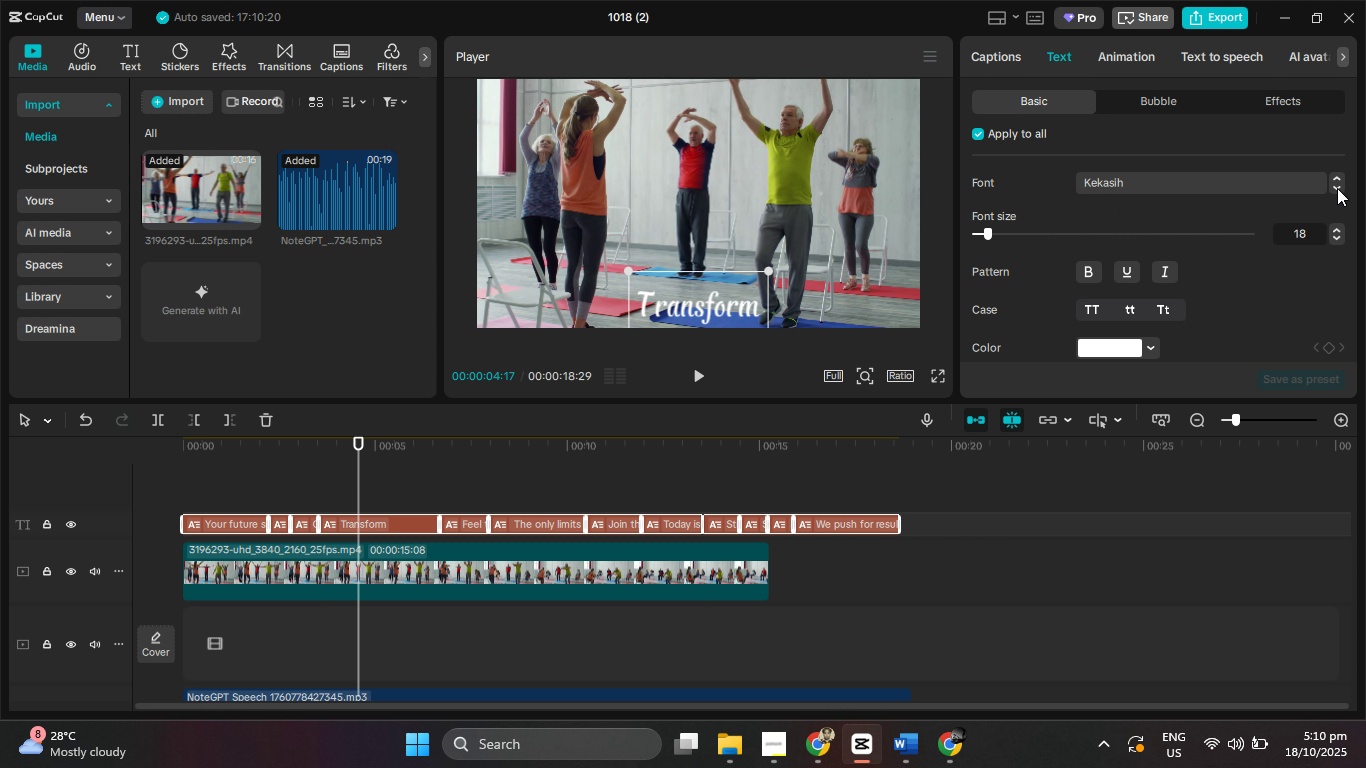 
left_click([1337, 188])
 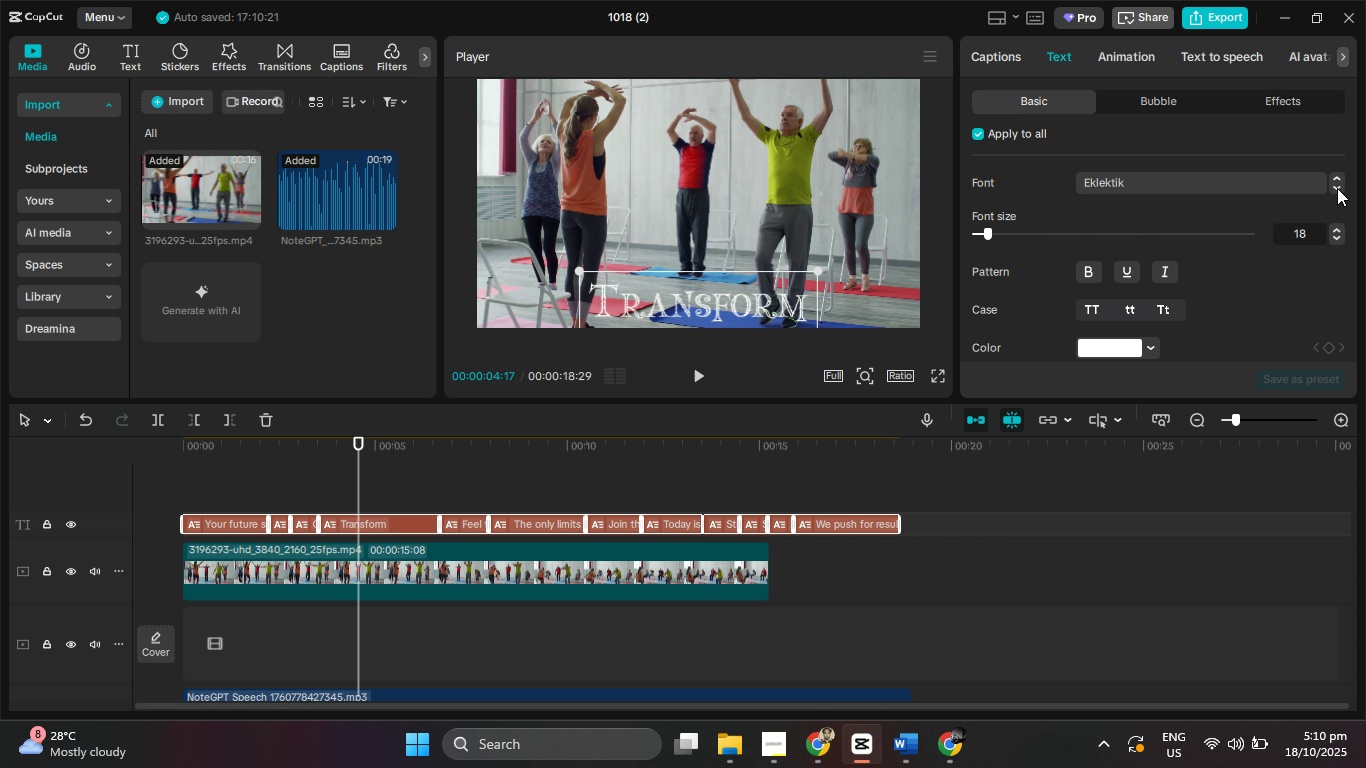 
left_click([1337, 188])
 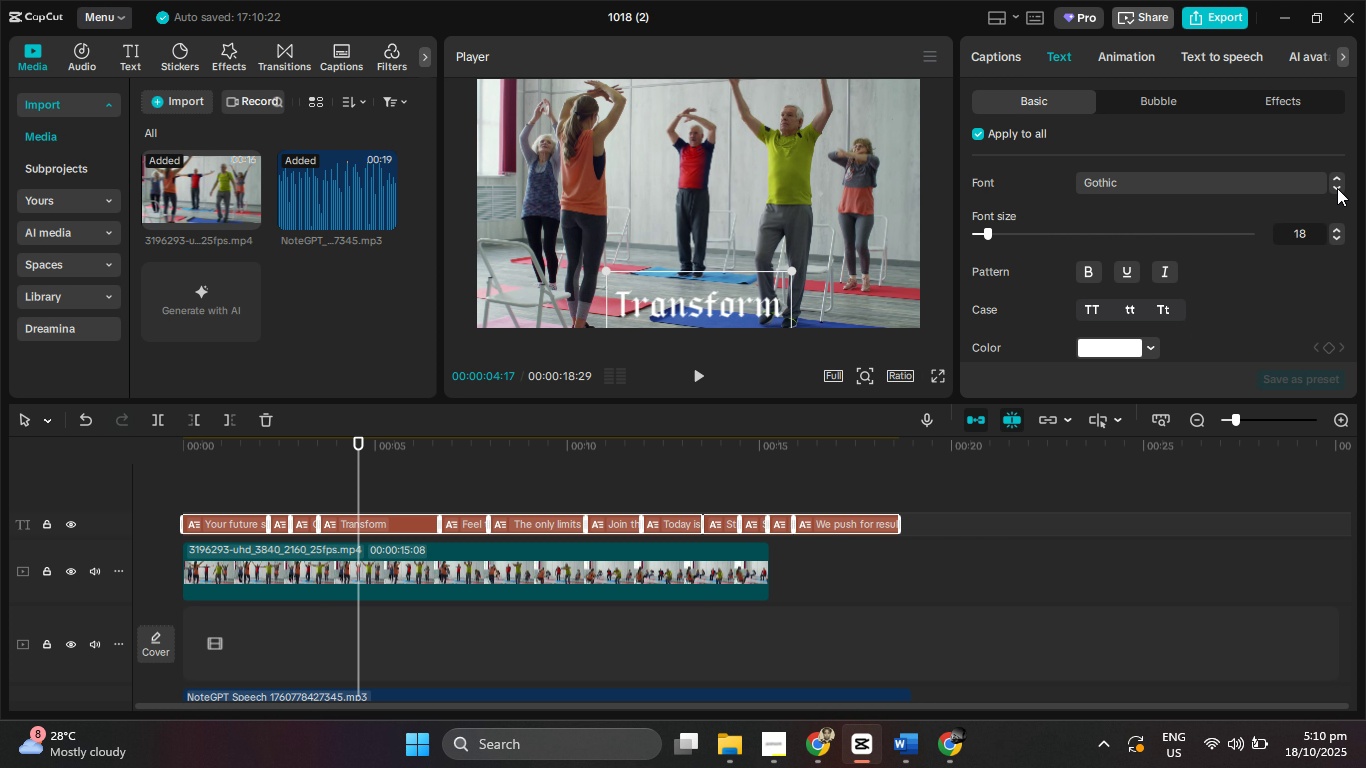 
left_click([1337, 188])
 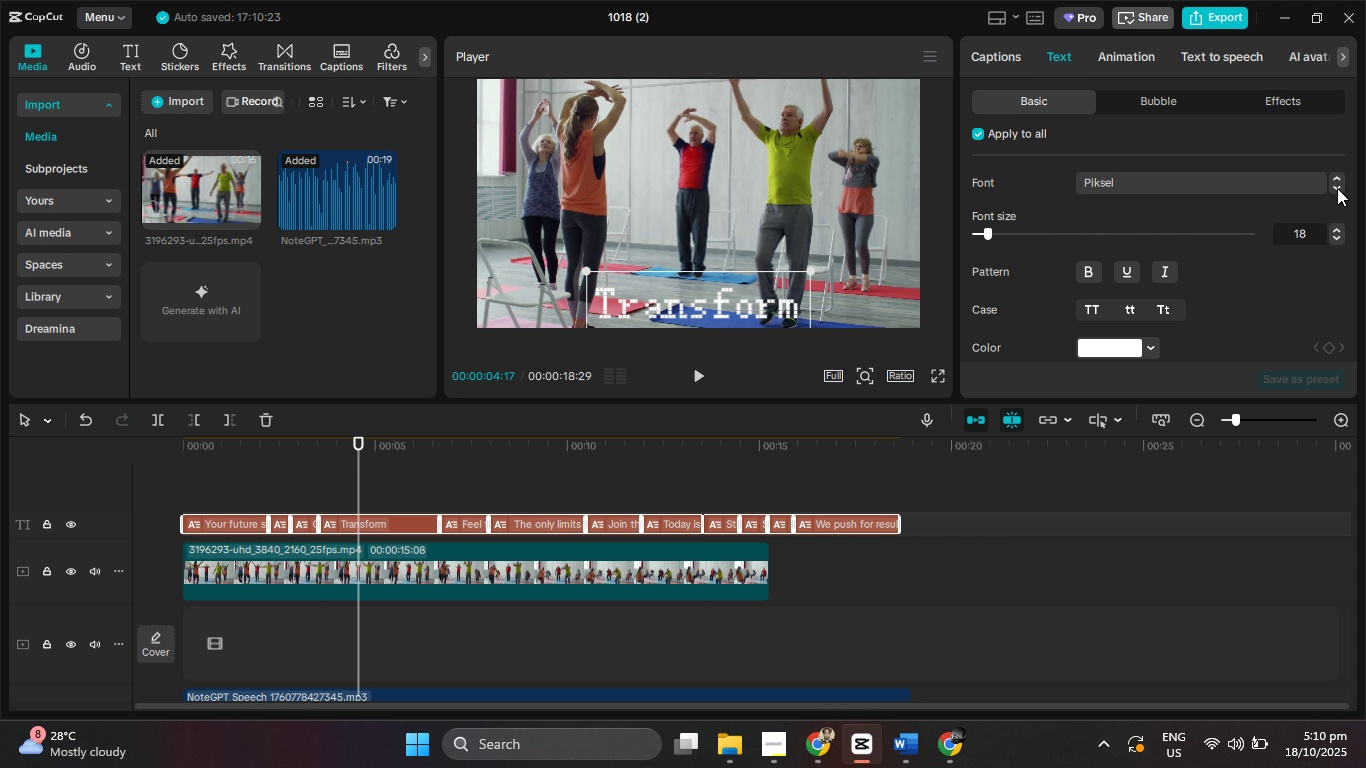 
left_click([1337, 188])
 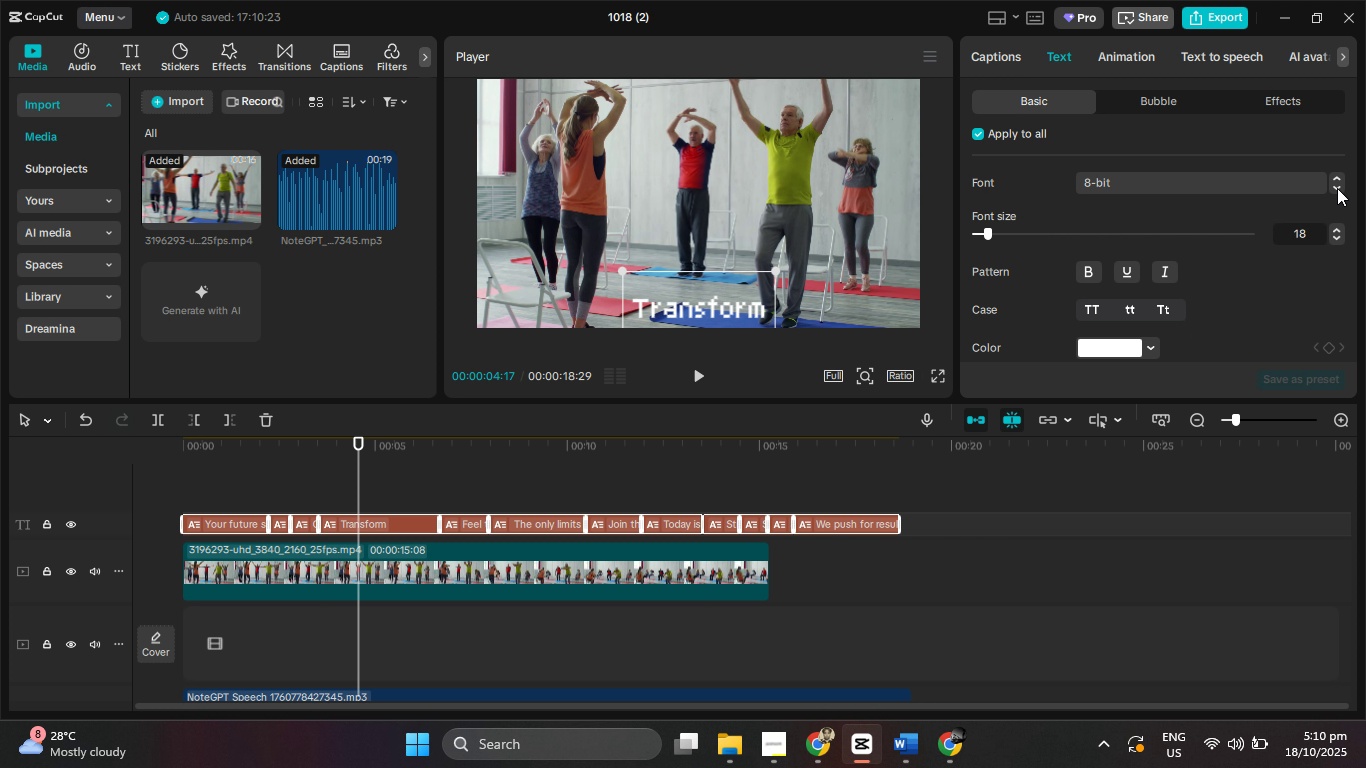 
left_click([1337, 188])
 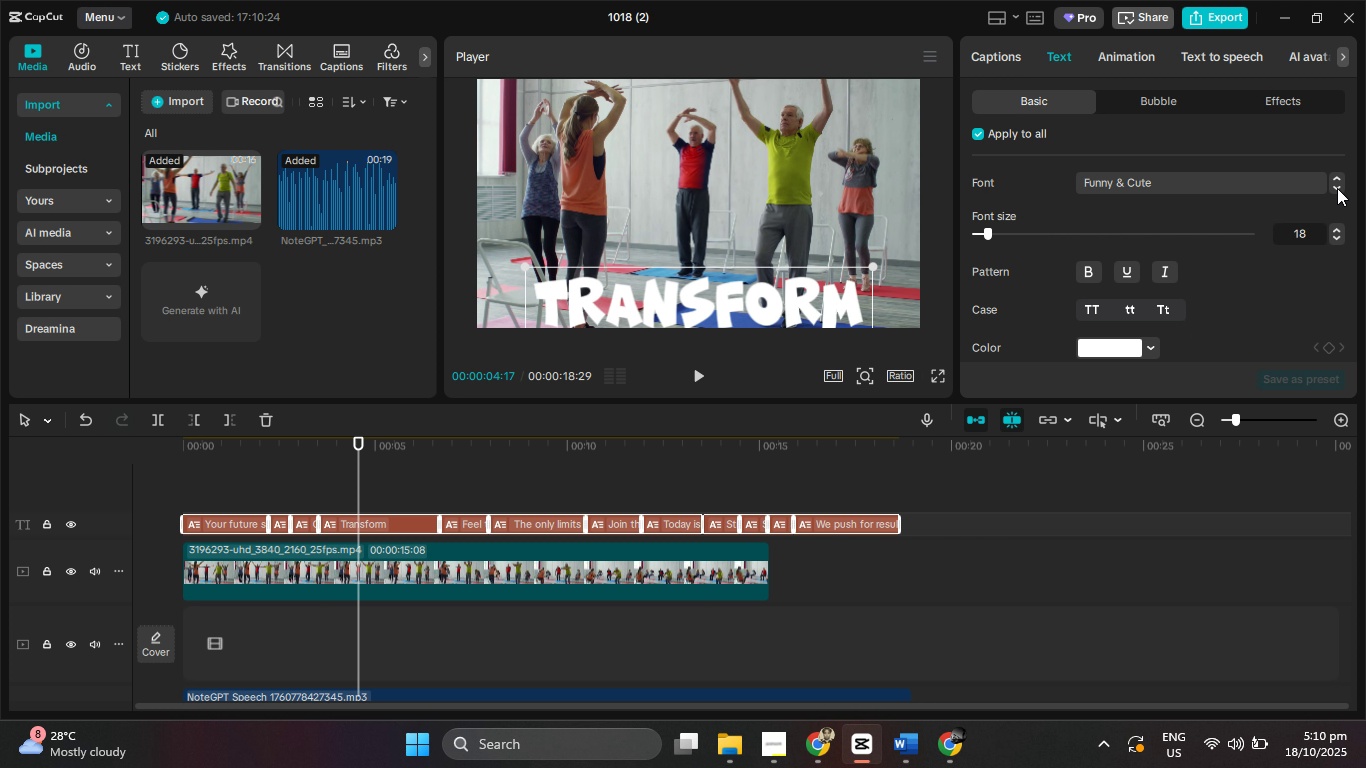 
left_click([1337, 188])
 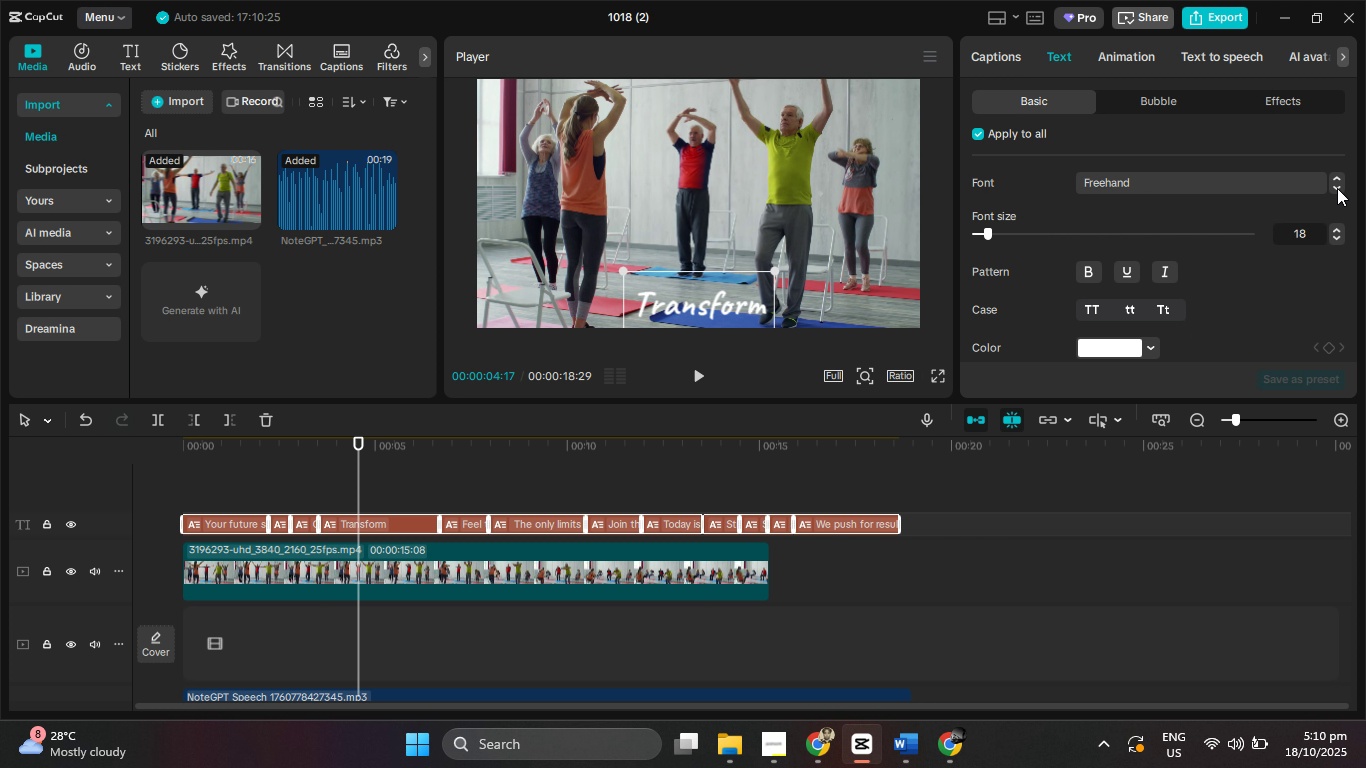 
left_click([1337, 188])
 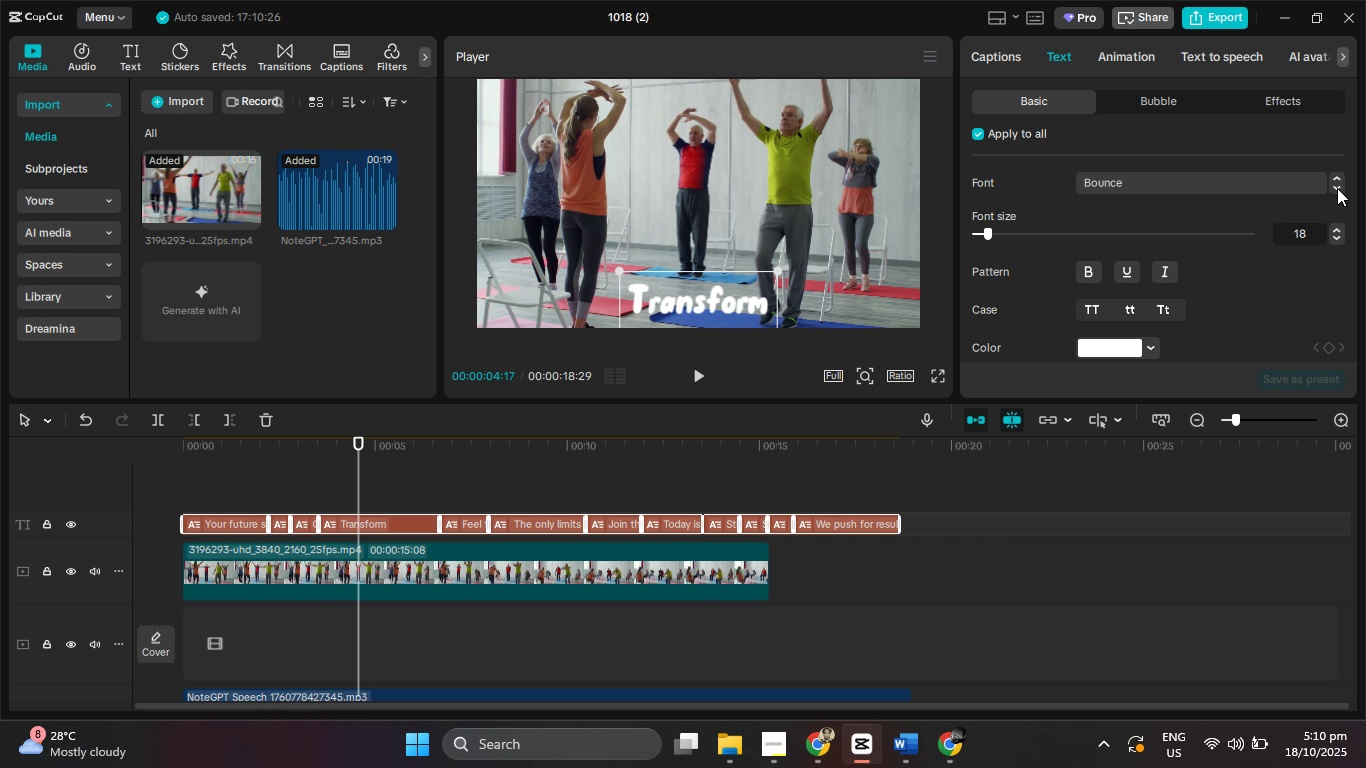 
left_click([1337, 188])
 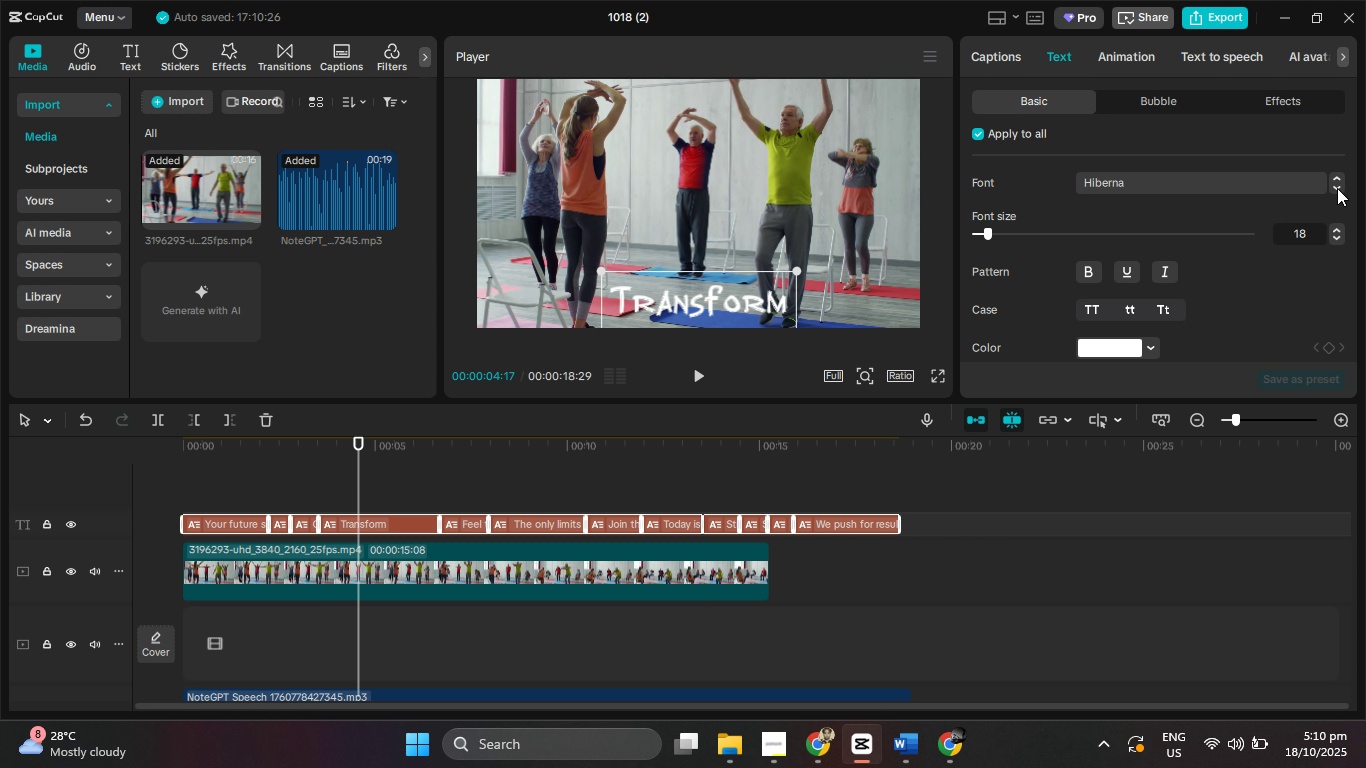 
left_click([1337, 188])
 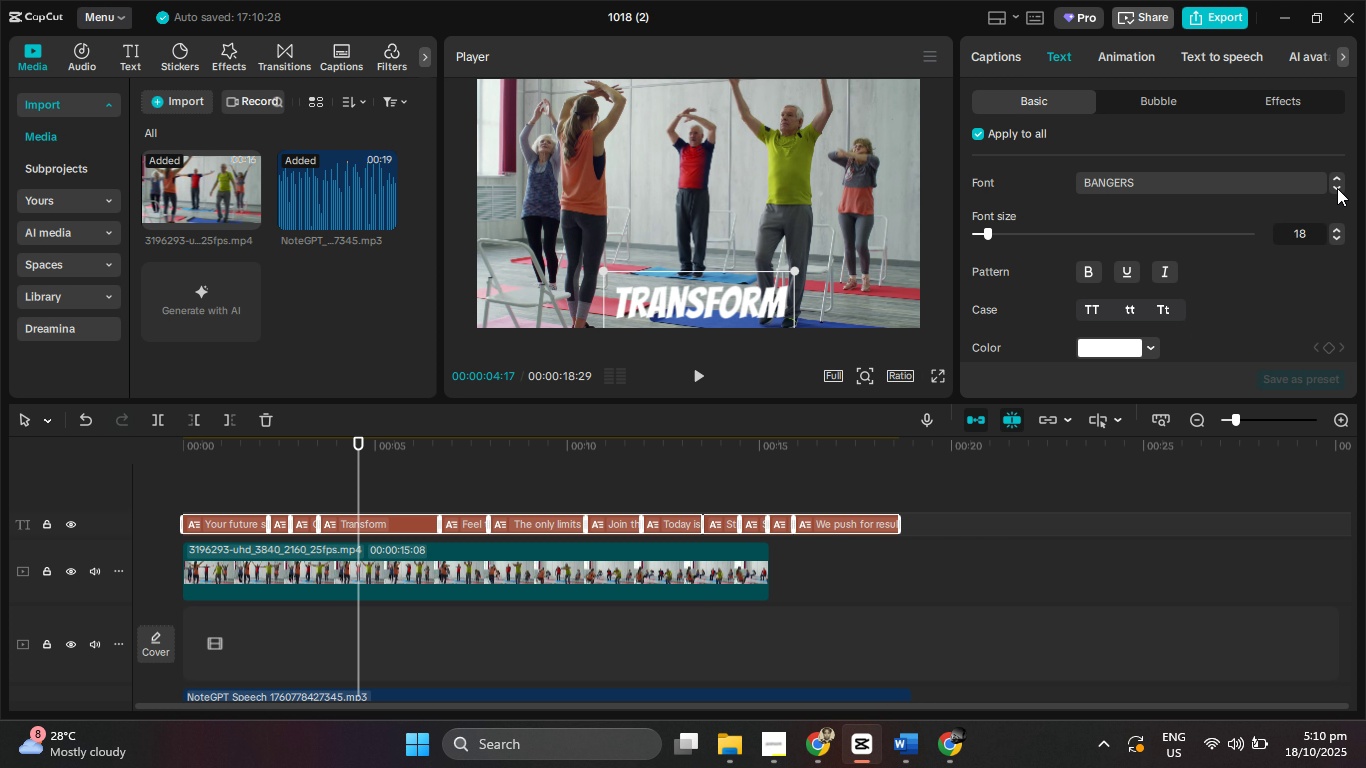 
left_click([1337, 188])
 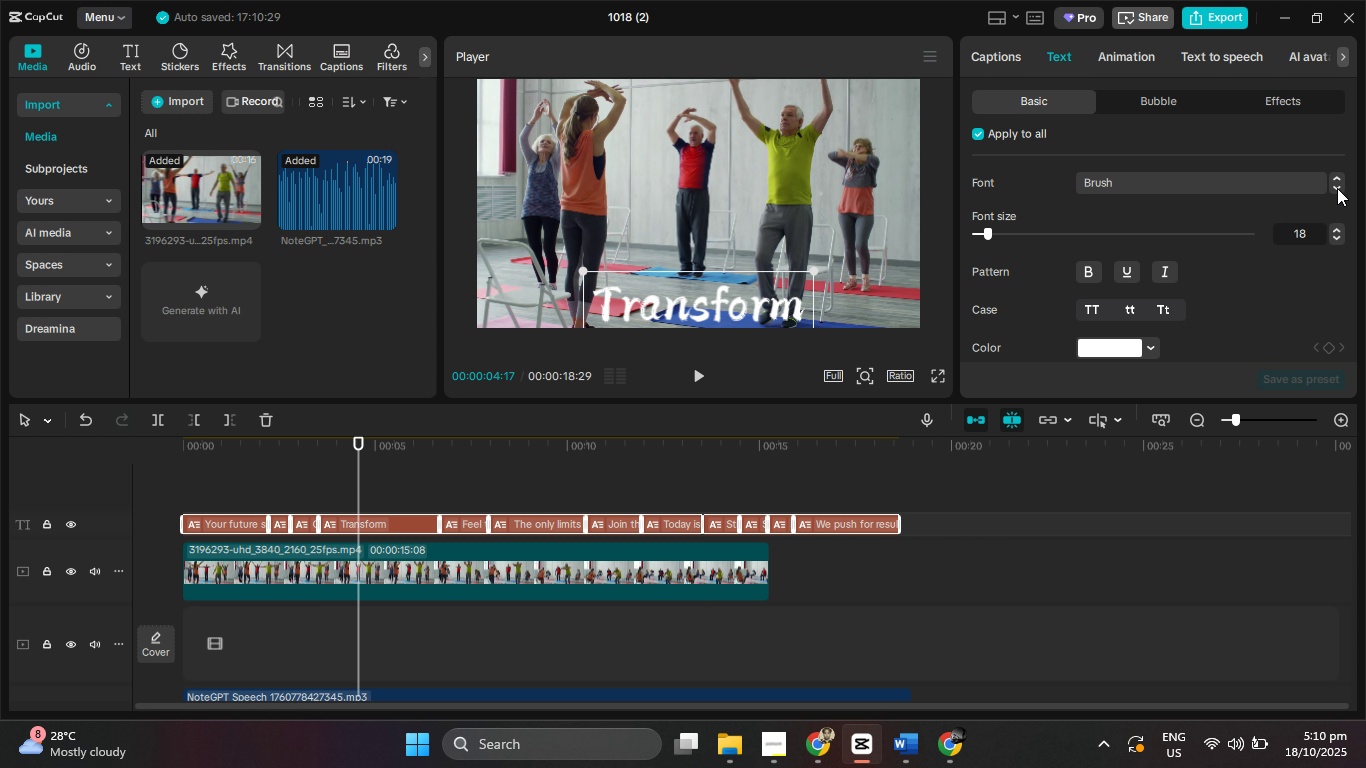 
left_click([1337, 188])
 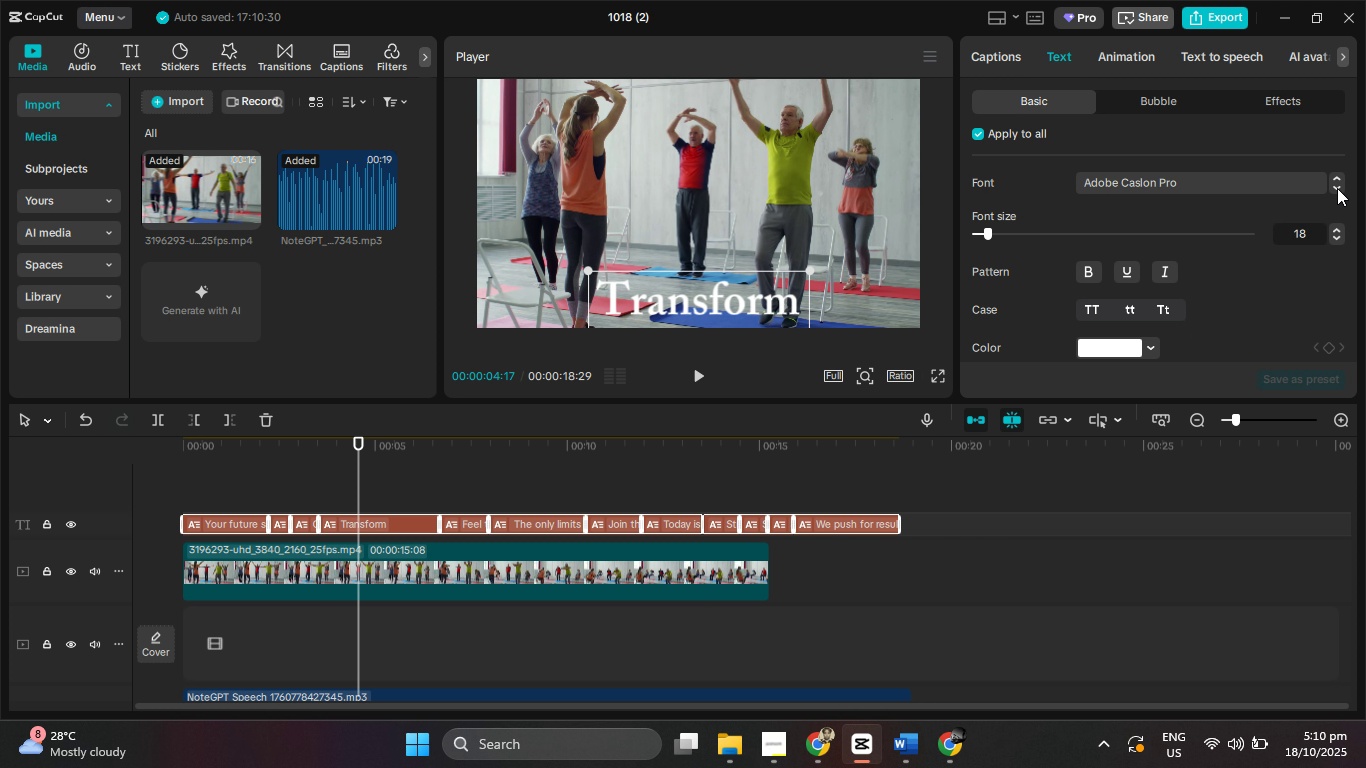 
left_click([1337, 188])
 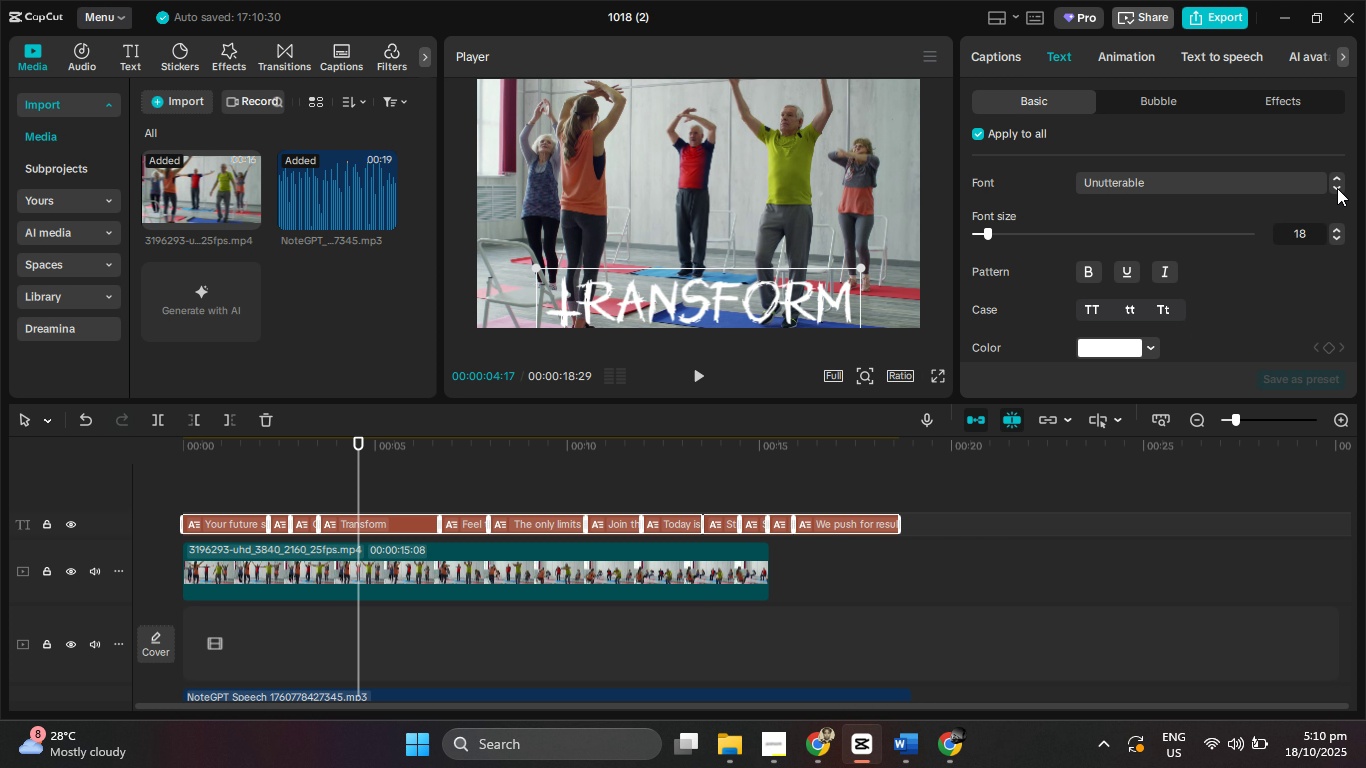 
left_click([1337, 188])
 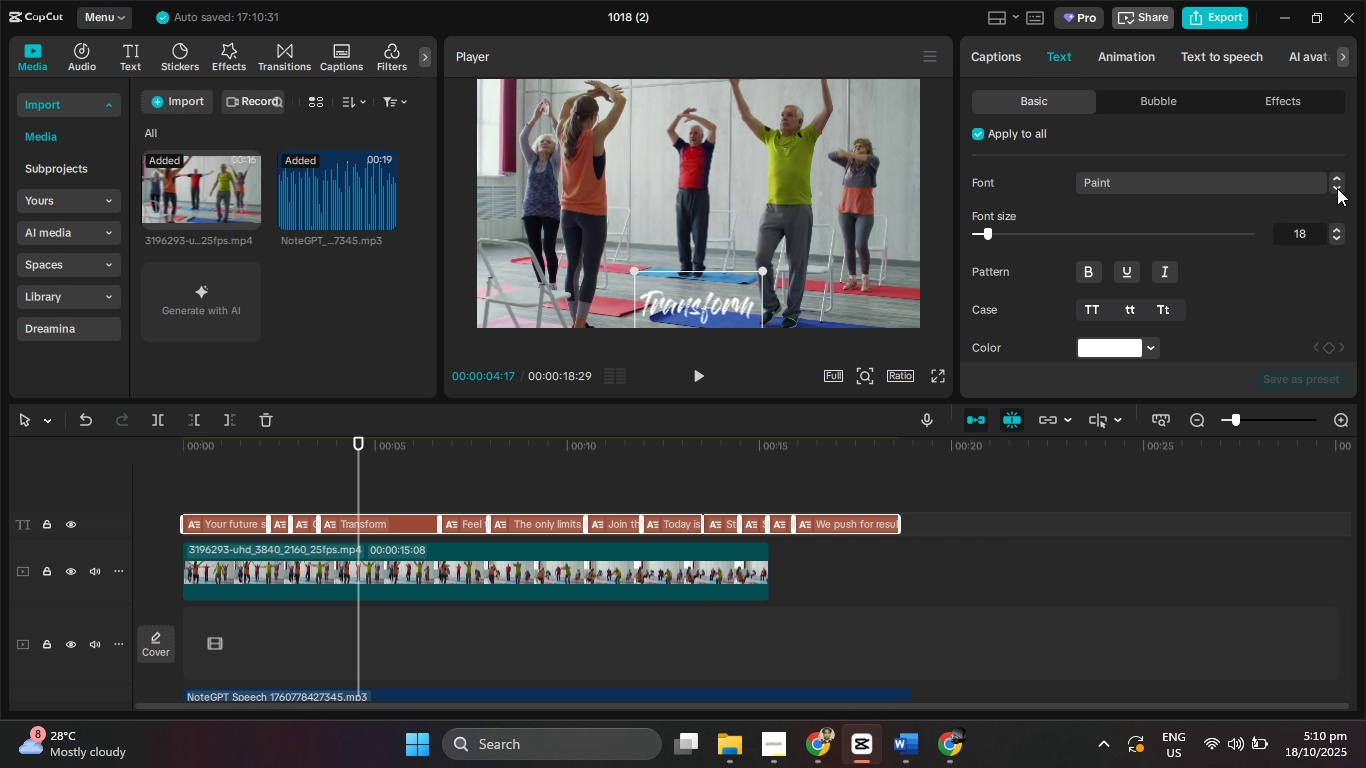 
left_click([1337, 188])
 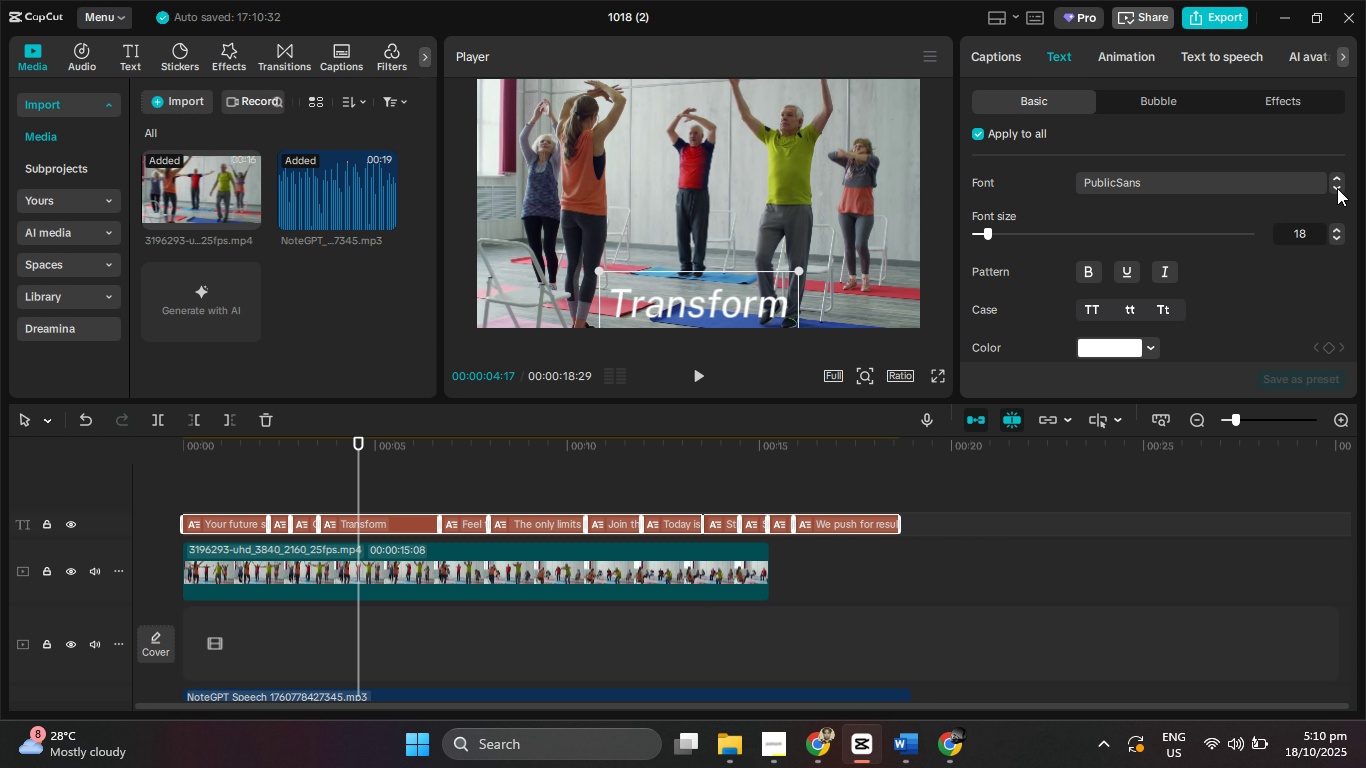 
left_click([1337, 188])
 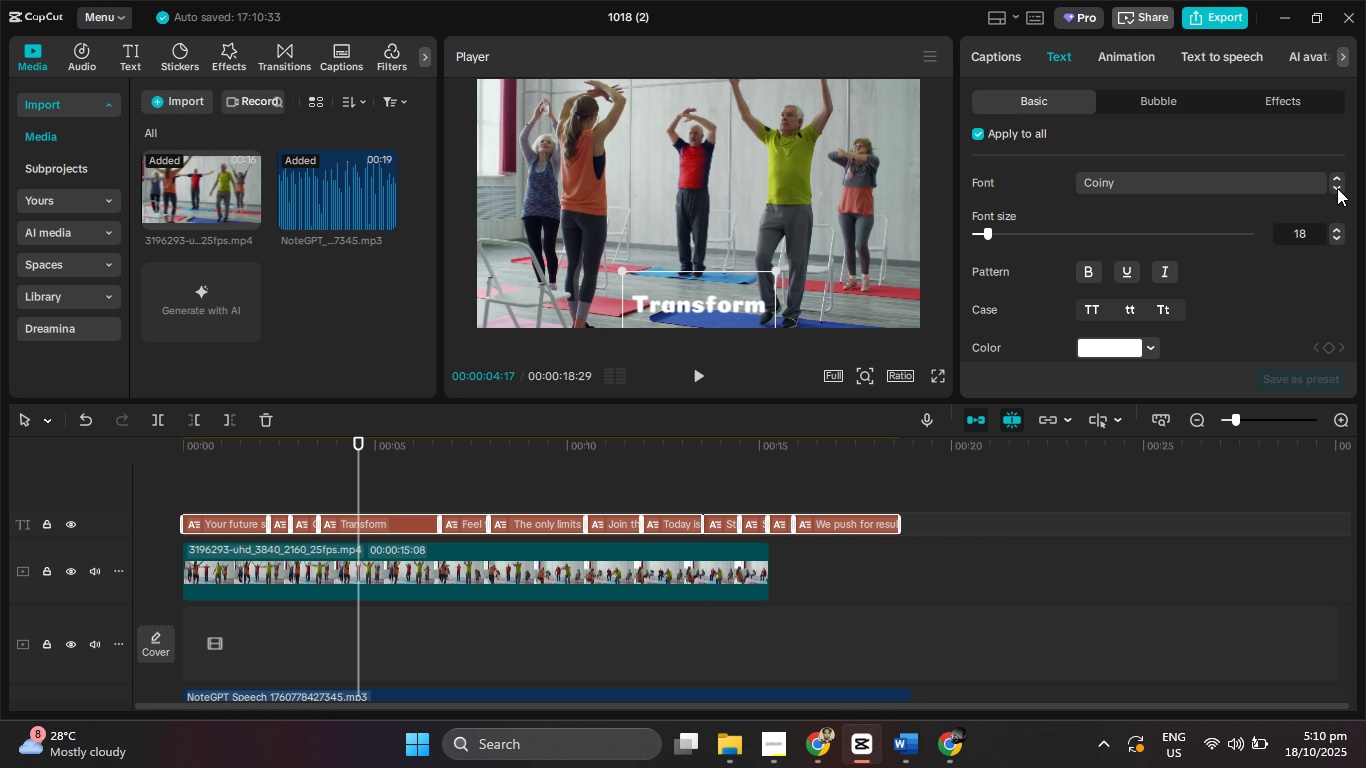 
double_click([1337, 188])
 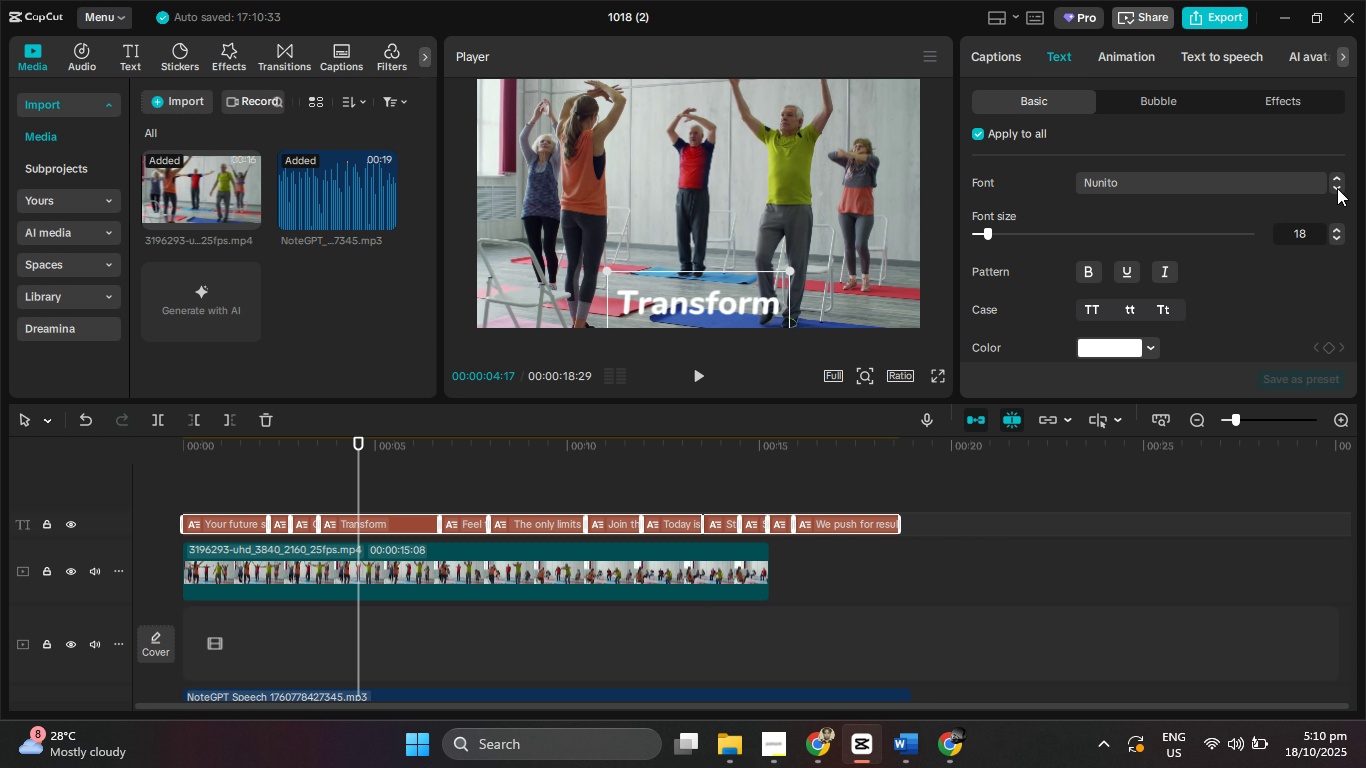 
triple_click([1337, 188])
 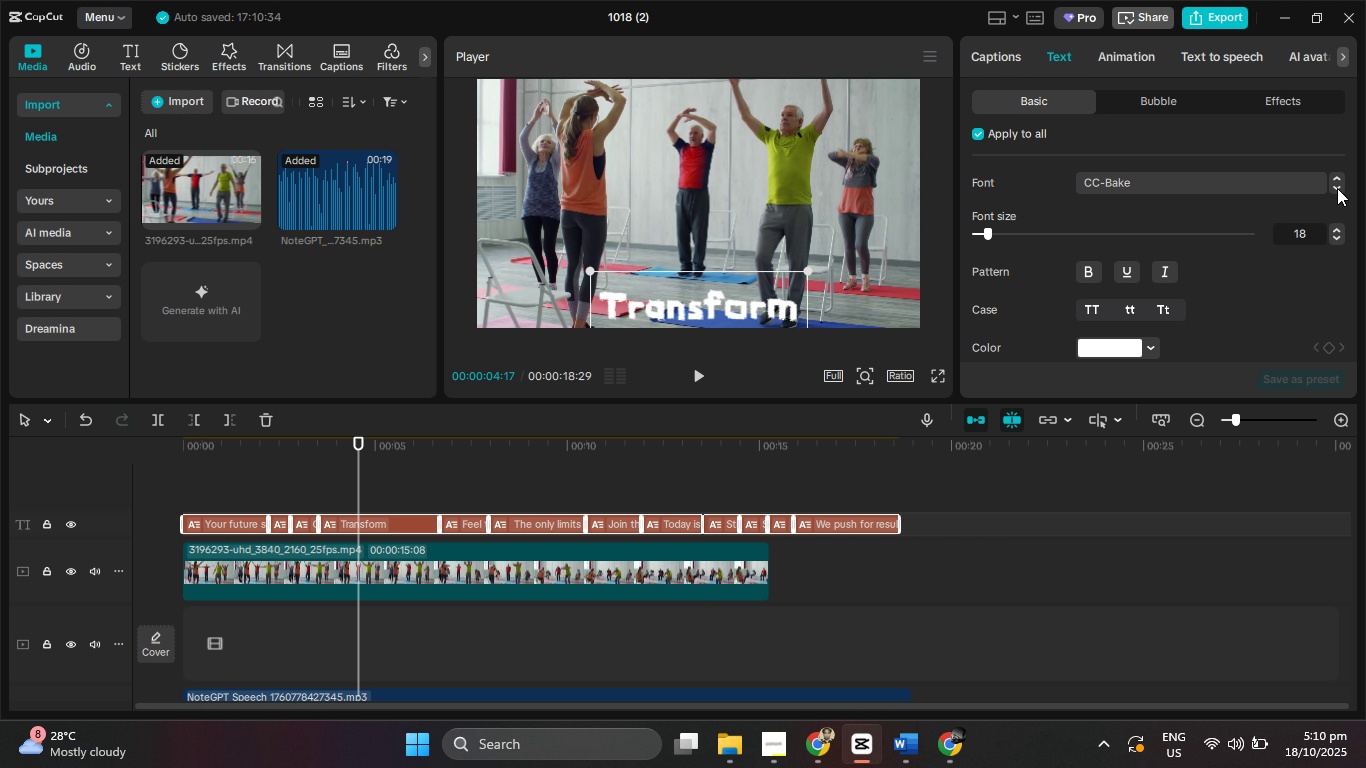 
left_click([1337, 188])
 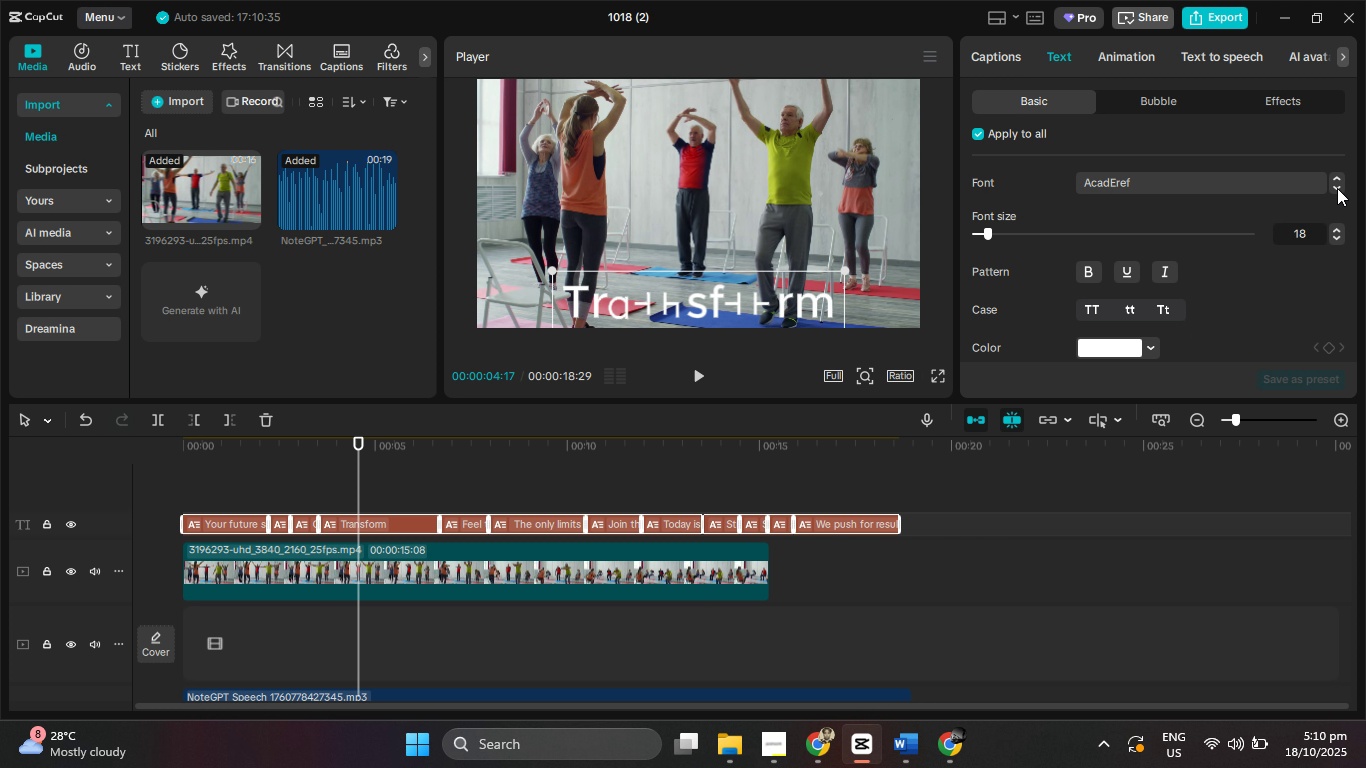 
left_click([1337, 188])
 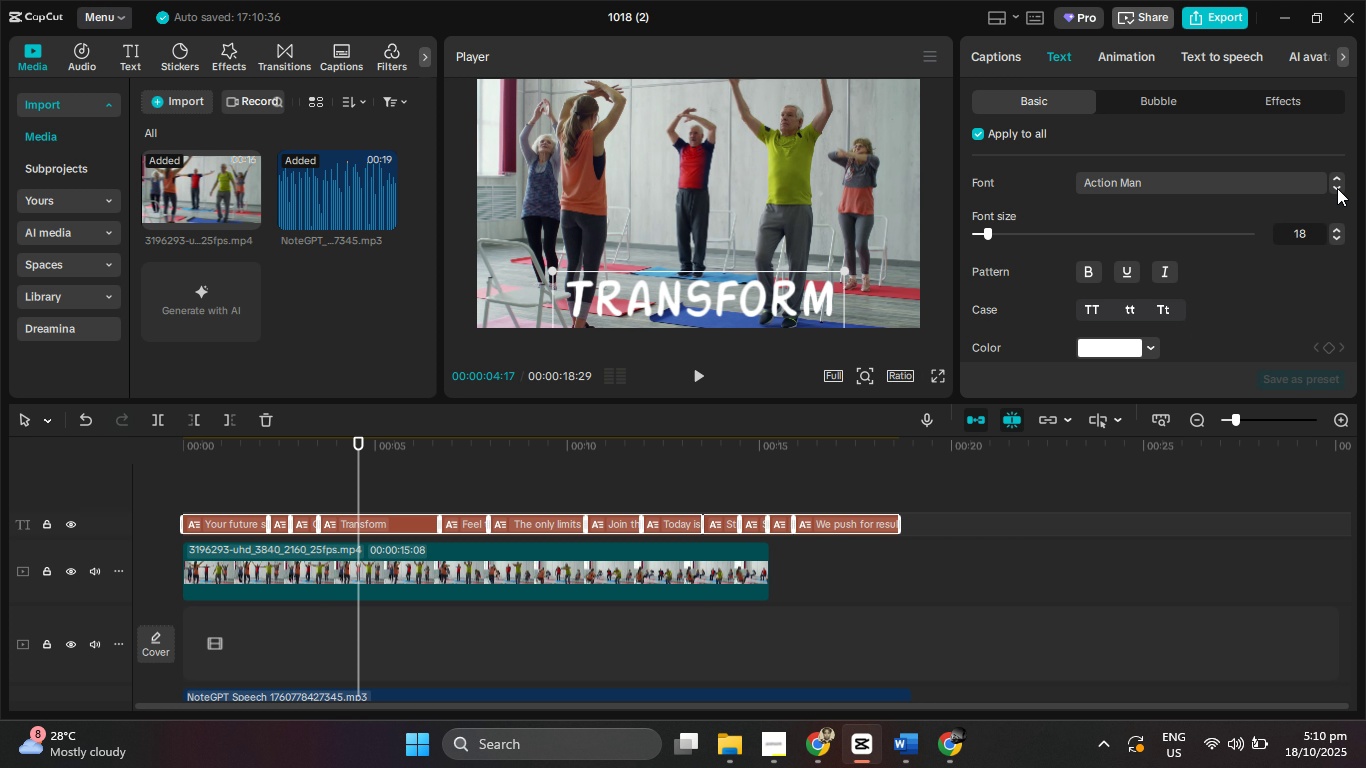 
left_click([1337, 188])
 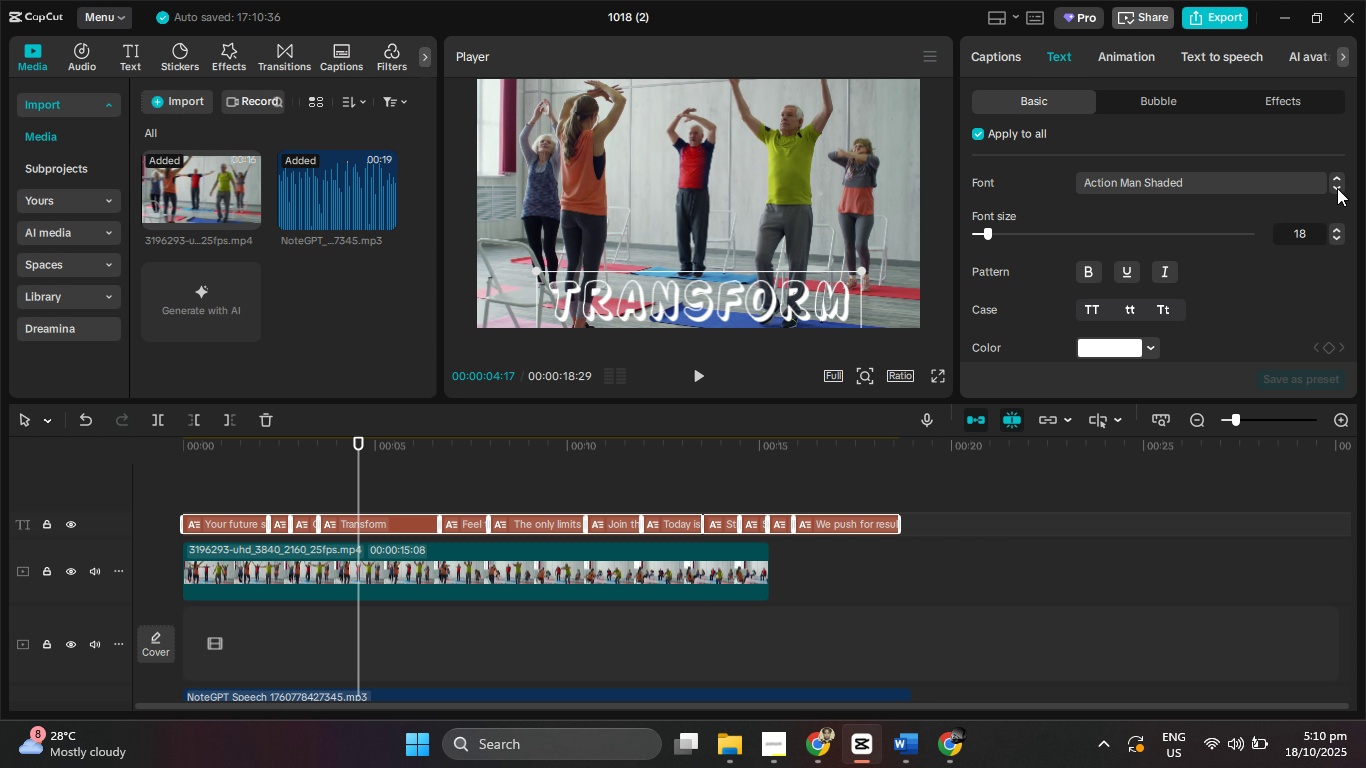 
left_click([1337, 188])
 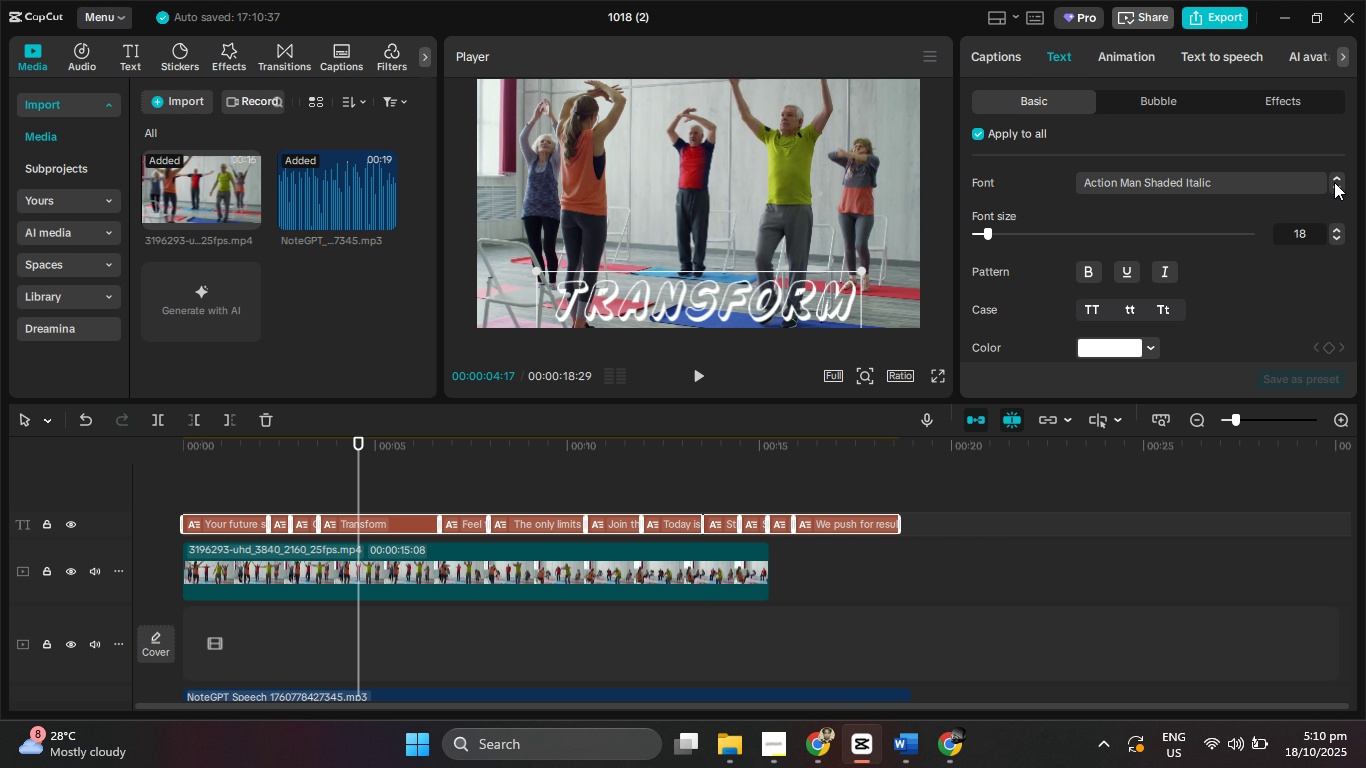 
left_click([1334, 182])
 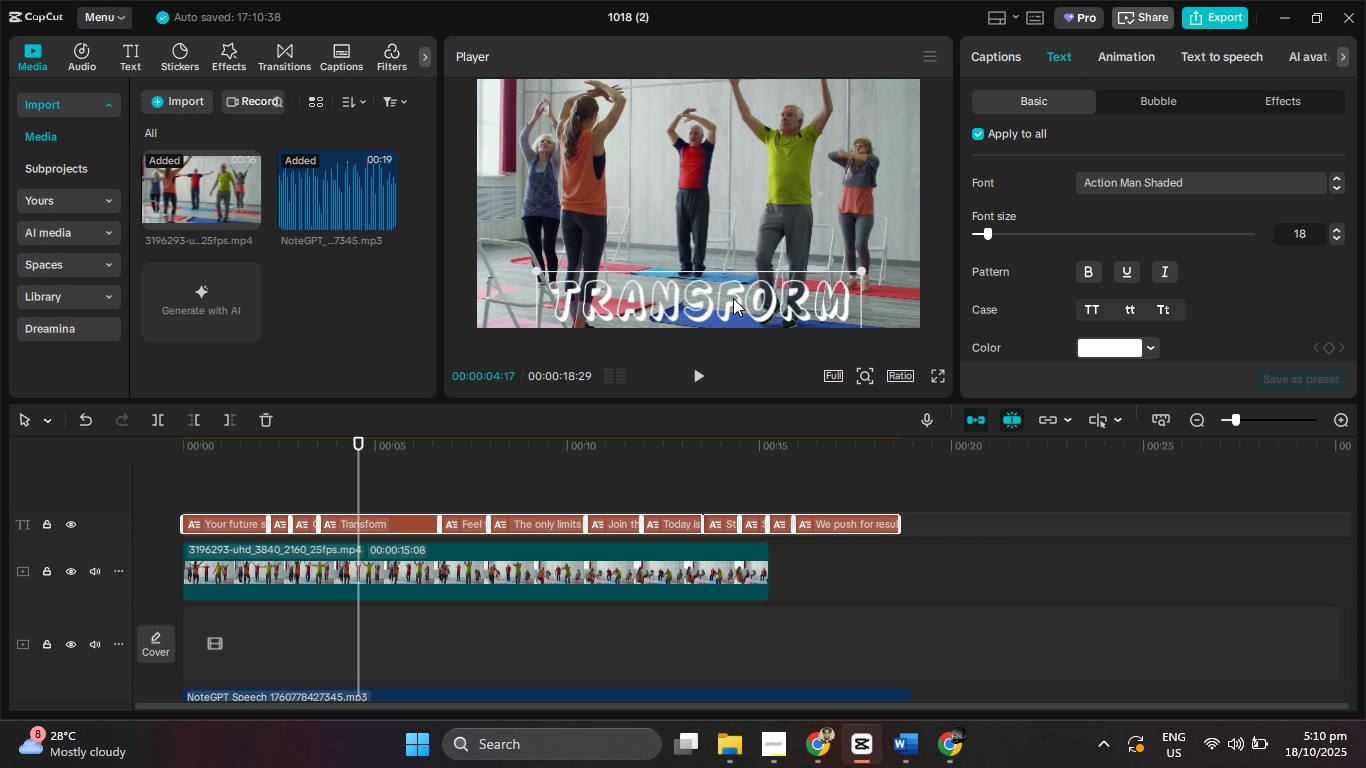 
left_click_drag(start_coordinate=[734, 300], to_coordinate=[730, 205])
 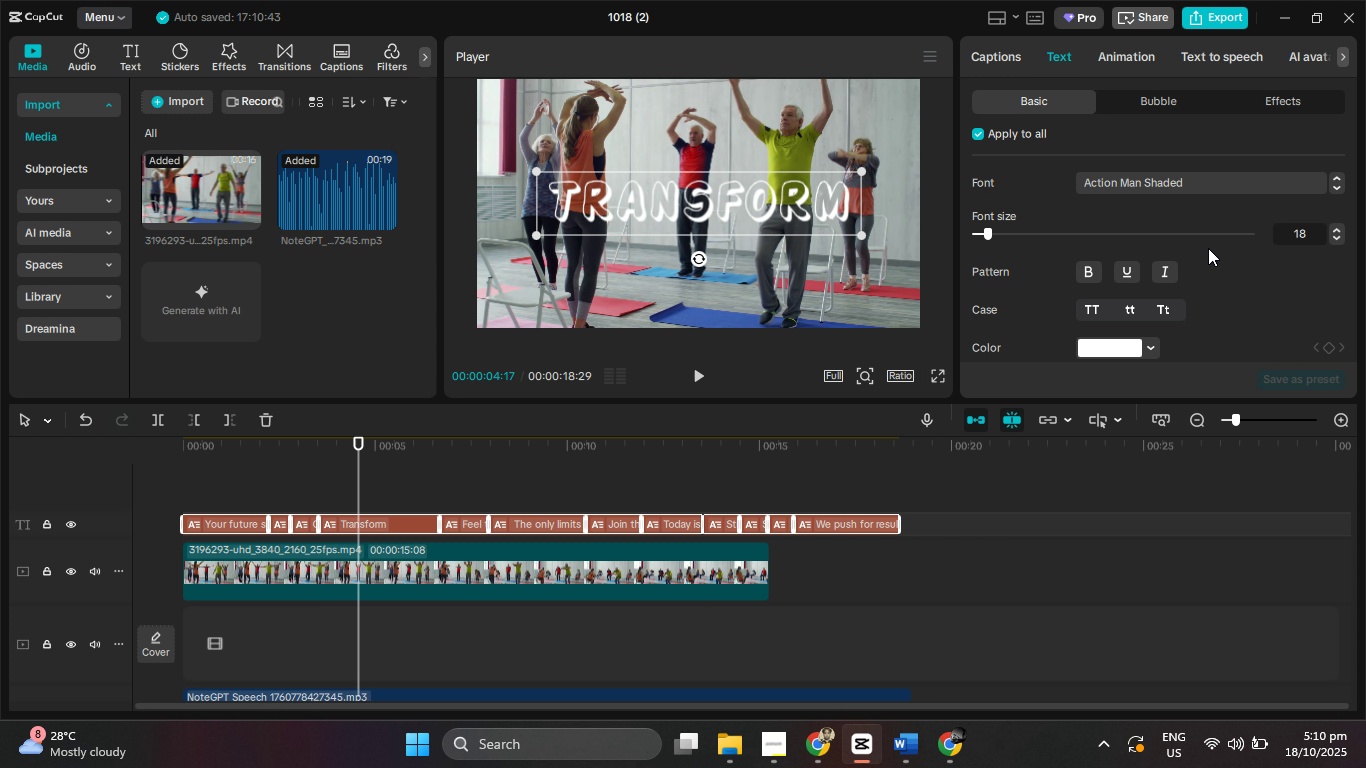 
scroll: coordinate [1209, 252], scroll_direction: down, amount: 2.0
 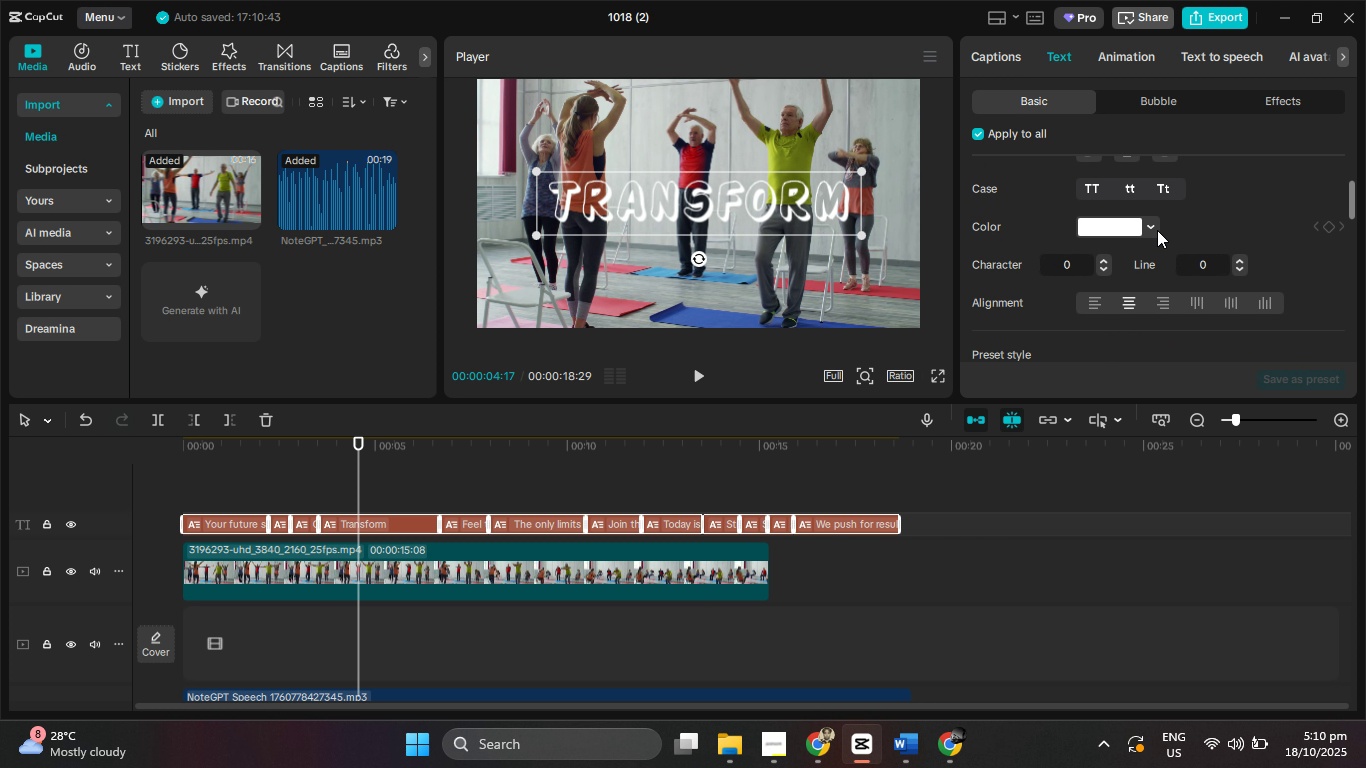 
left_click([1156, 230])
 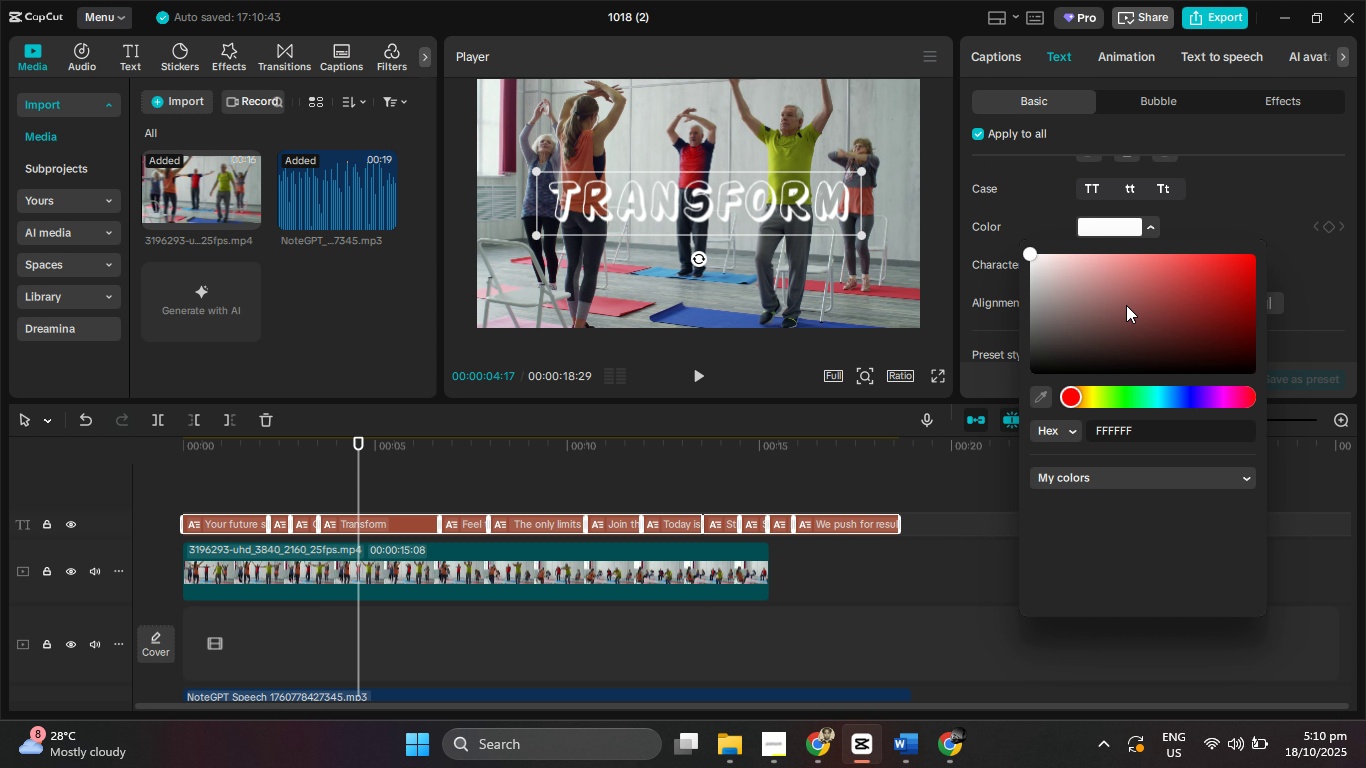 
left_click_drag(start_coordinate=[1119, 320], to_coordinate=[1109, 242])
 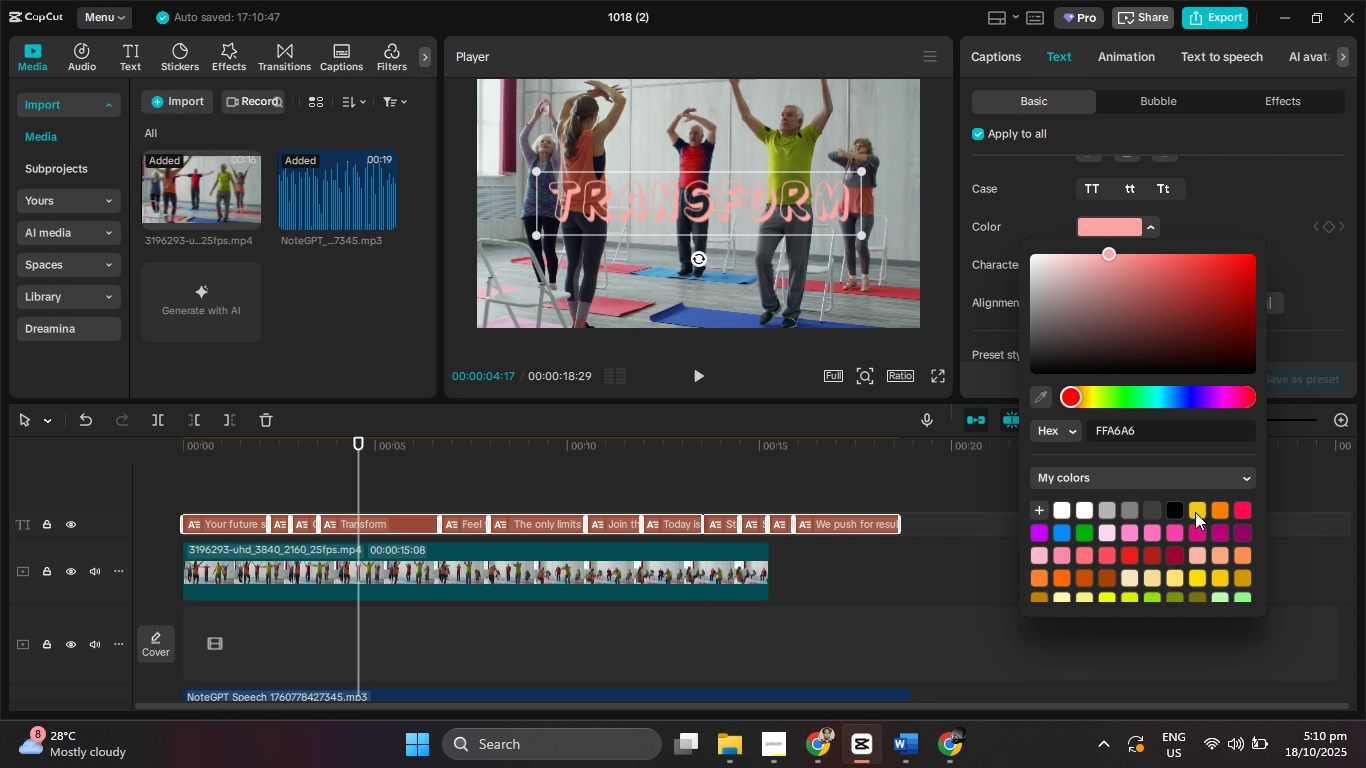 
left_click([1197, 512])
 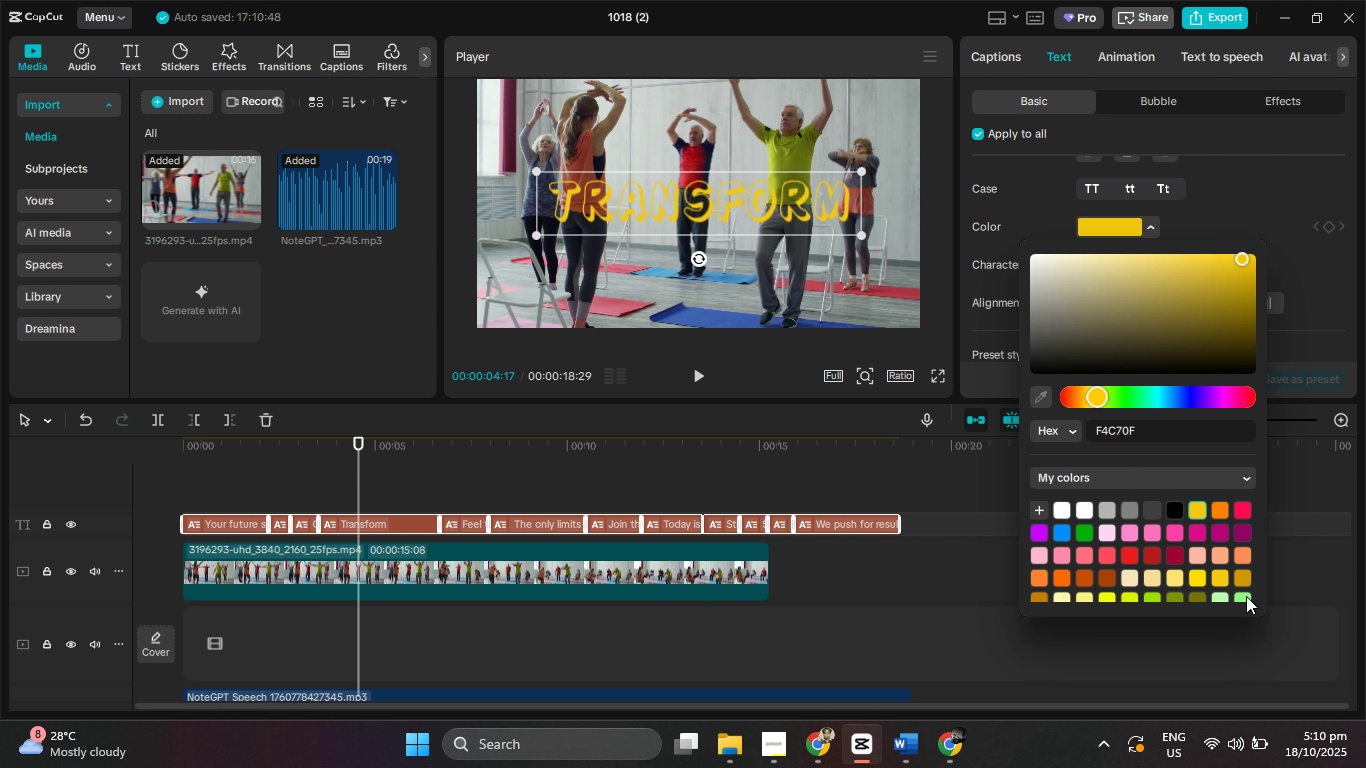 
left_click([1246, 596])
 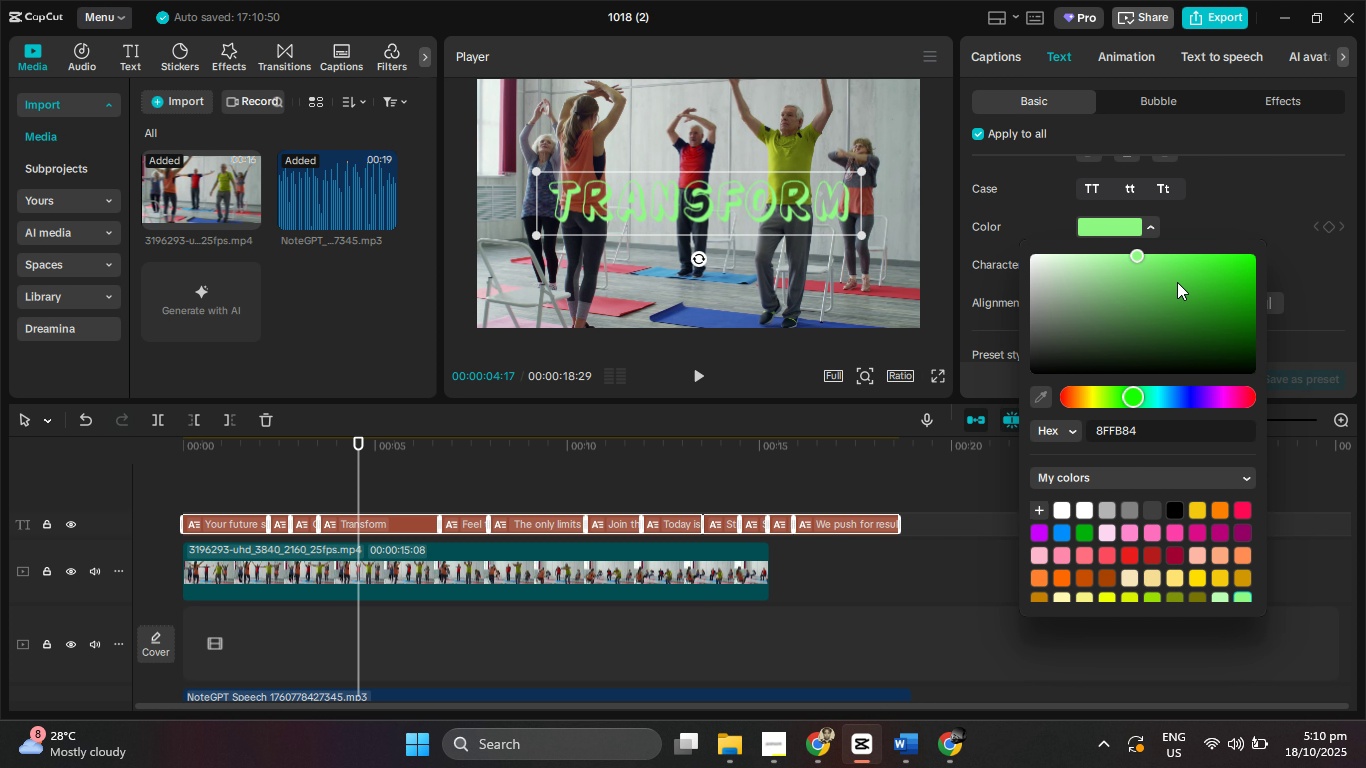 
left_click_drag(start_coordinate=[1180, 282], to_coordinate=[1248, 209])
 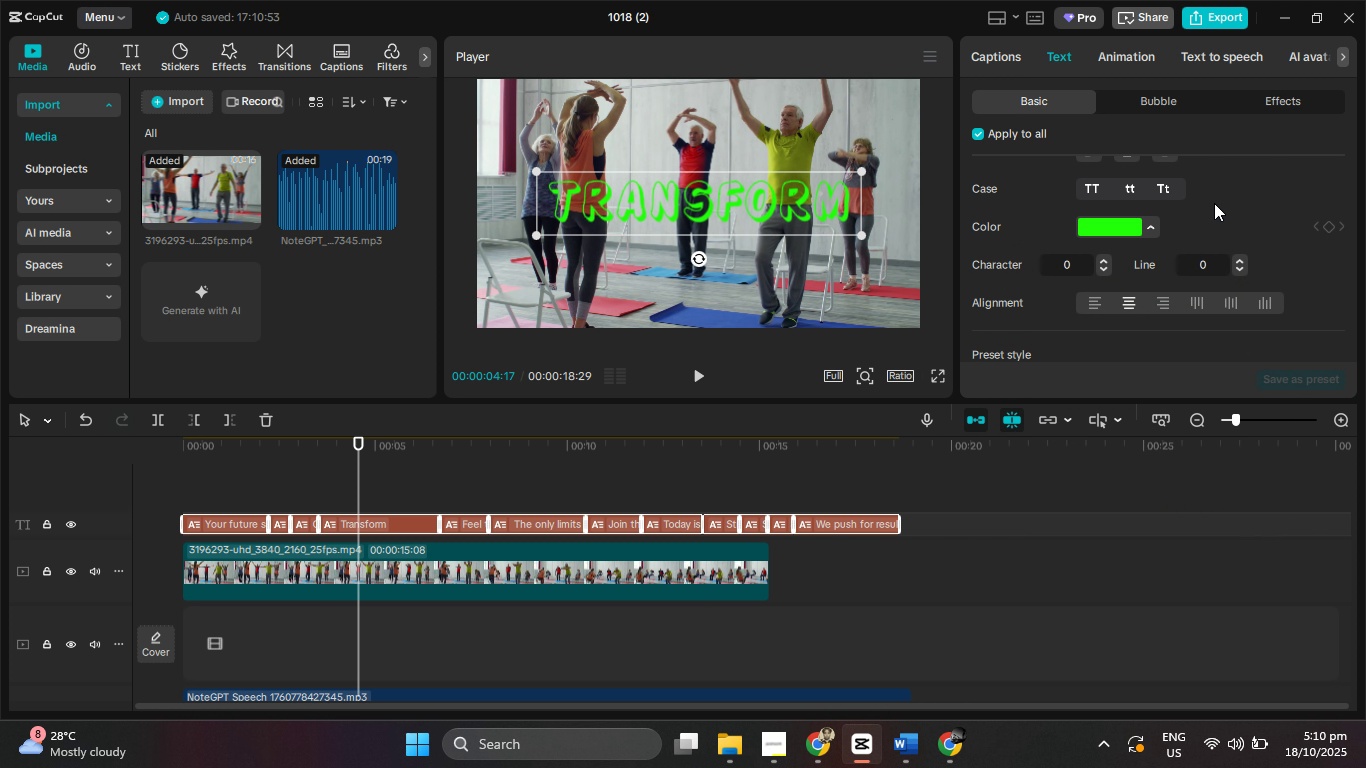 
left_click([1214, 203])
 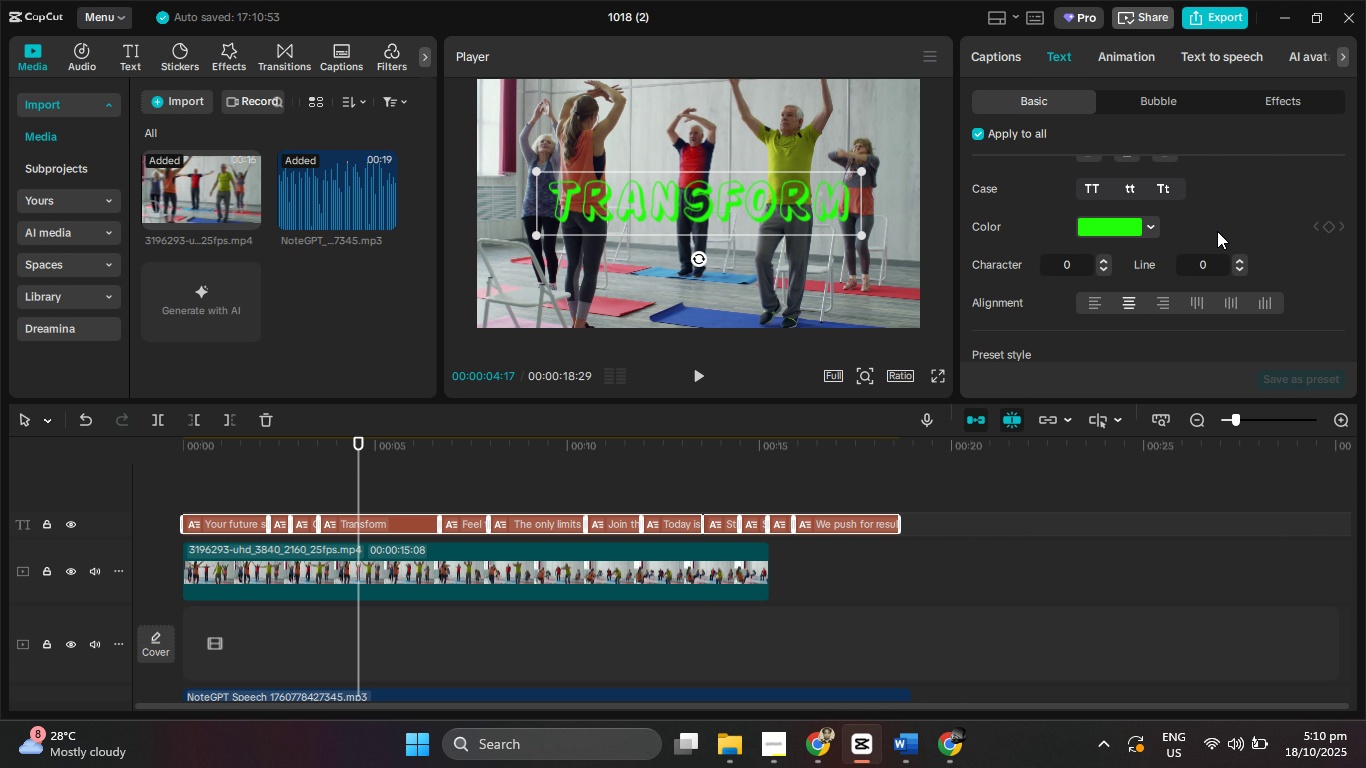 
scroll: coordinate [1138, 290], scroll_direction: down, amount: 3.0
 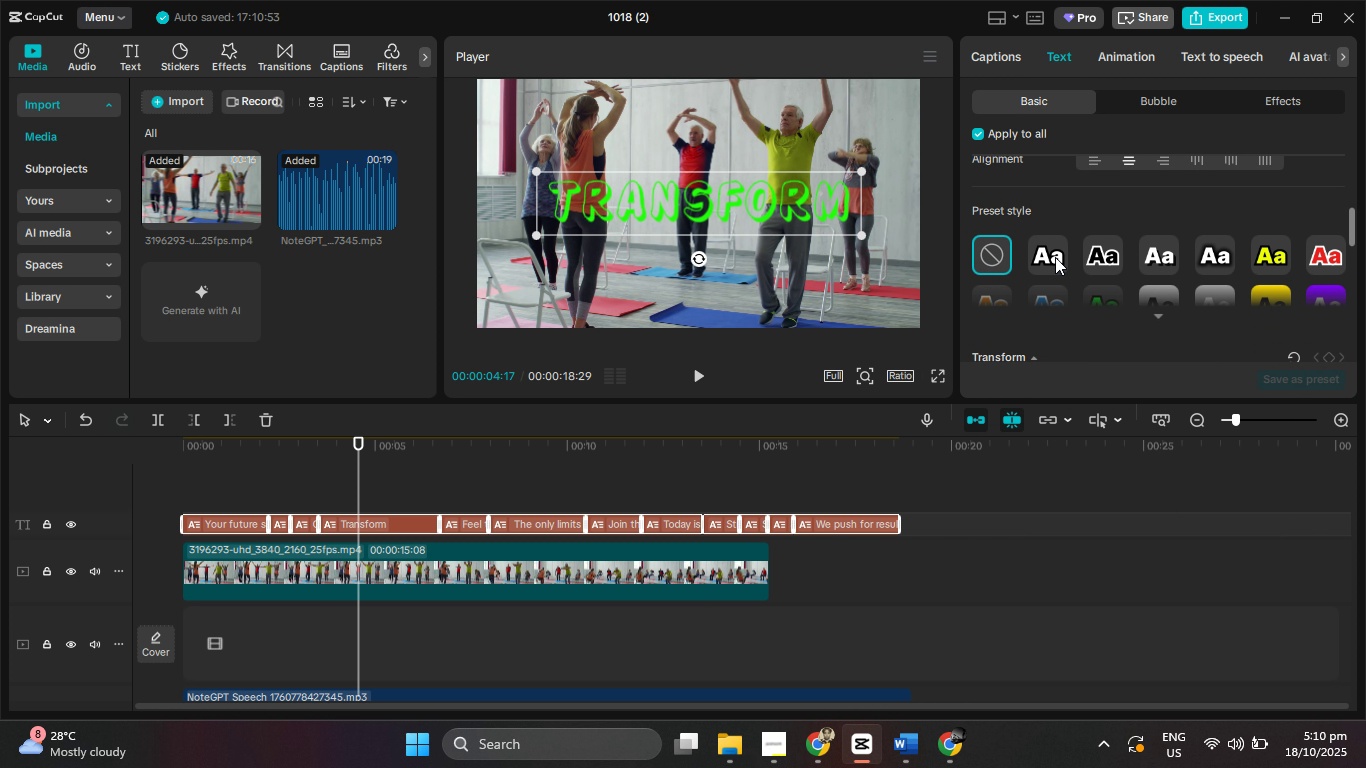 
left_click([1055, 257])
 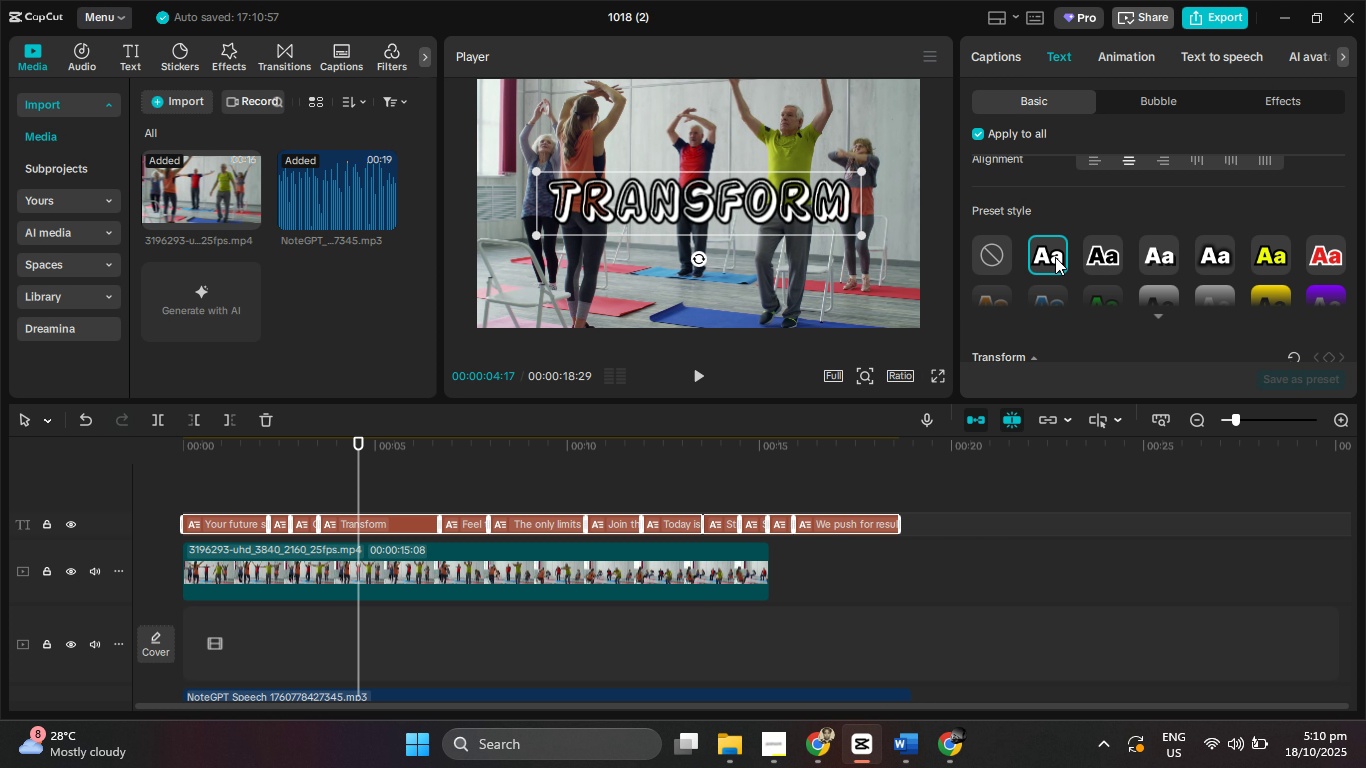 
left_click([1110, 249])
 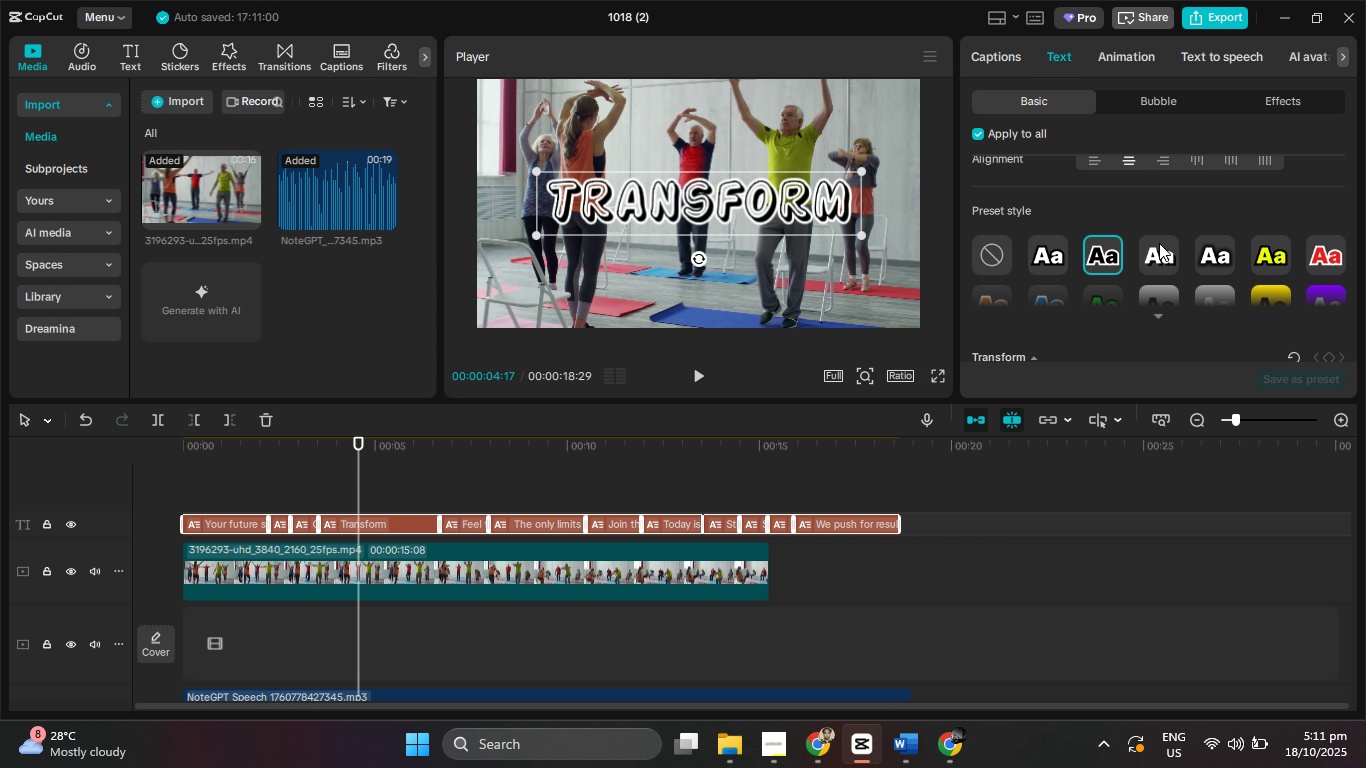 
left_click([1174, 243])
 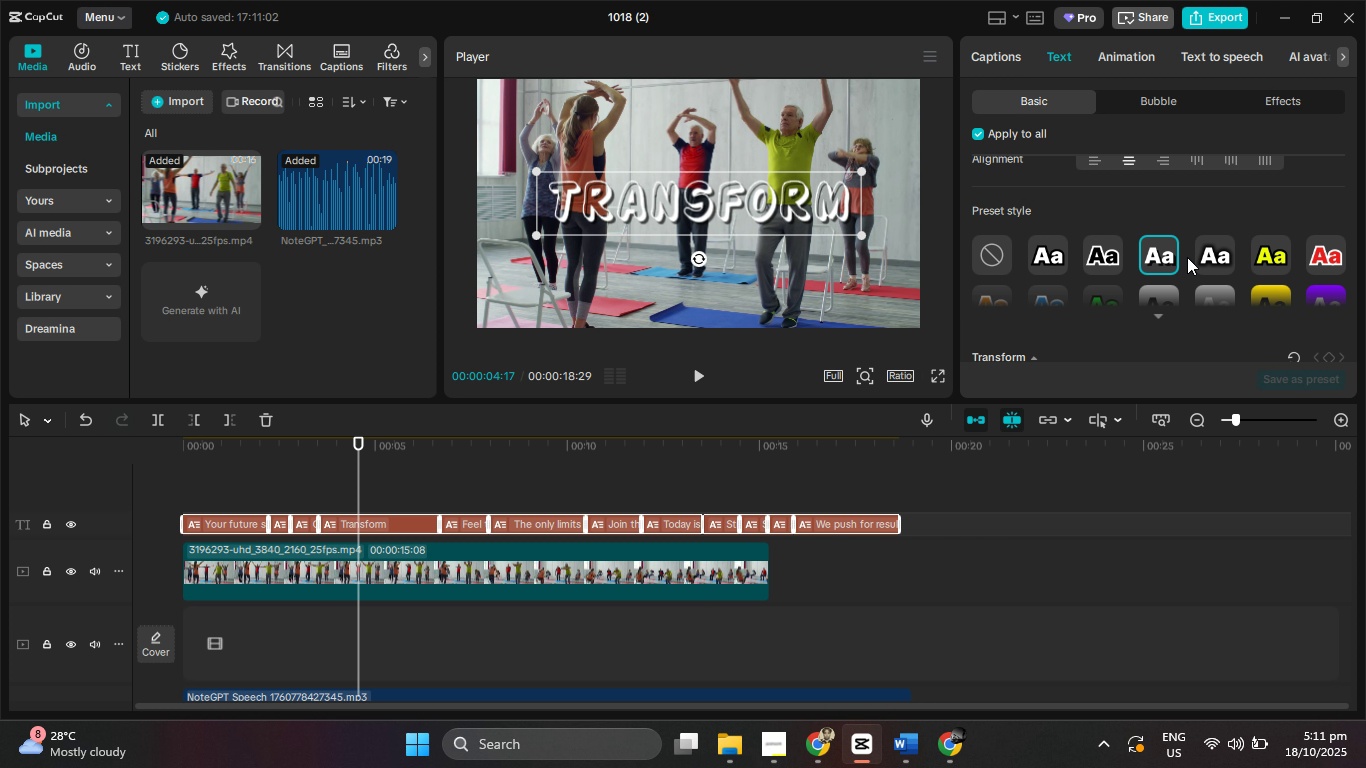 
scroll: coordinate [1182, 254], scroll_direction: up, amount: 2.0
 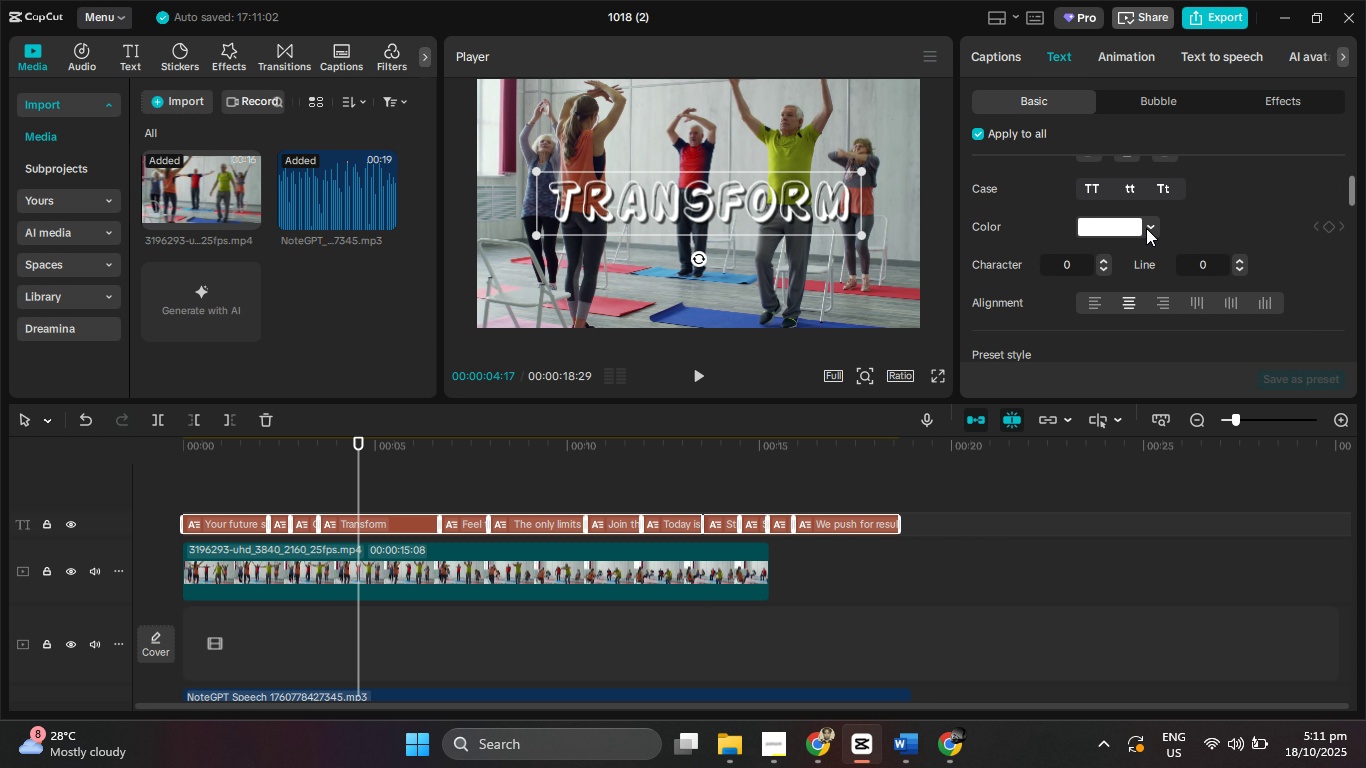 
left_click([1146, 228])
 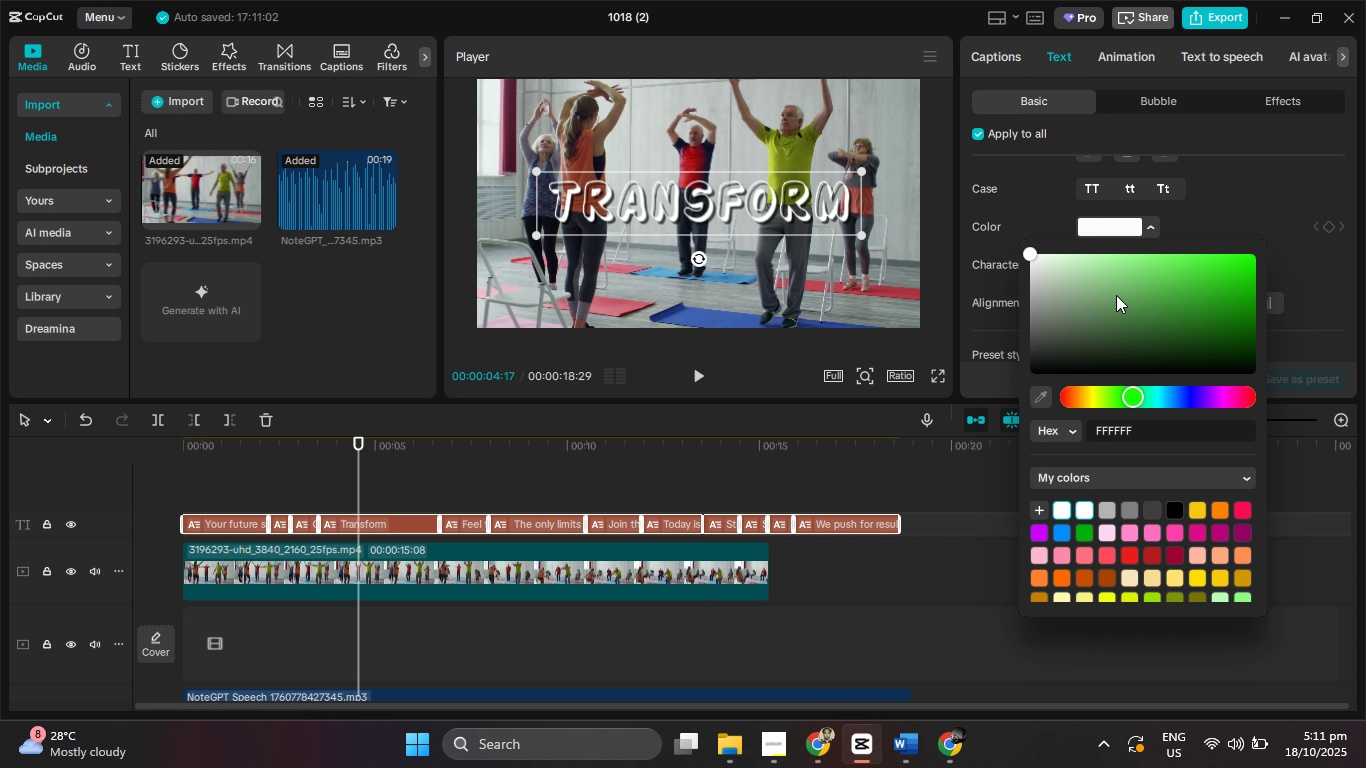 
left_click_drag(start_coordinate=[1116, 295], to_coordinate=[1134, 182])
 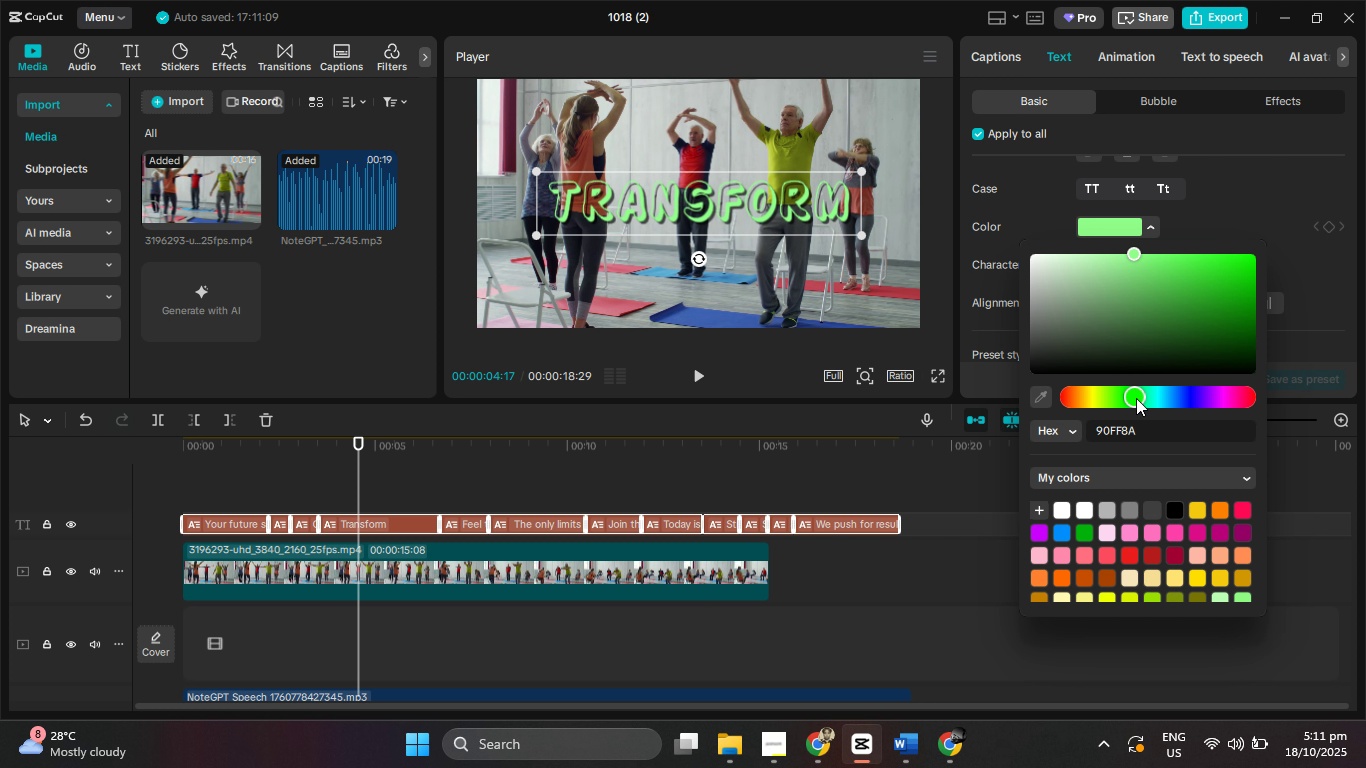 
left_click_drag(start_coordinate=[1135, 398], to_coordinate=[1265, 393])
 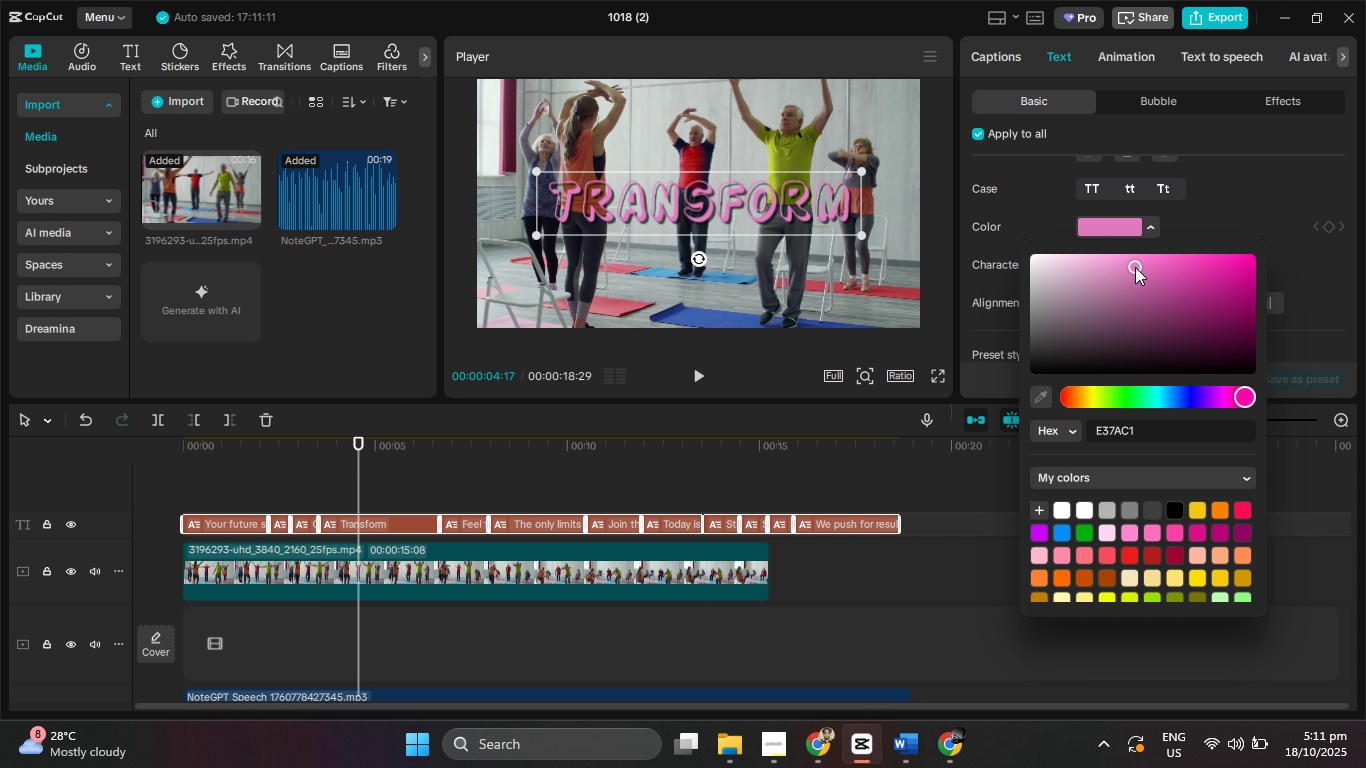 
left_click([1135, 267])
 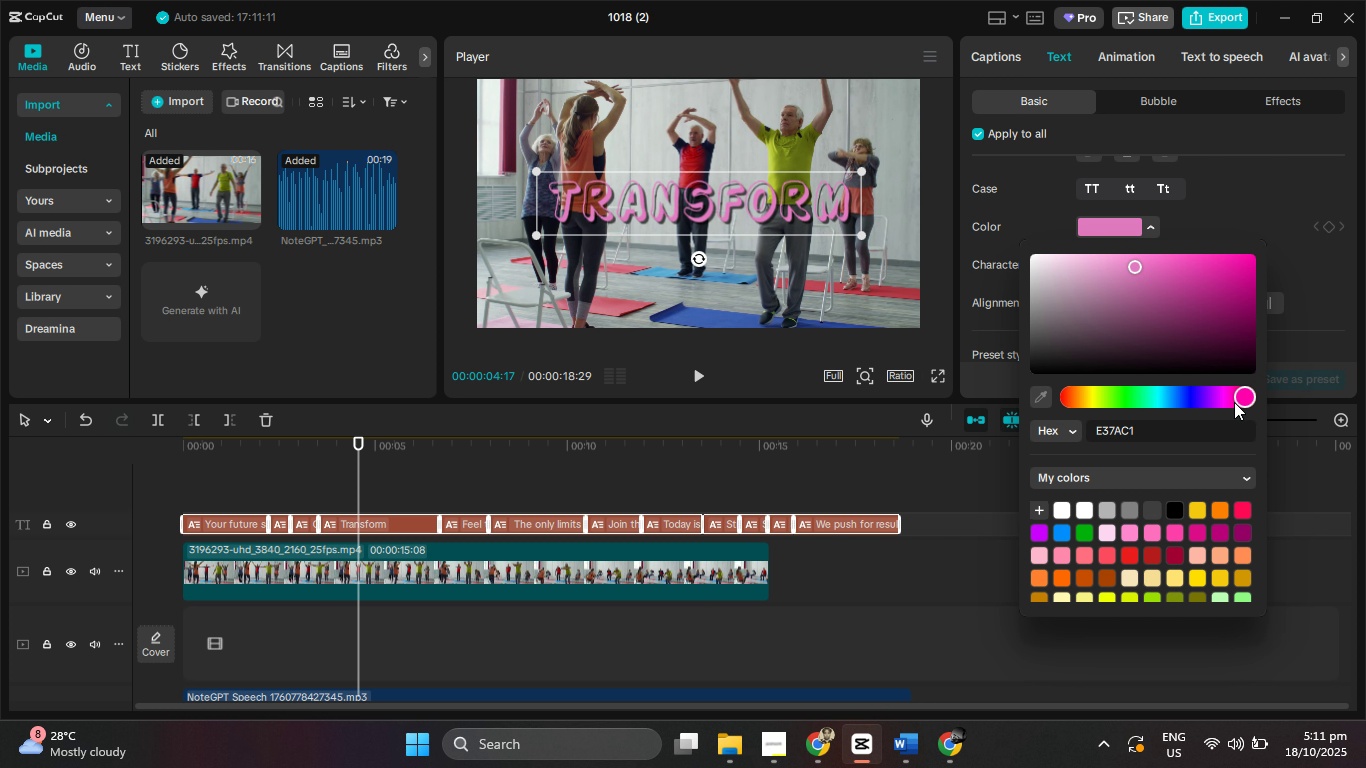 
left_click_drag(start_coordinate=[1234, 402], to_coordinate=[954, 381])
 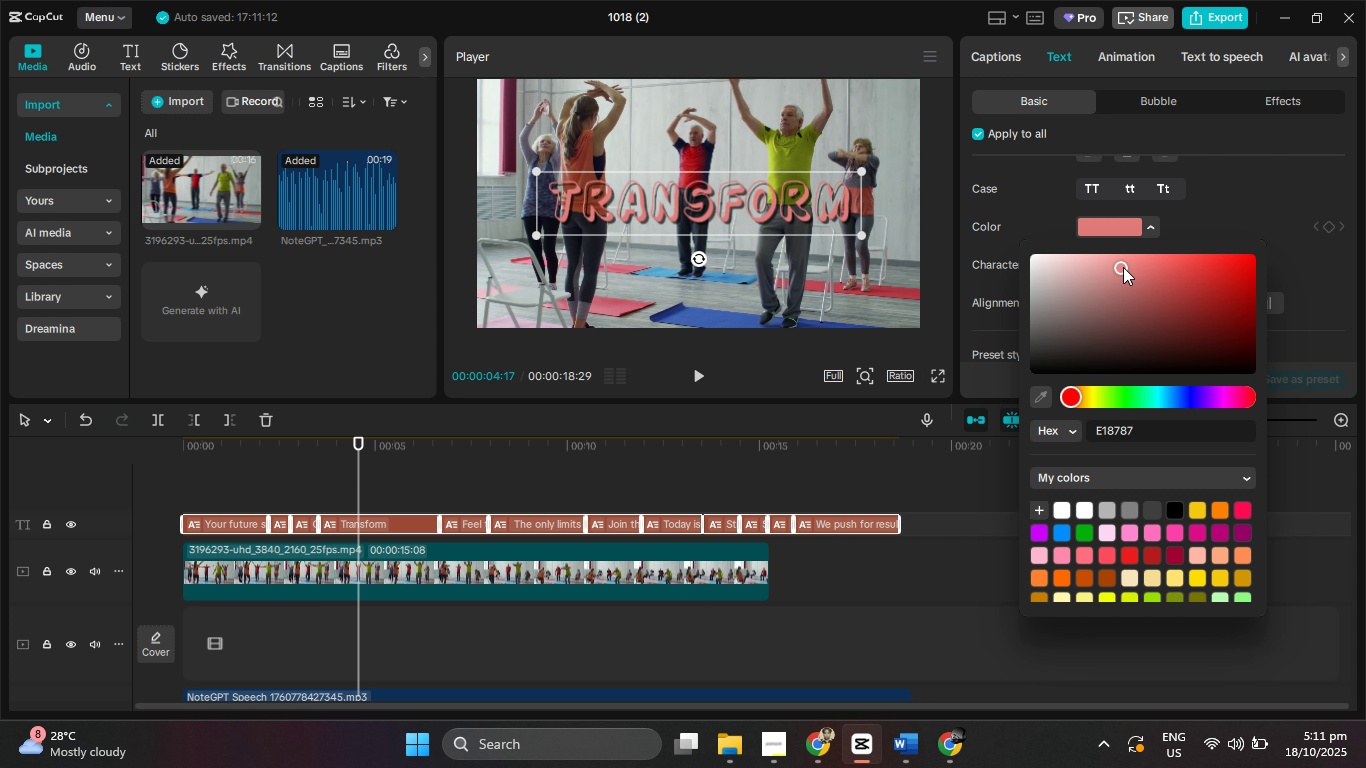 
left_click_drag(start_coordinate=[1121, 268], to_coordinate=[1009, 196])
 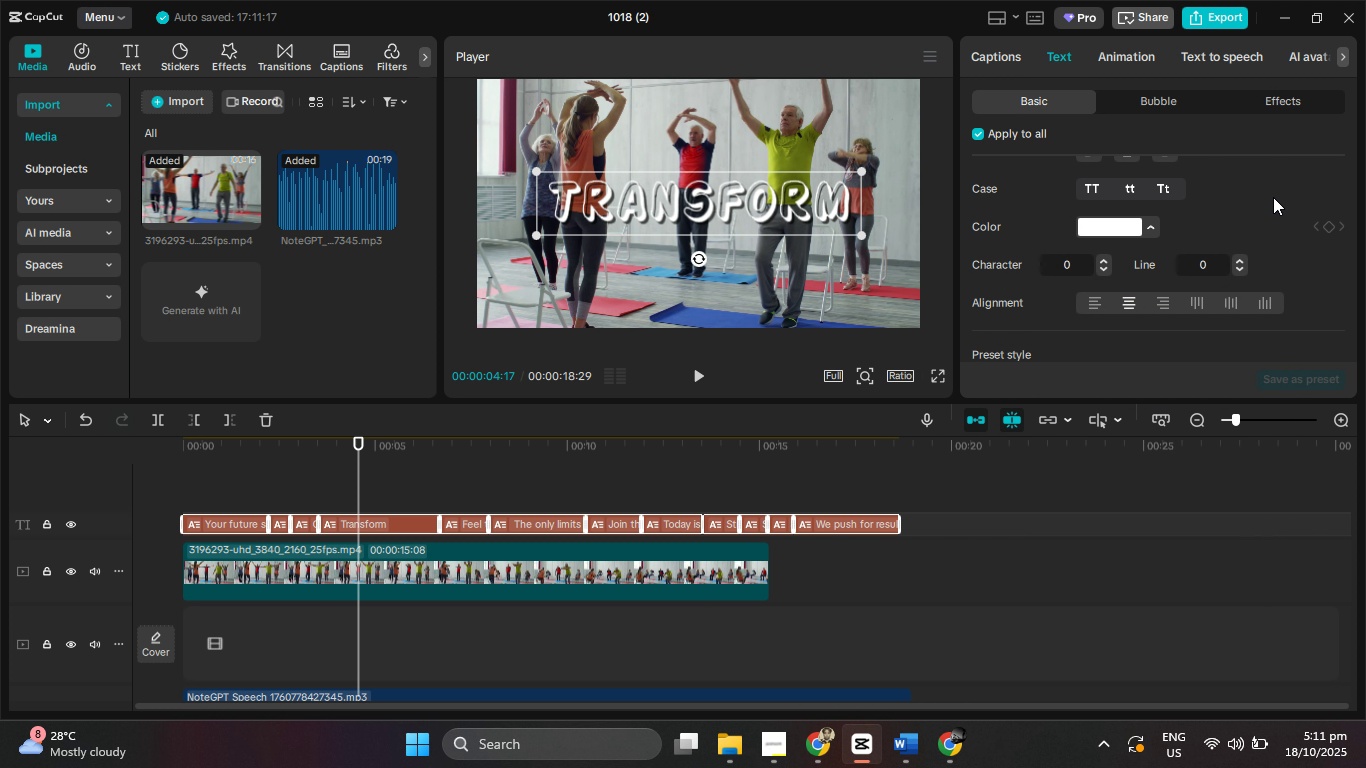 
left_click([1273, 197])
 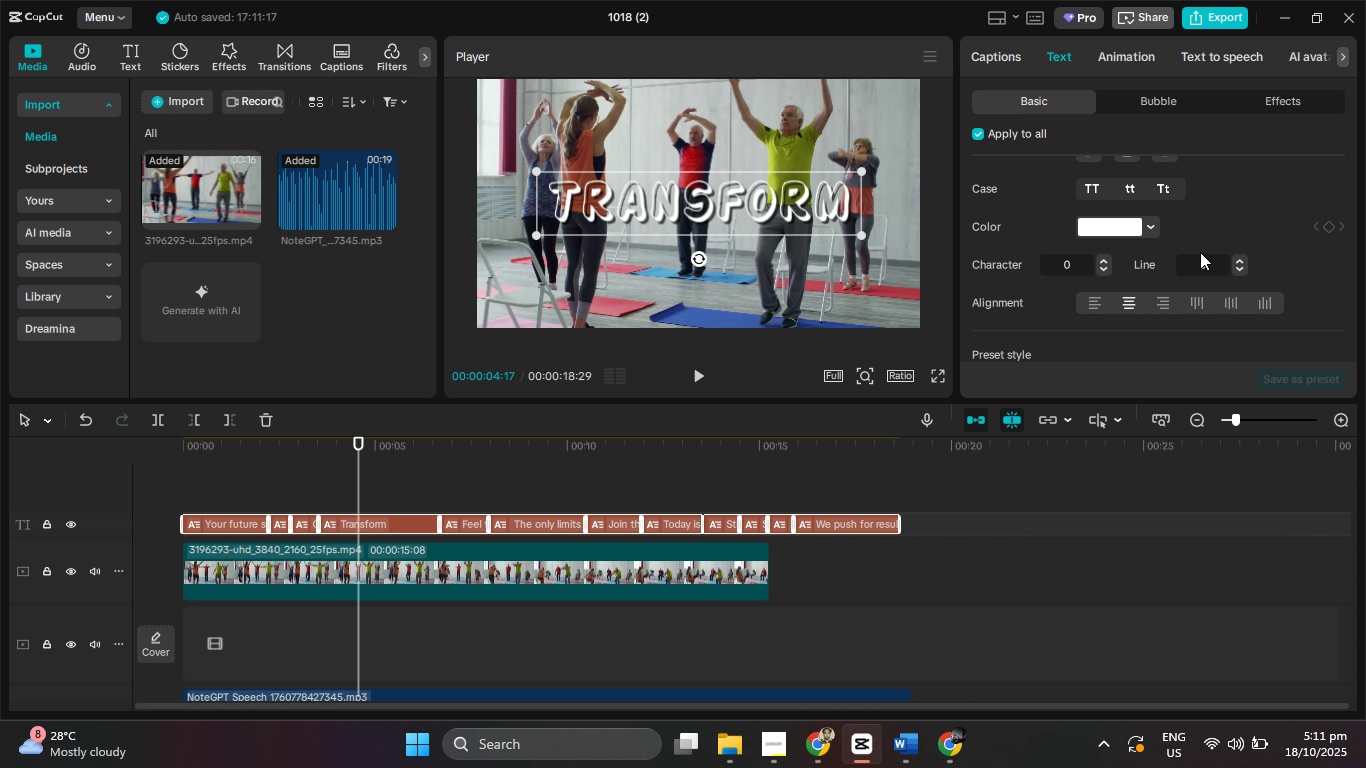 
scroll: coordinate [1197, 254], scroll_direction: down, amount: 5.0
 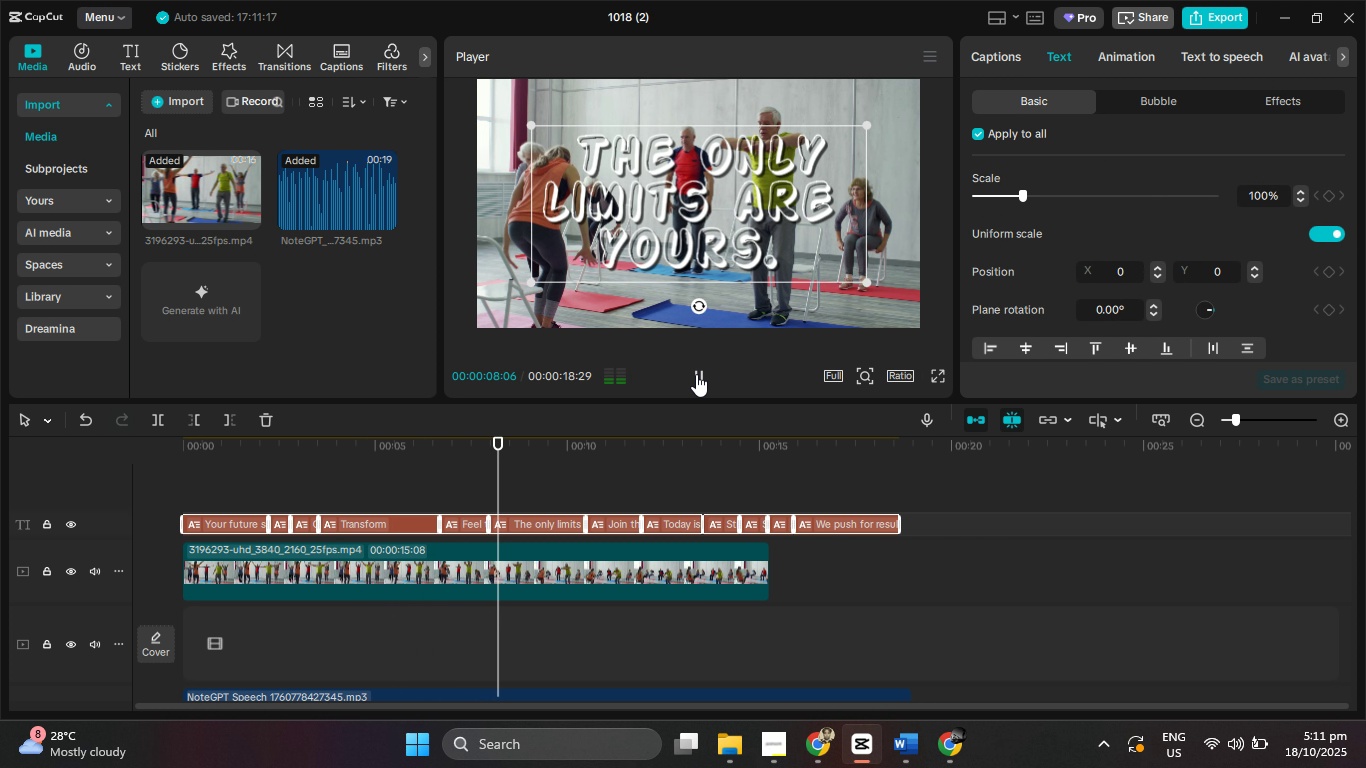 
wait(6.46)
 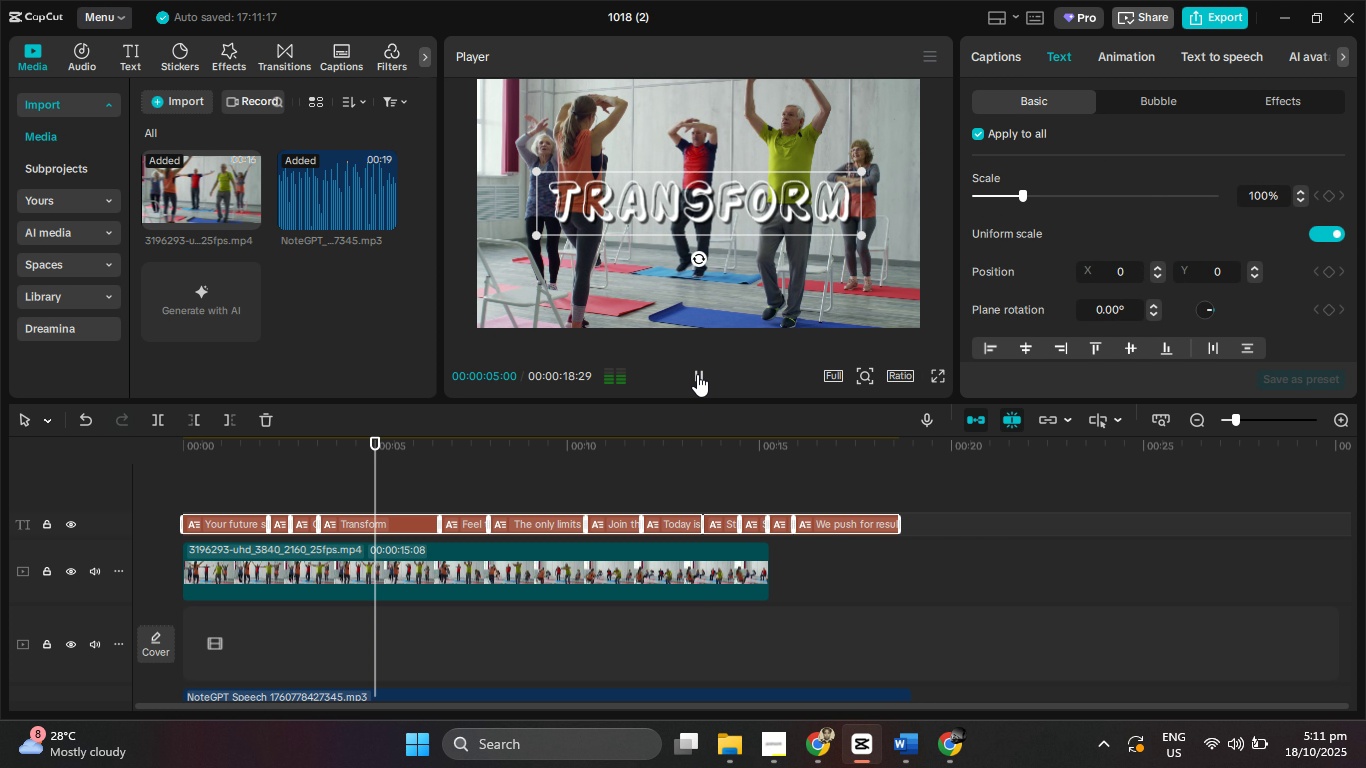 
left_click_drag(start_coordinate=[487, 443], to_coordinate=[410, 448])
 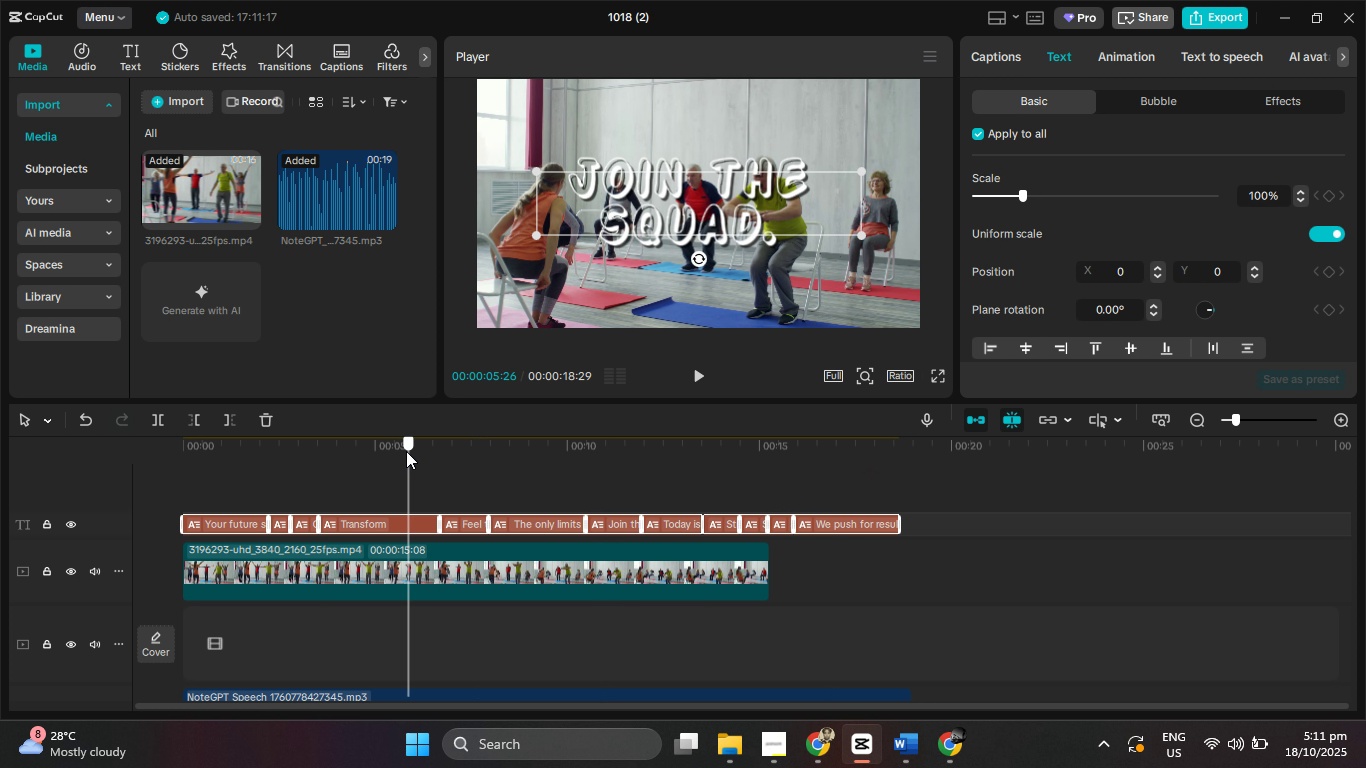 
left_click_drag(start_coordinate=[409, 450], to_coordinate=[394, 451])
 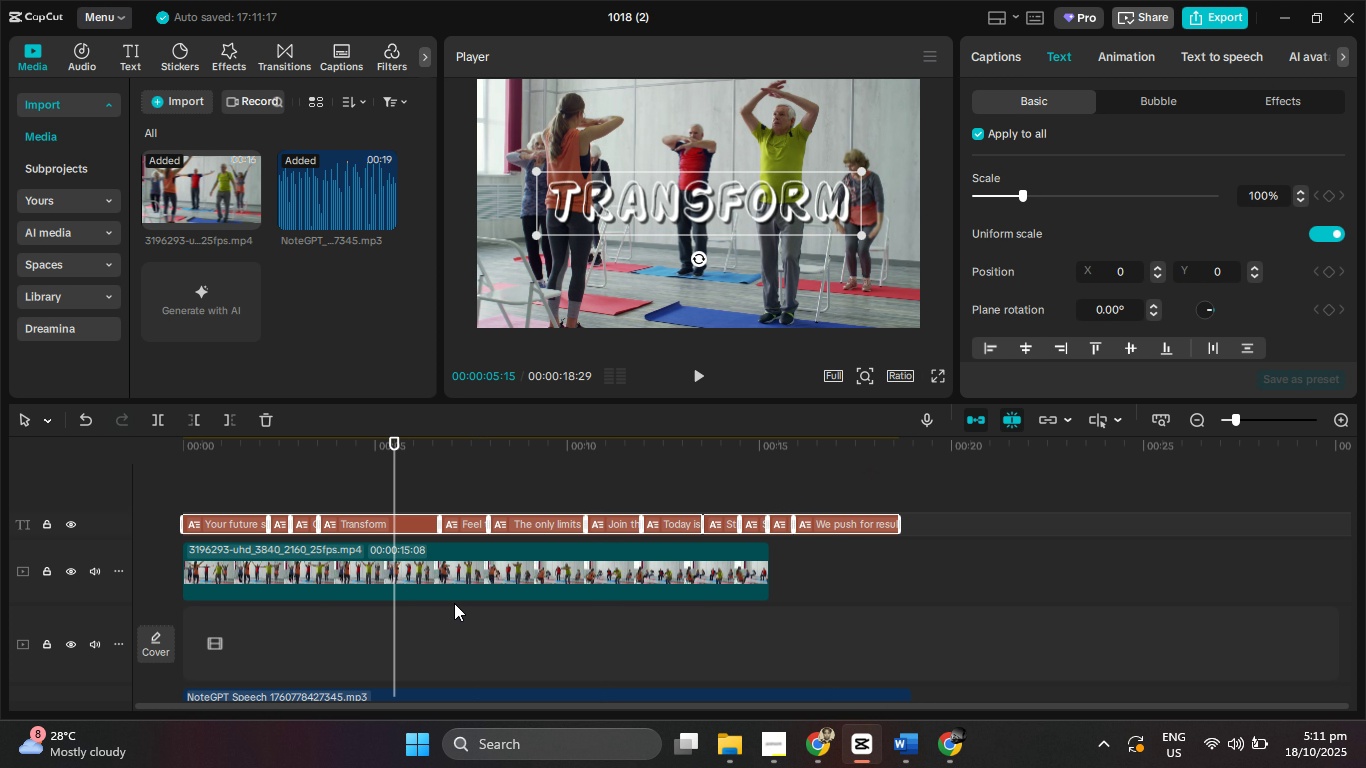 
scroll: coordinate [444, 587], scroll_direction: down, amount: 8.0
 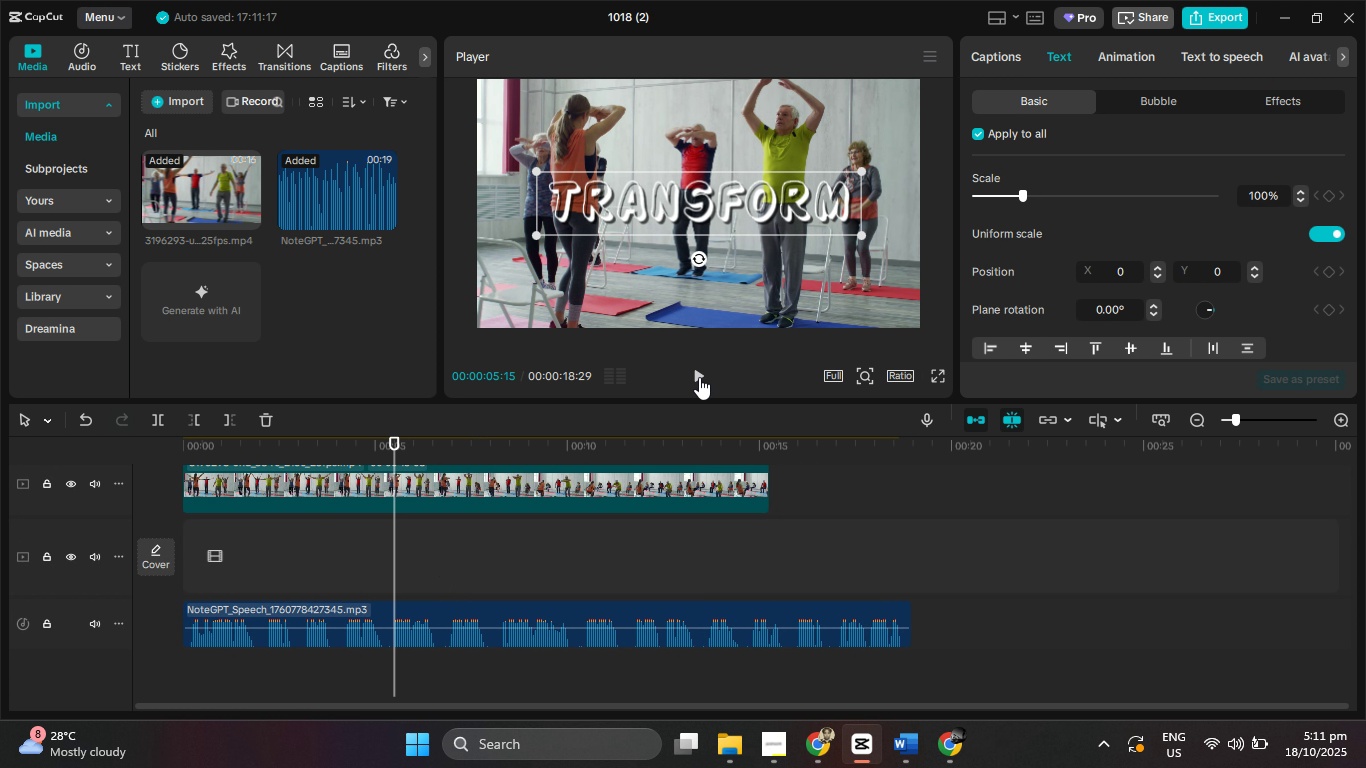 
left_click([699, 377])
 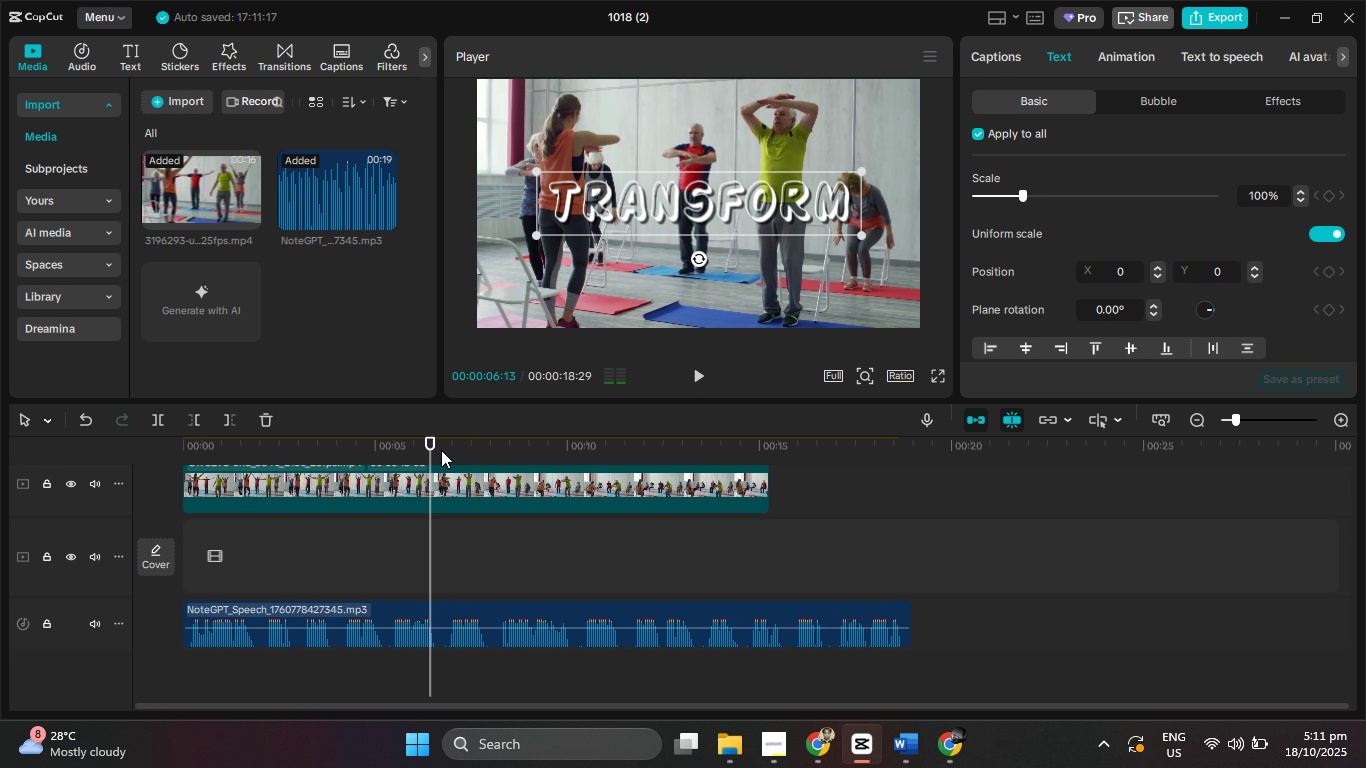 
left_click_drag(start_coordinate=[429, 444], to_coordinate=[391, 444])
 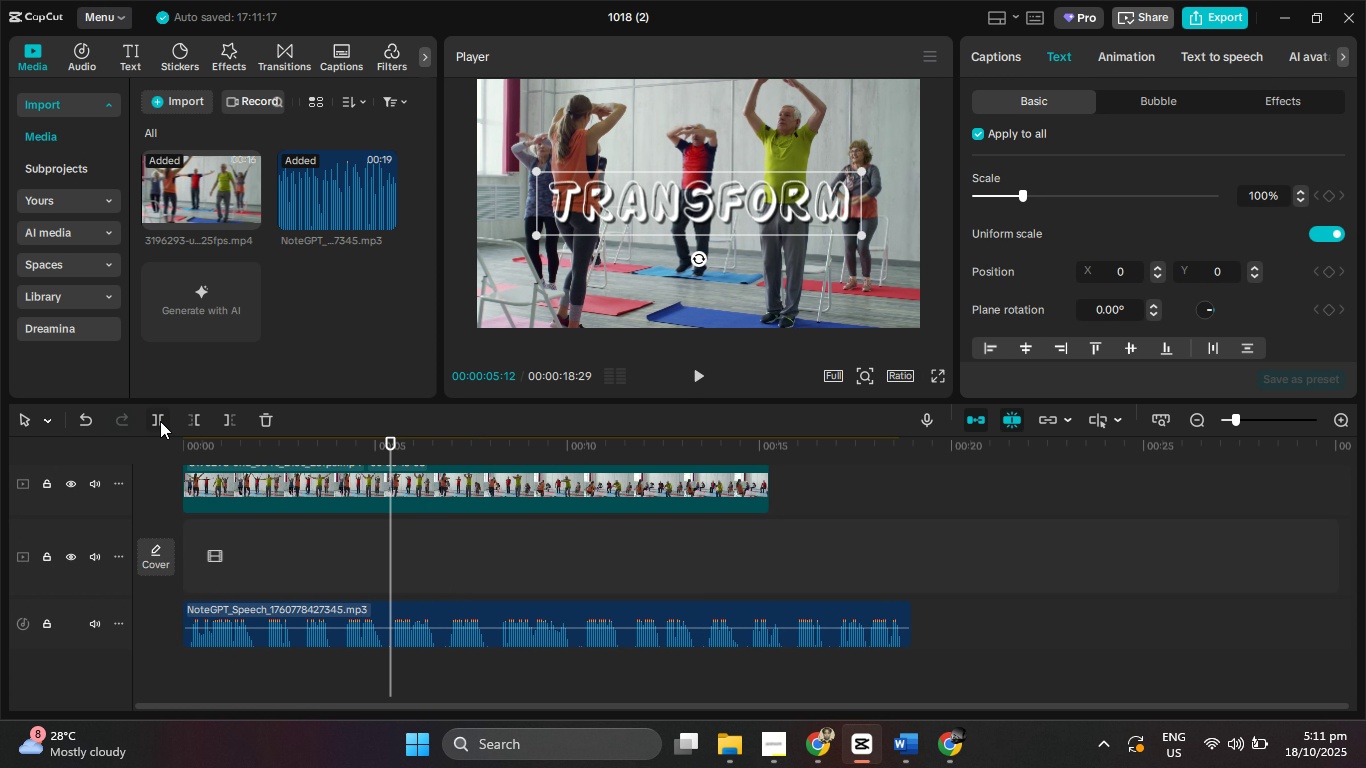 
left_click([160, 421])
 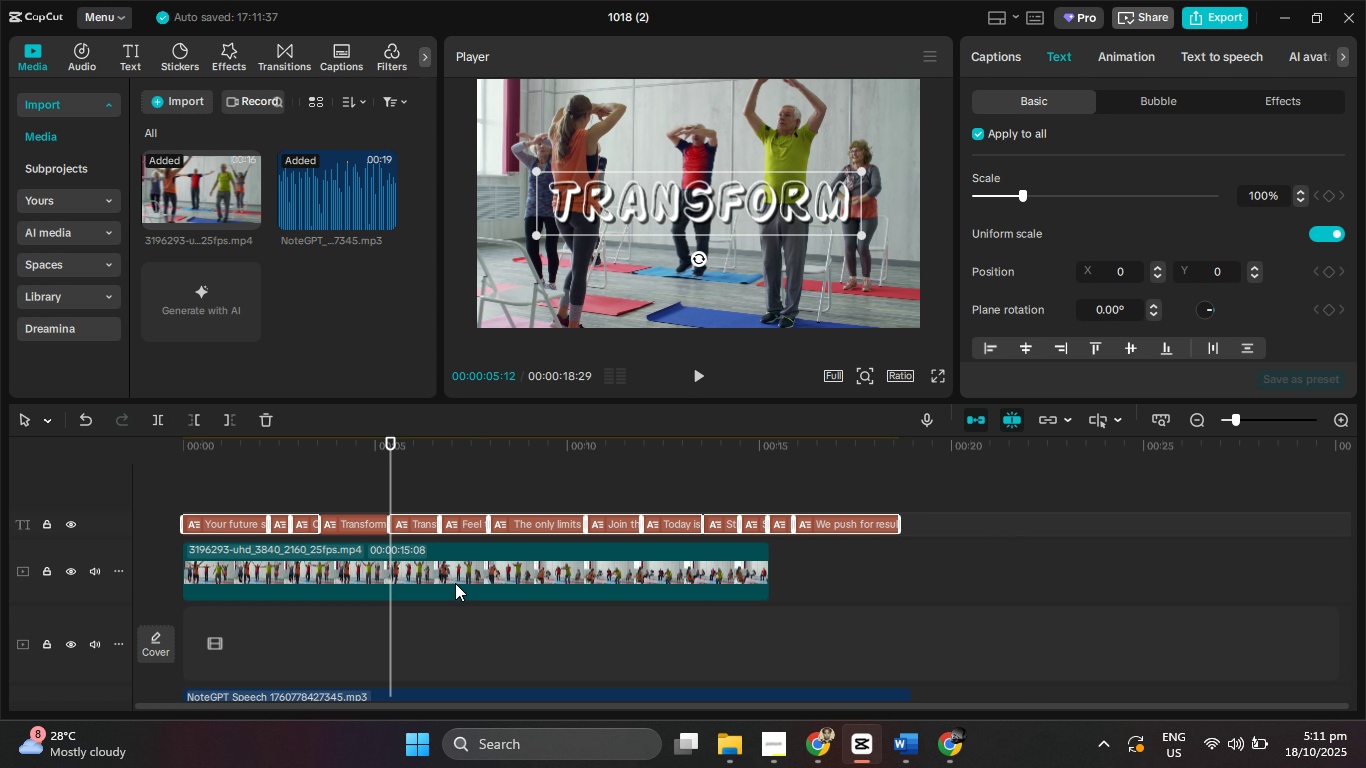 
key(Control+Z)
 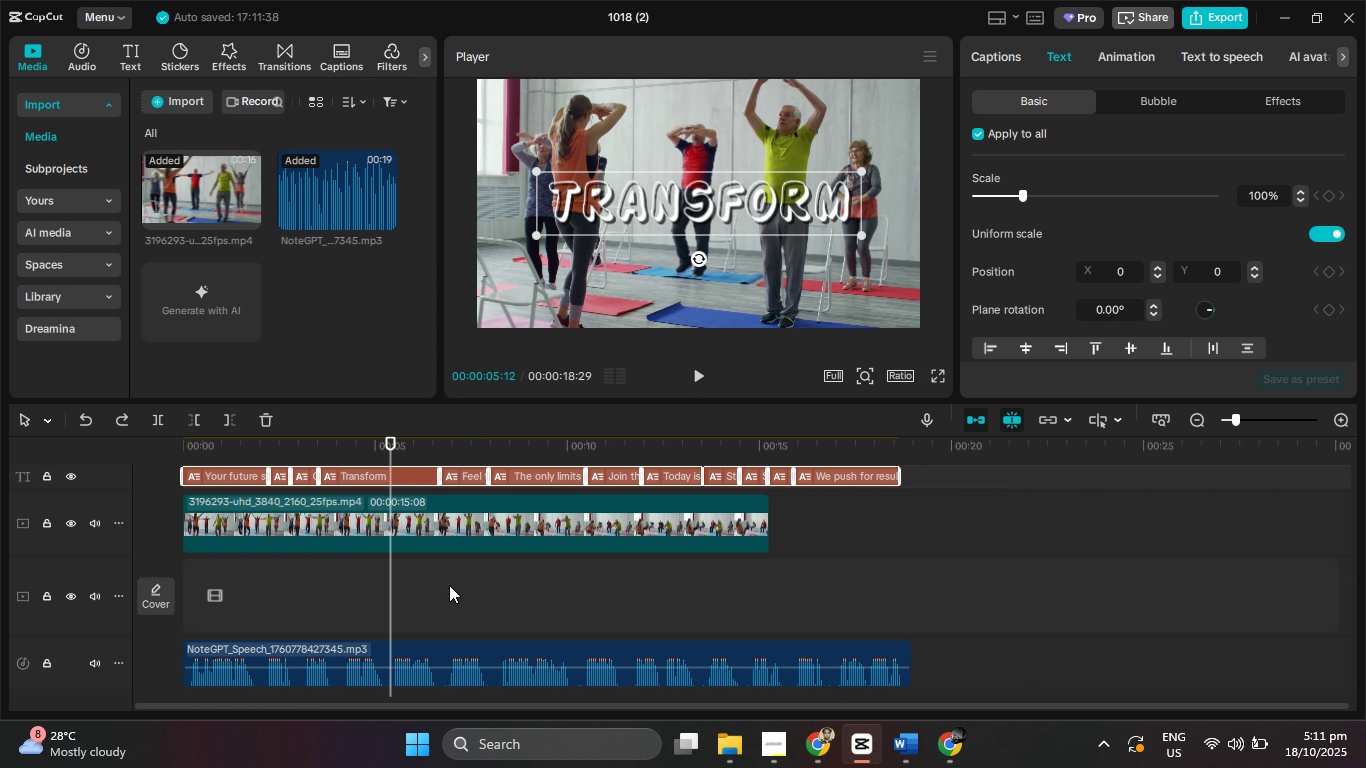 
scroll: coordinate [449, 585], scroll_direction: down, amount: 7.0
 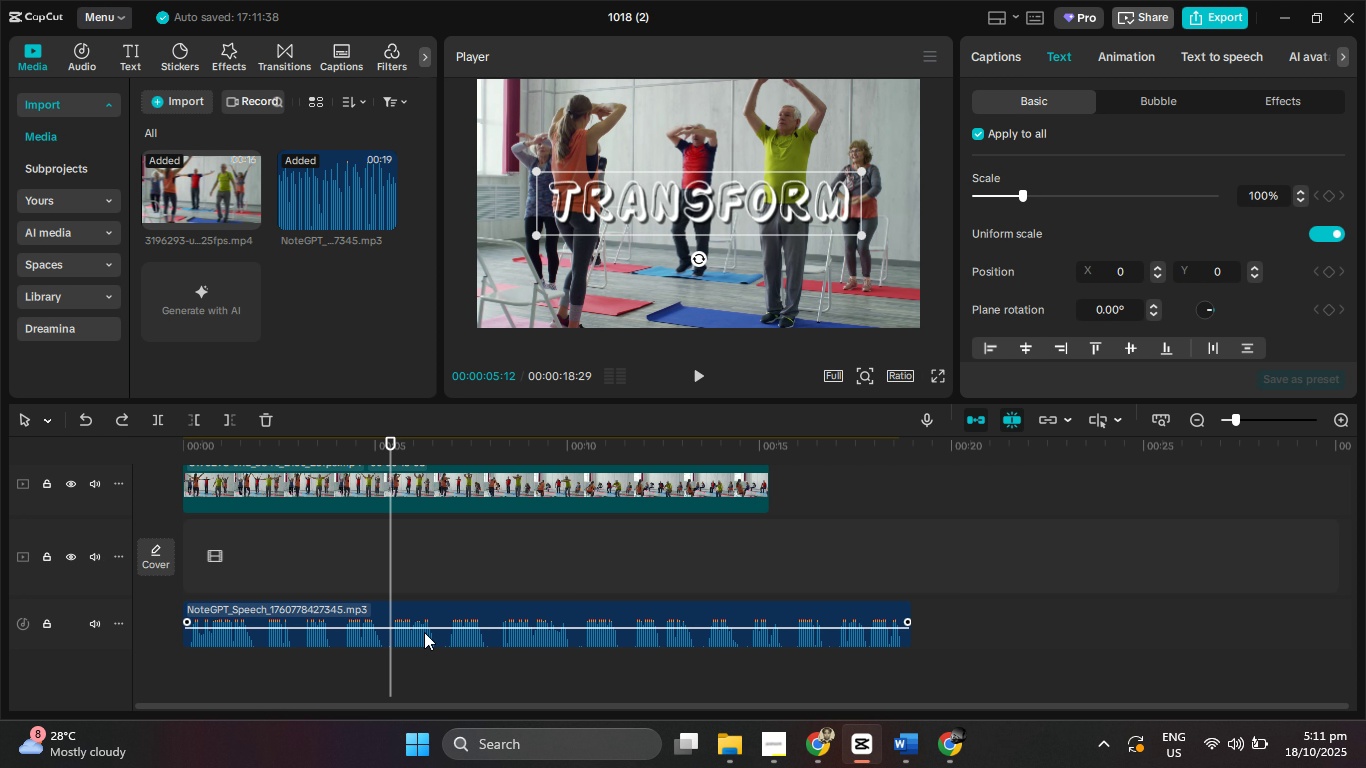 
left_click([424, 632])
 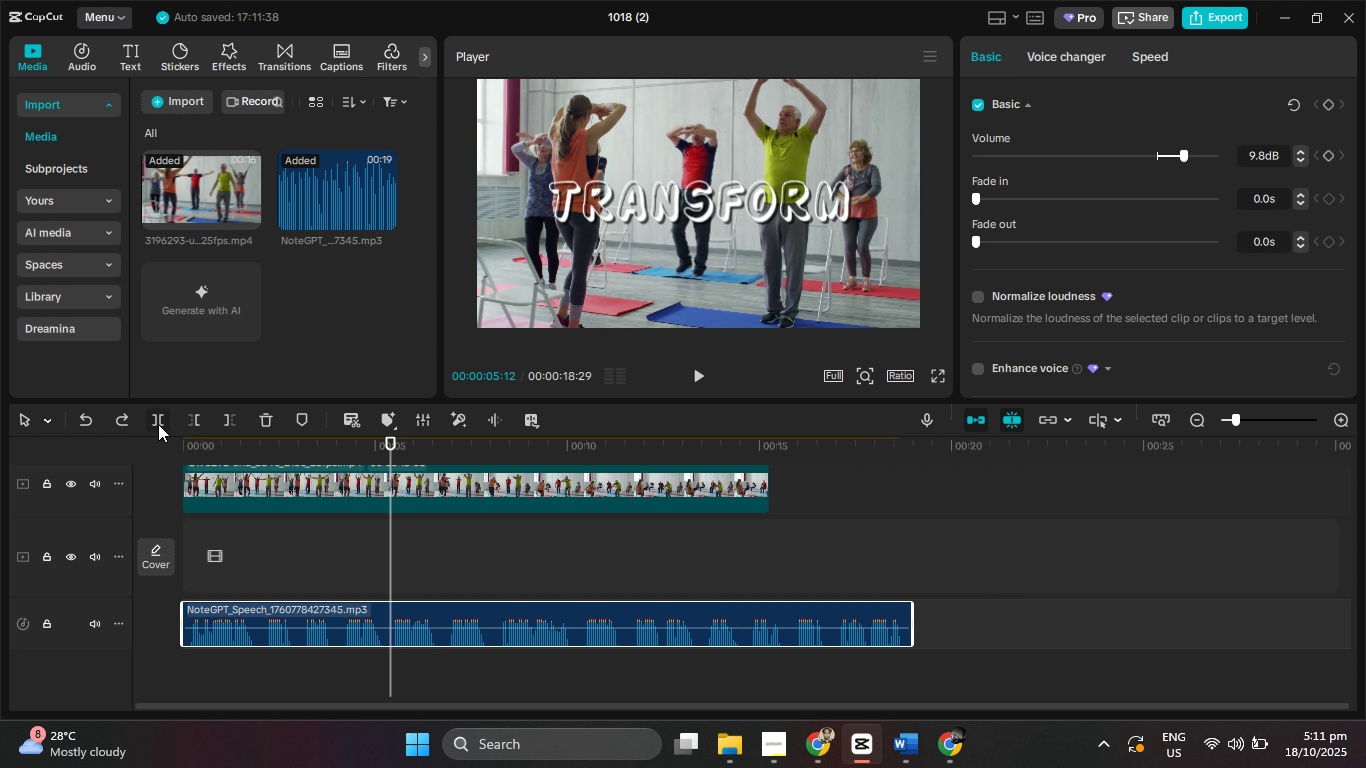 
left_click([158, 424])
 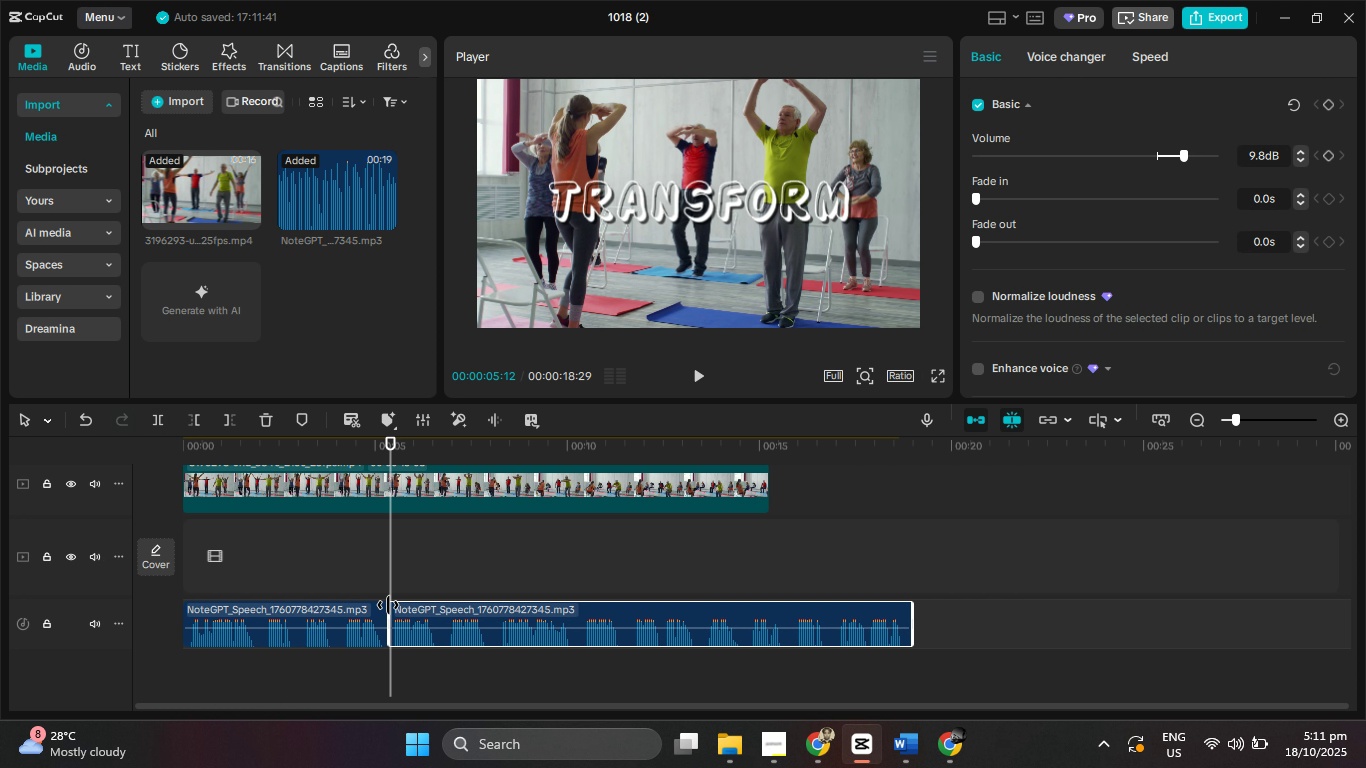 
left_click_drag(start_coordinate=[388, 605], to_coordinate=[445, 607])
 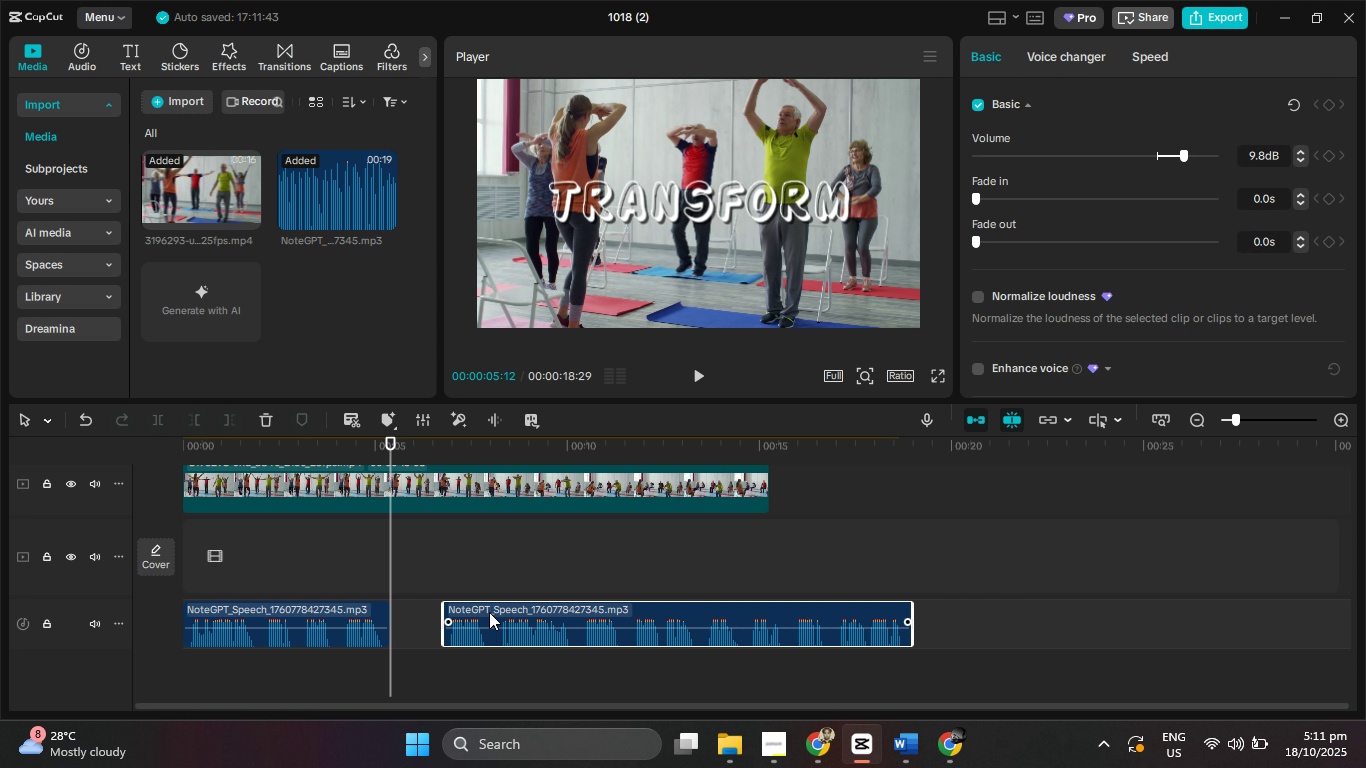 
left_click_drag(start_coordinate=[489, 612], to_coordinate=[441, 614])
 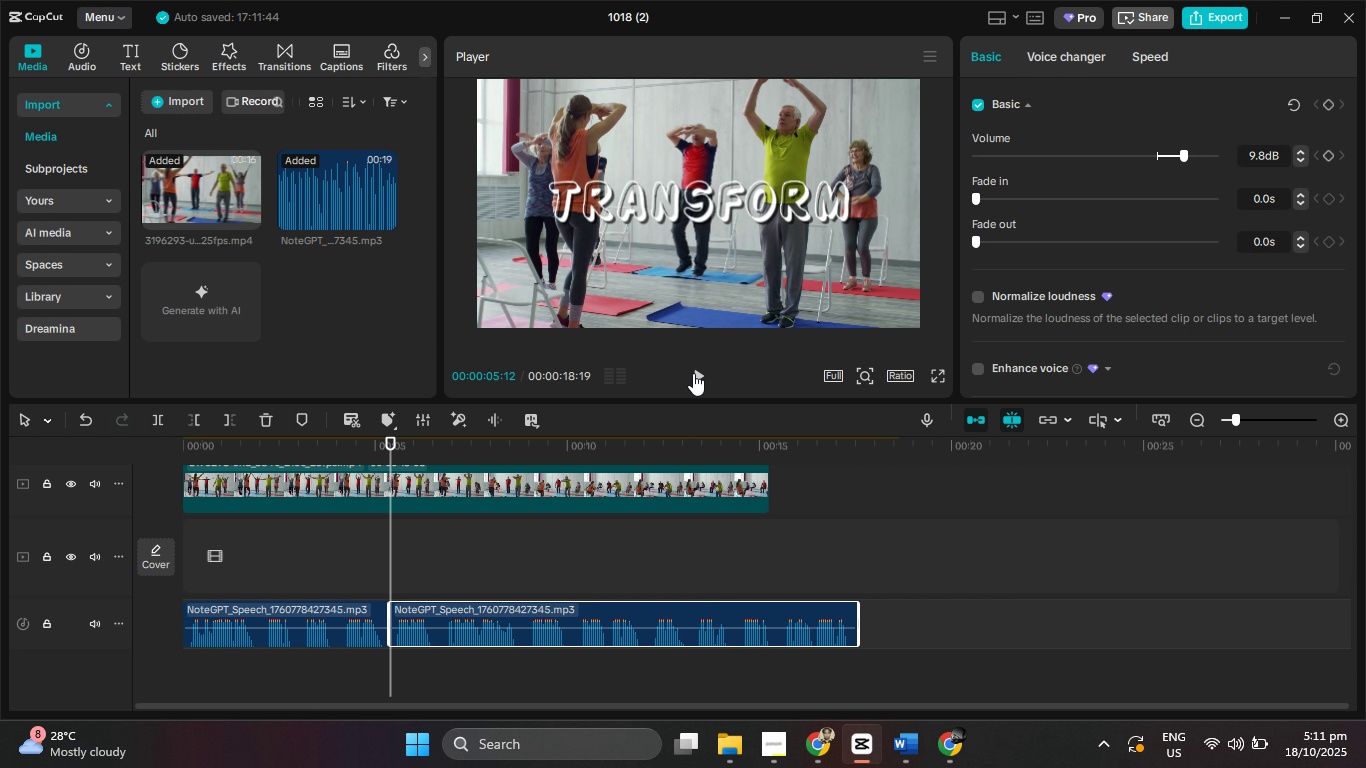 
left_click([693, 373])
 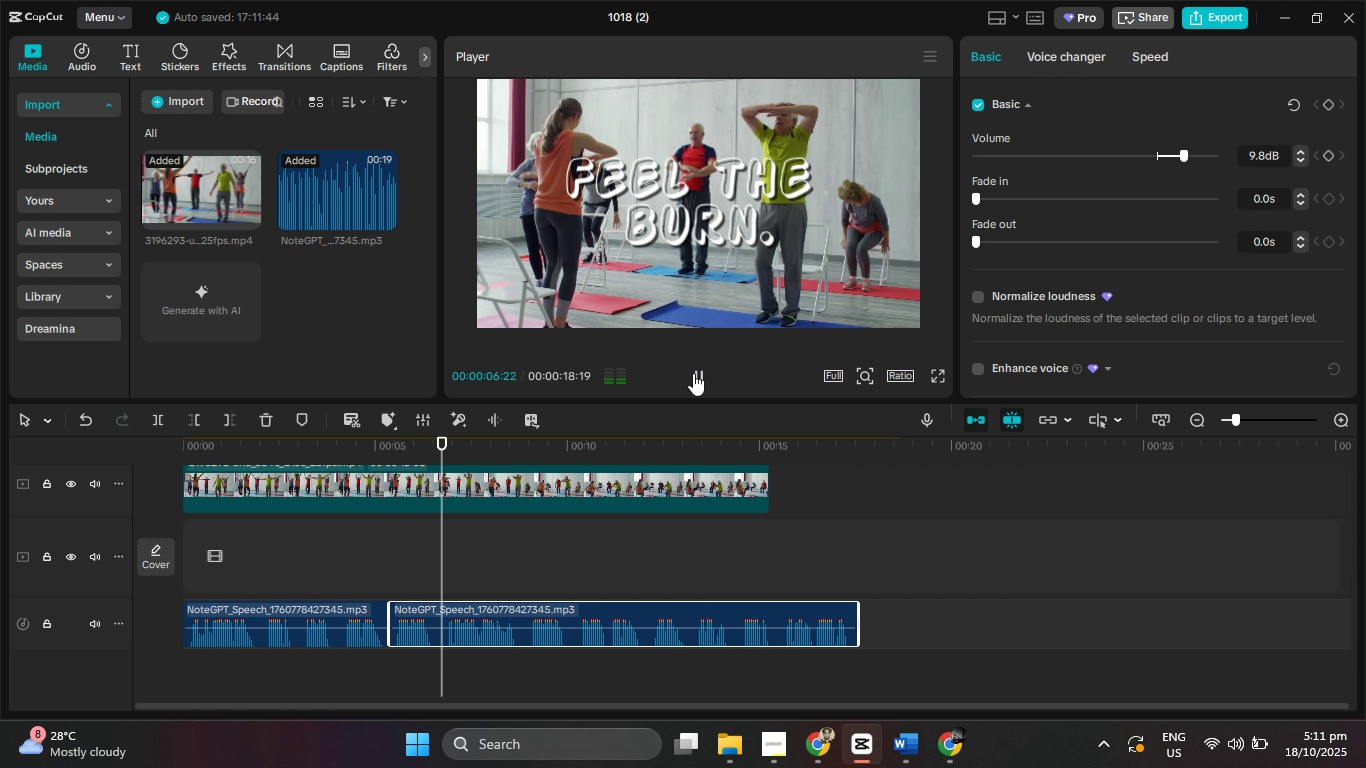 
left_click([693, 373])
 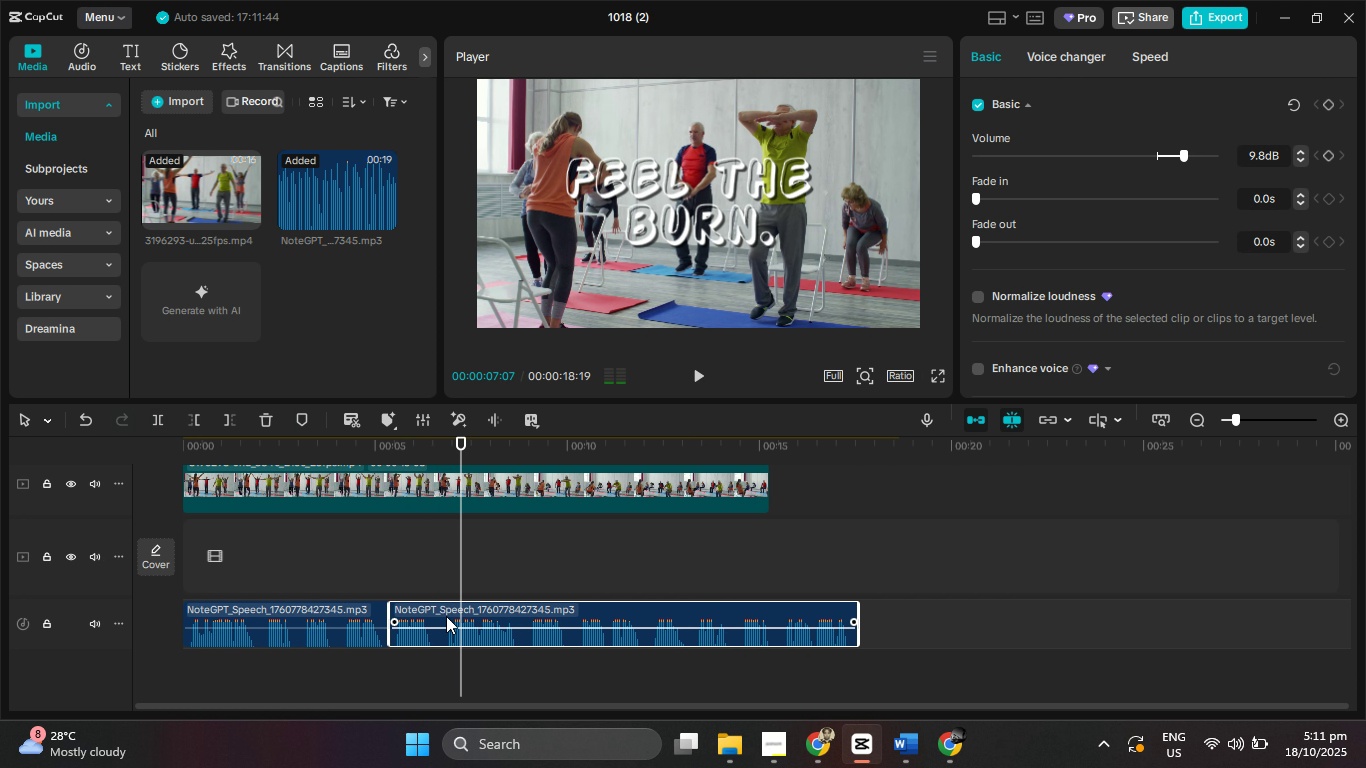 
scroll: coordinate [447, 616], scroll_direction: up, amount: 6.0
 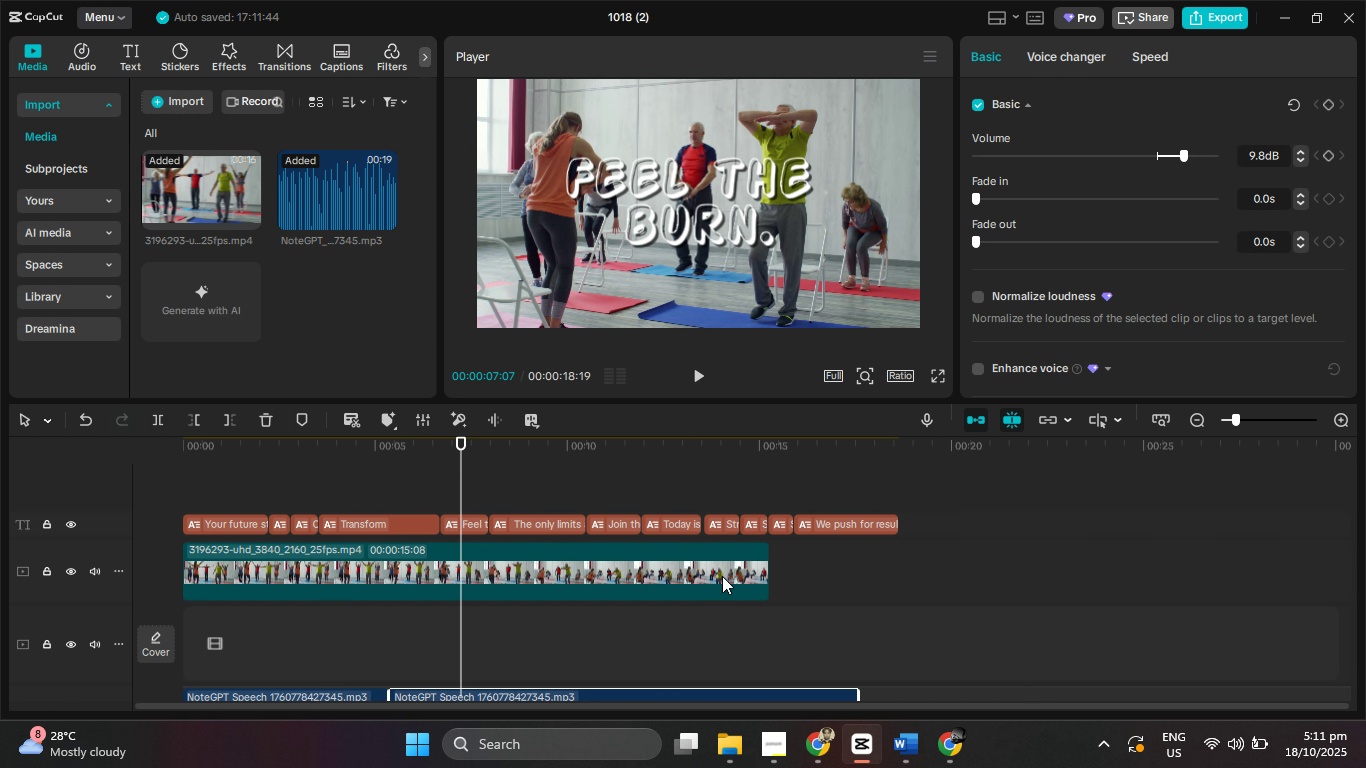 
left_click([734, 576])
 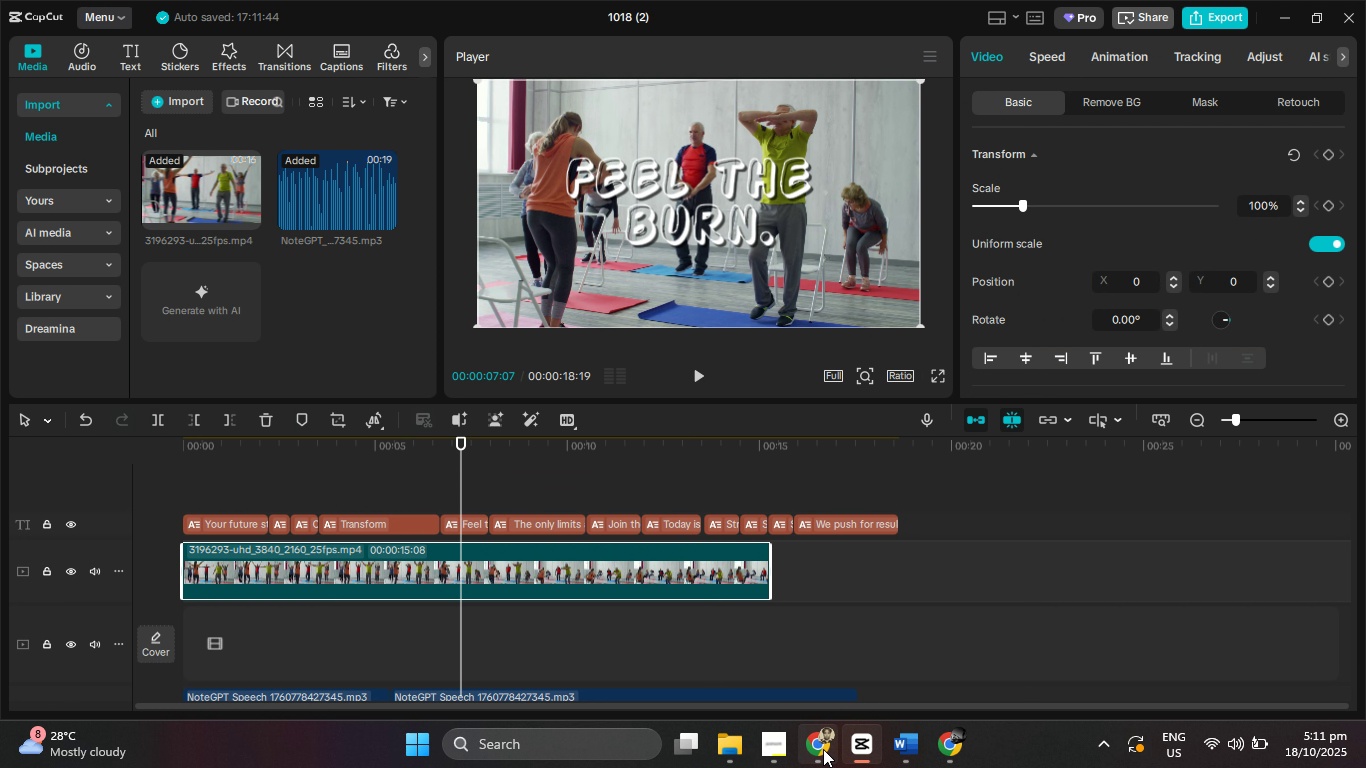 
left_click([823, 749])
 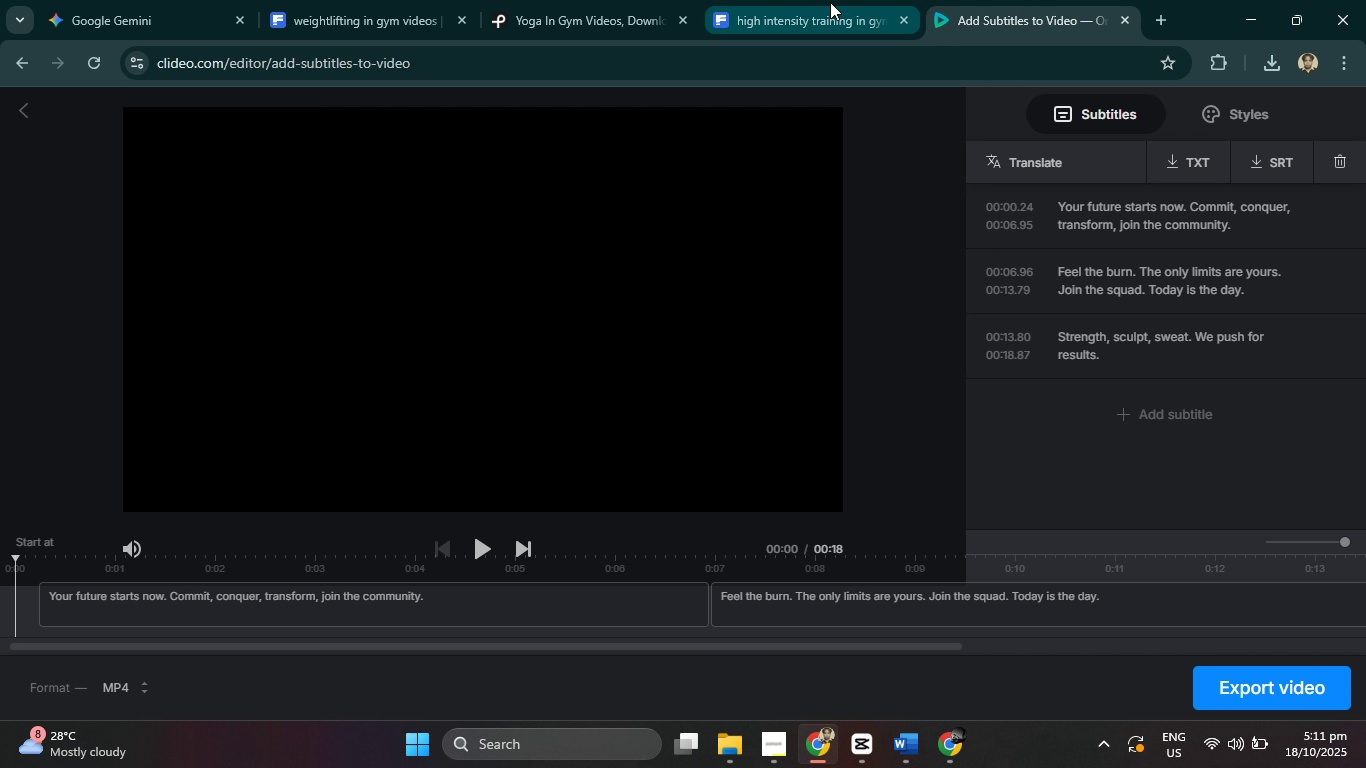 
left_click([798, 2])
 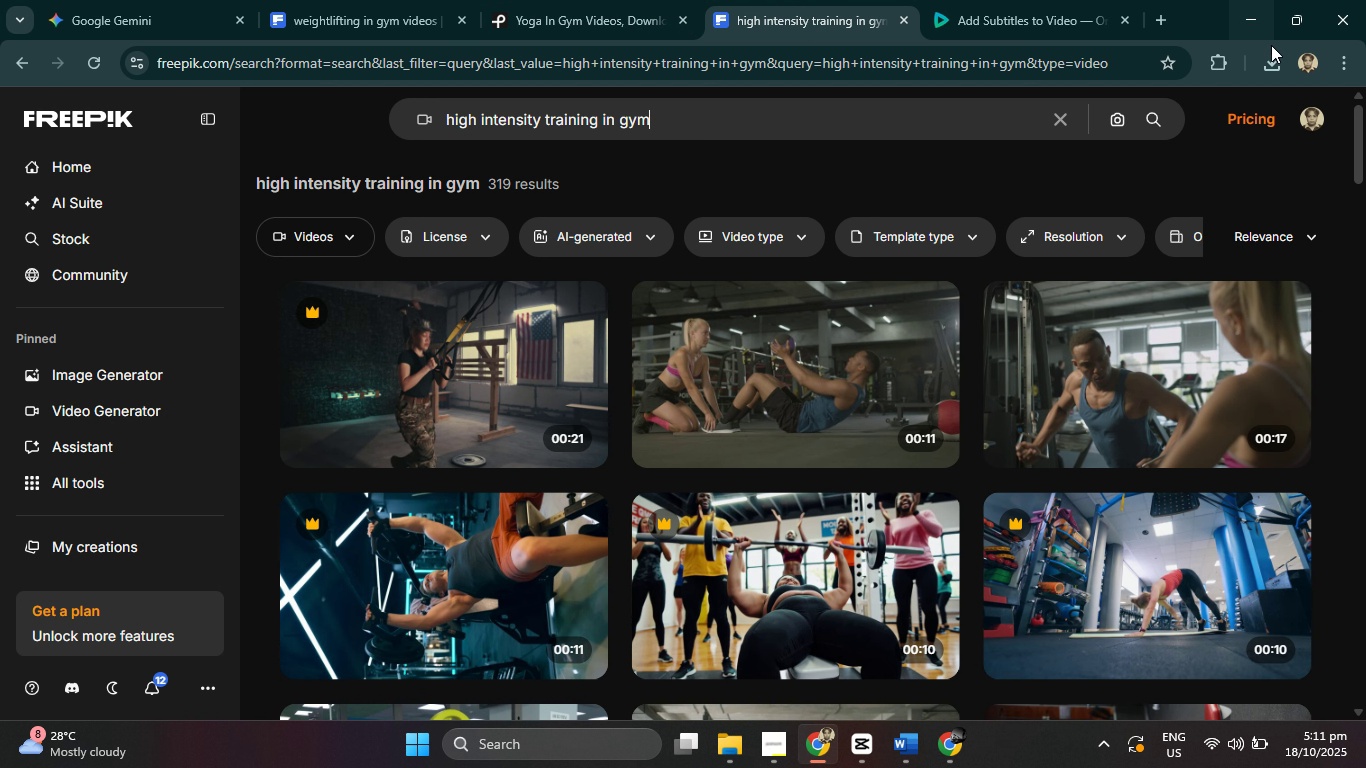 
left_click([1271, 68])
 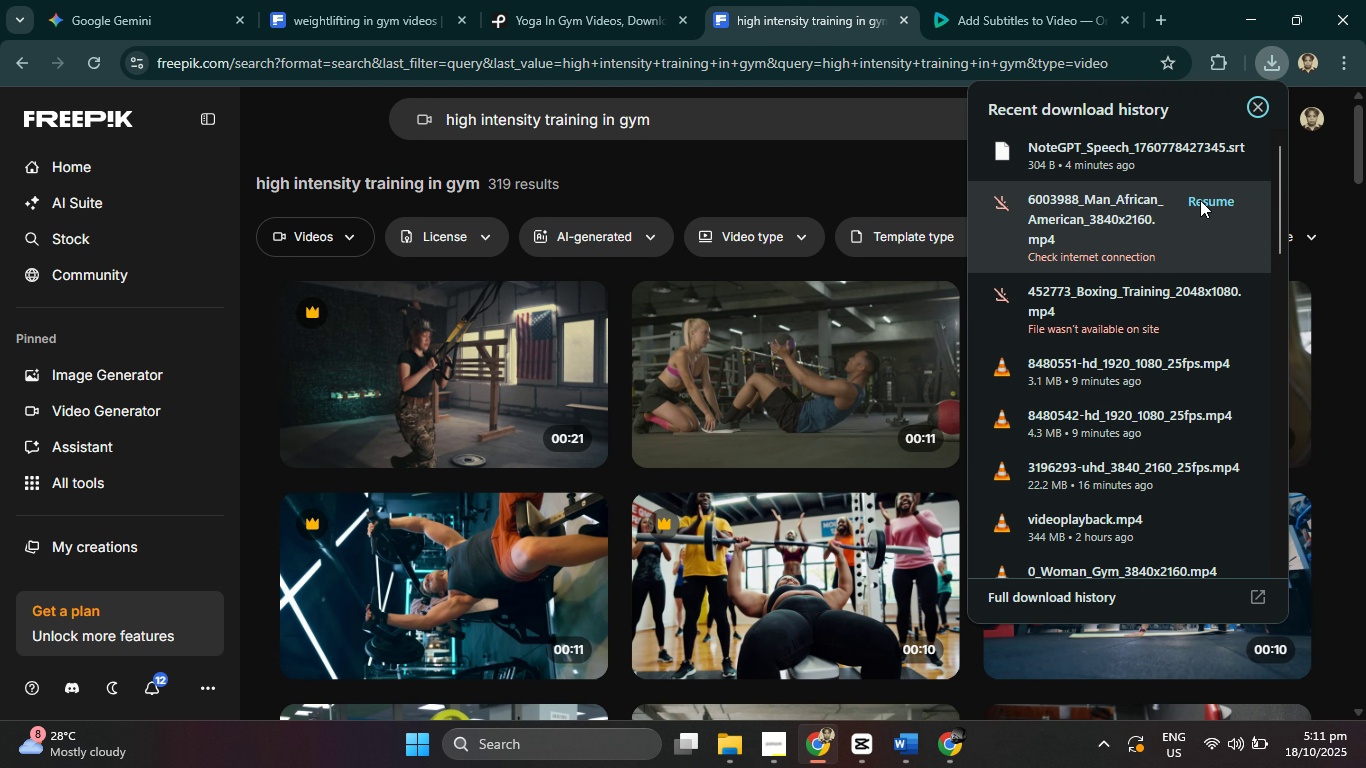 
left_click([1200, 200])
 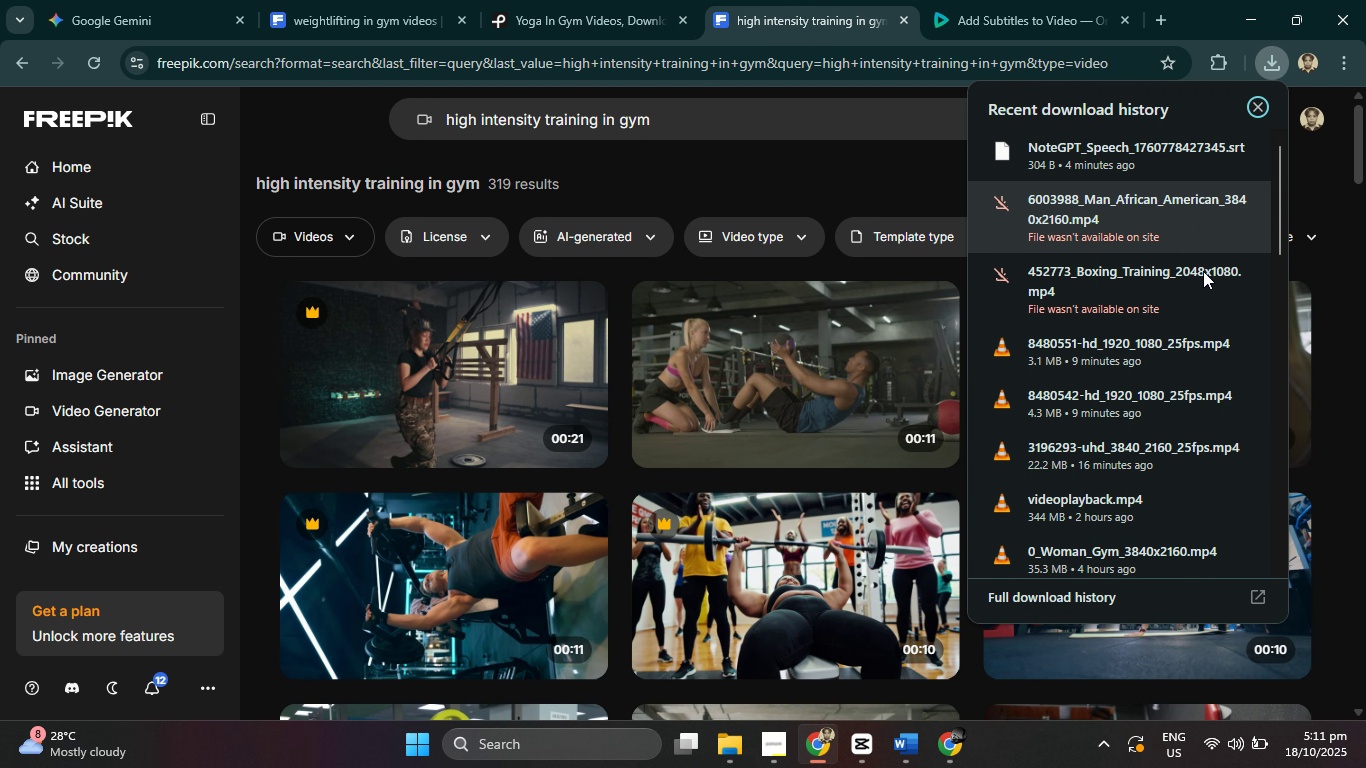 
wait(5.05)
 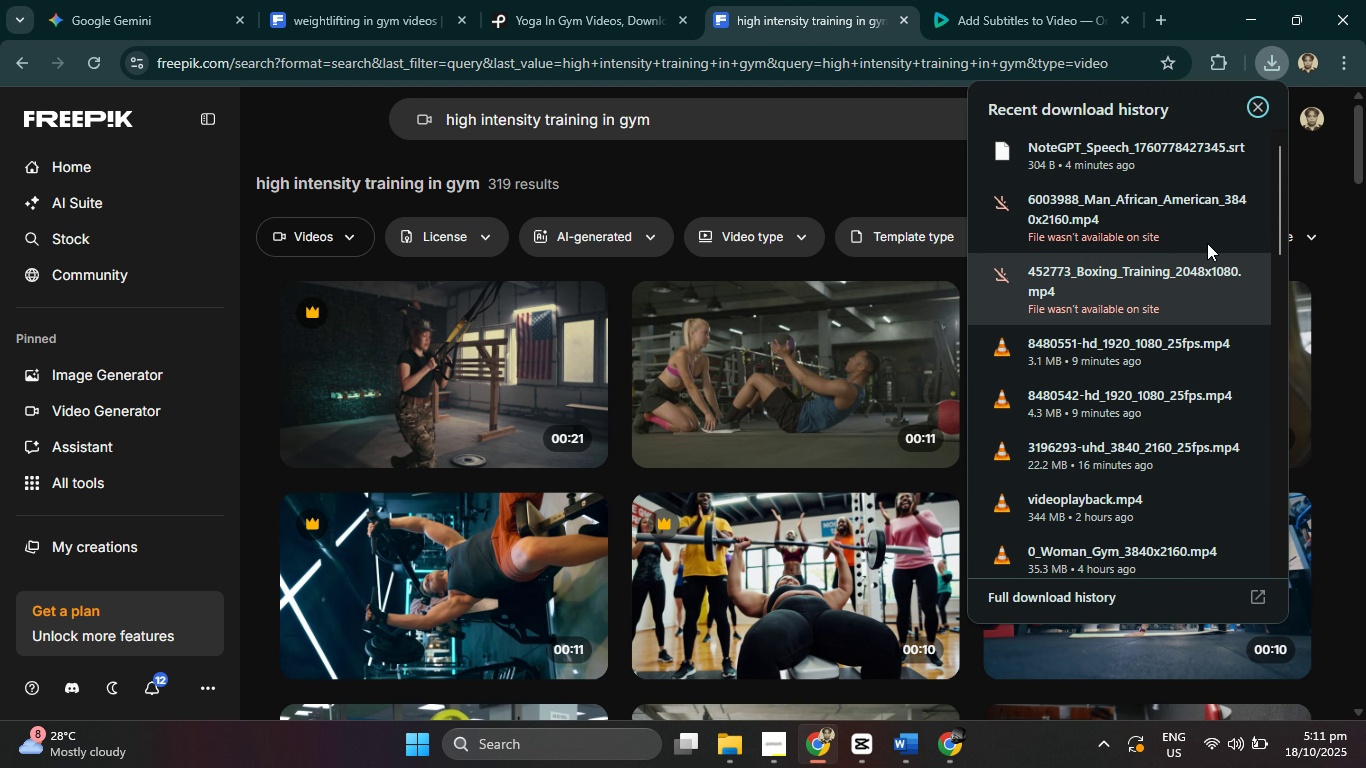 
left_click([1201, 353])
 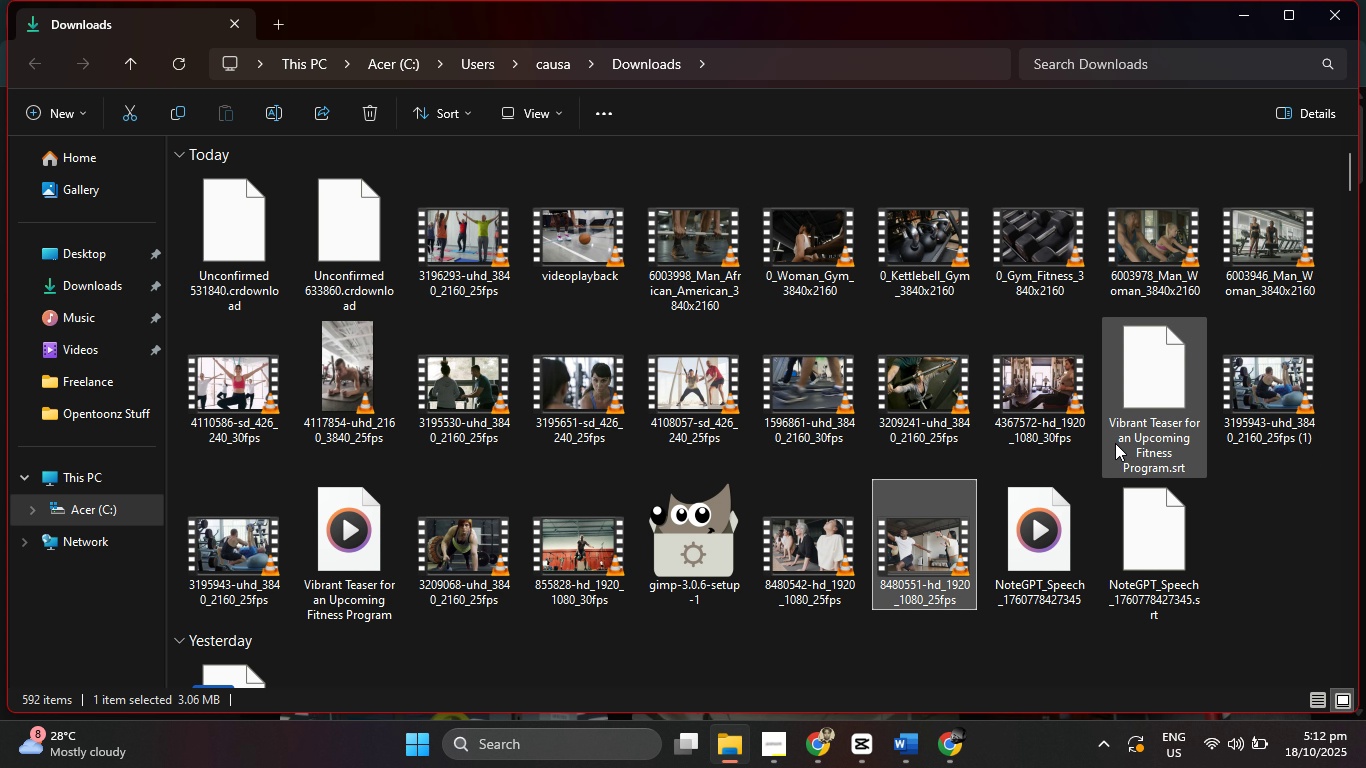 
hold_key(key=ControlLeft, duration=1.2)
left_click([812, 541])
 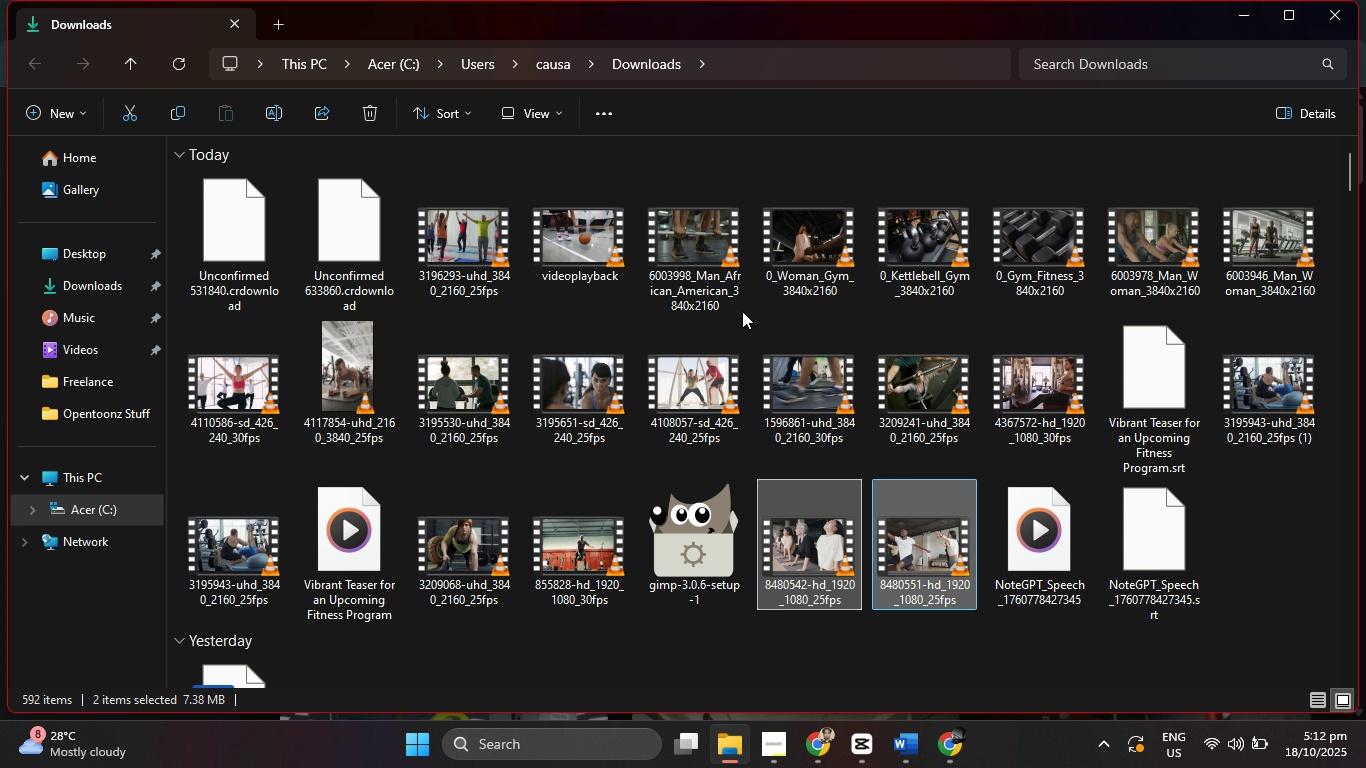 
hold_key(key=ControlLeft, duration=1.52)
 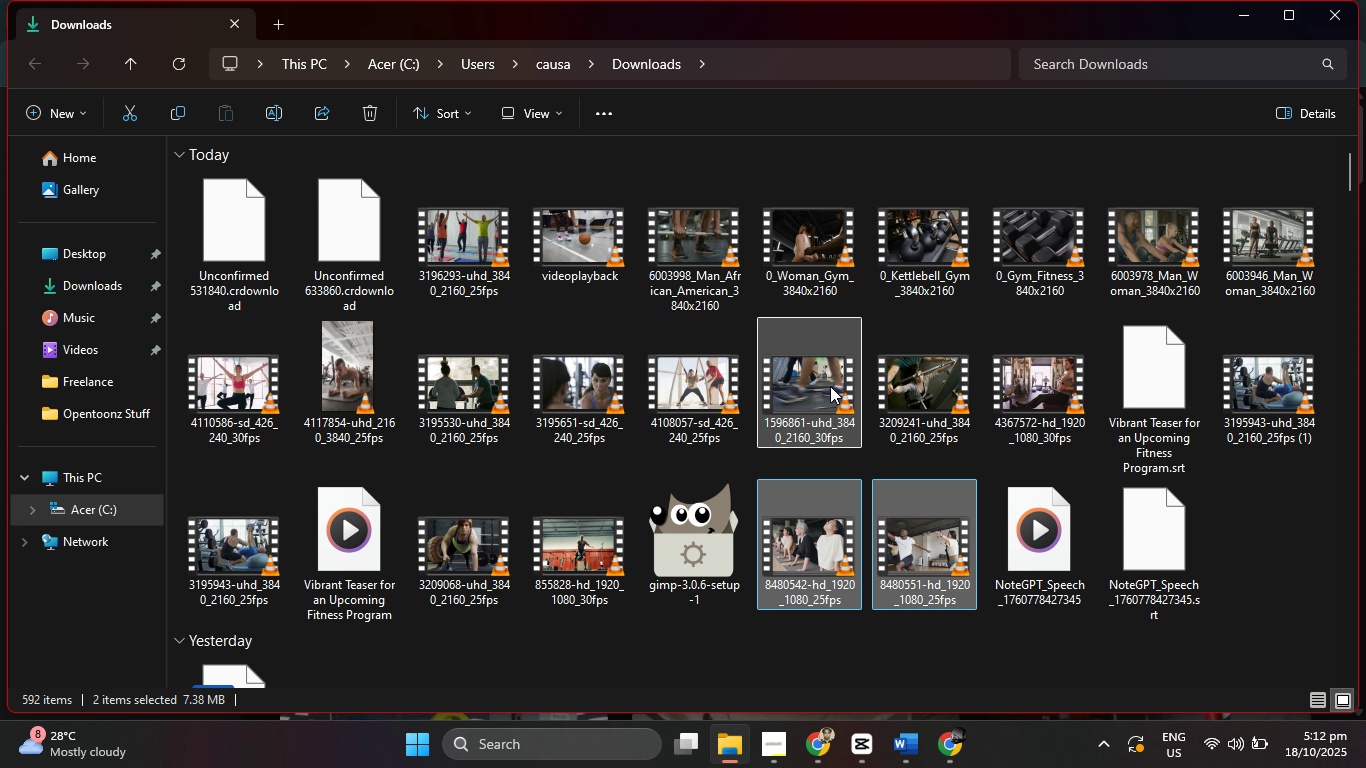 
hold_key(key=ControlLeft, duration=1.51)
left_click([830, 386])
 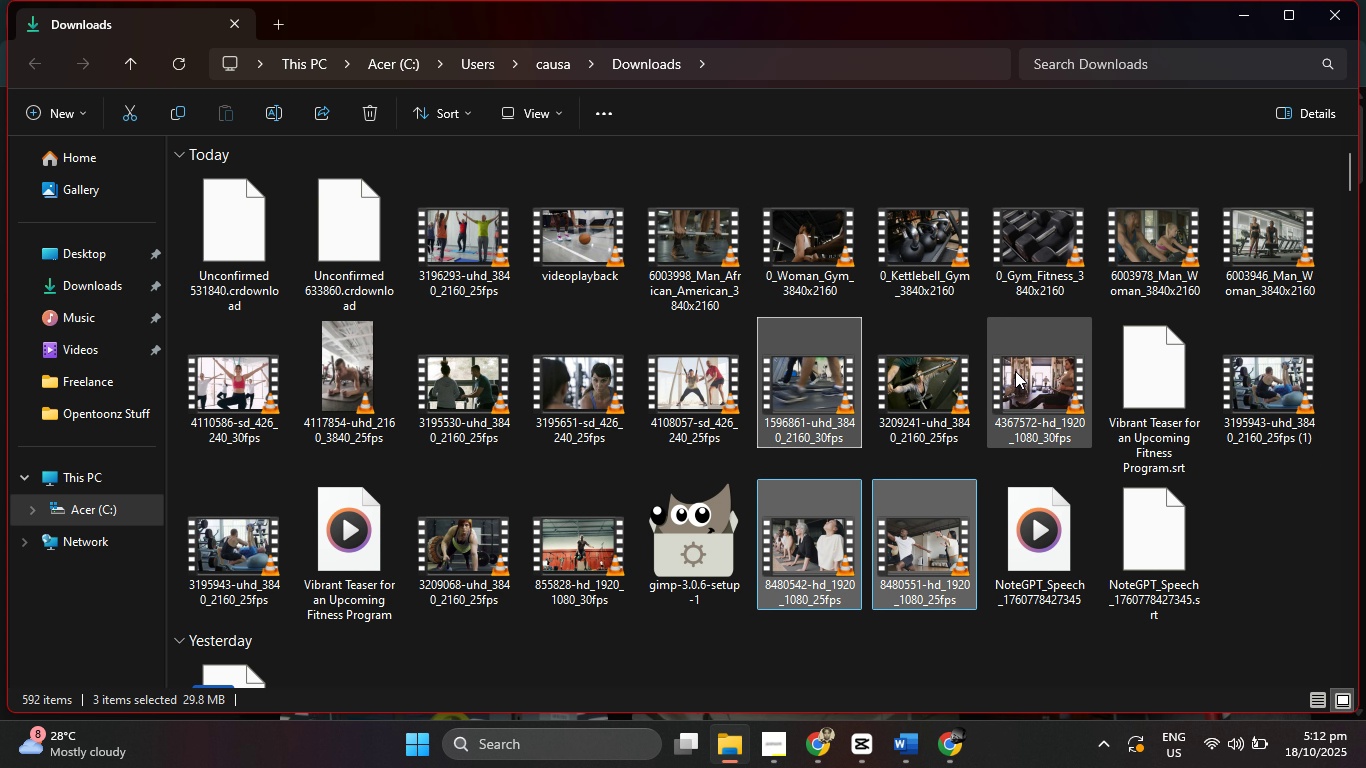 
hold_key(key=ControlLeft, duration=1.53)
 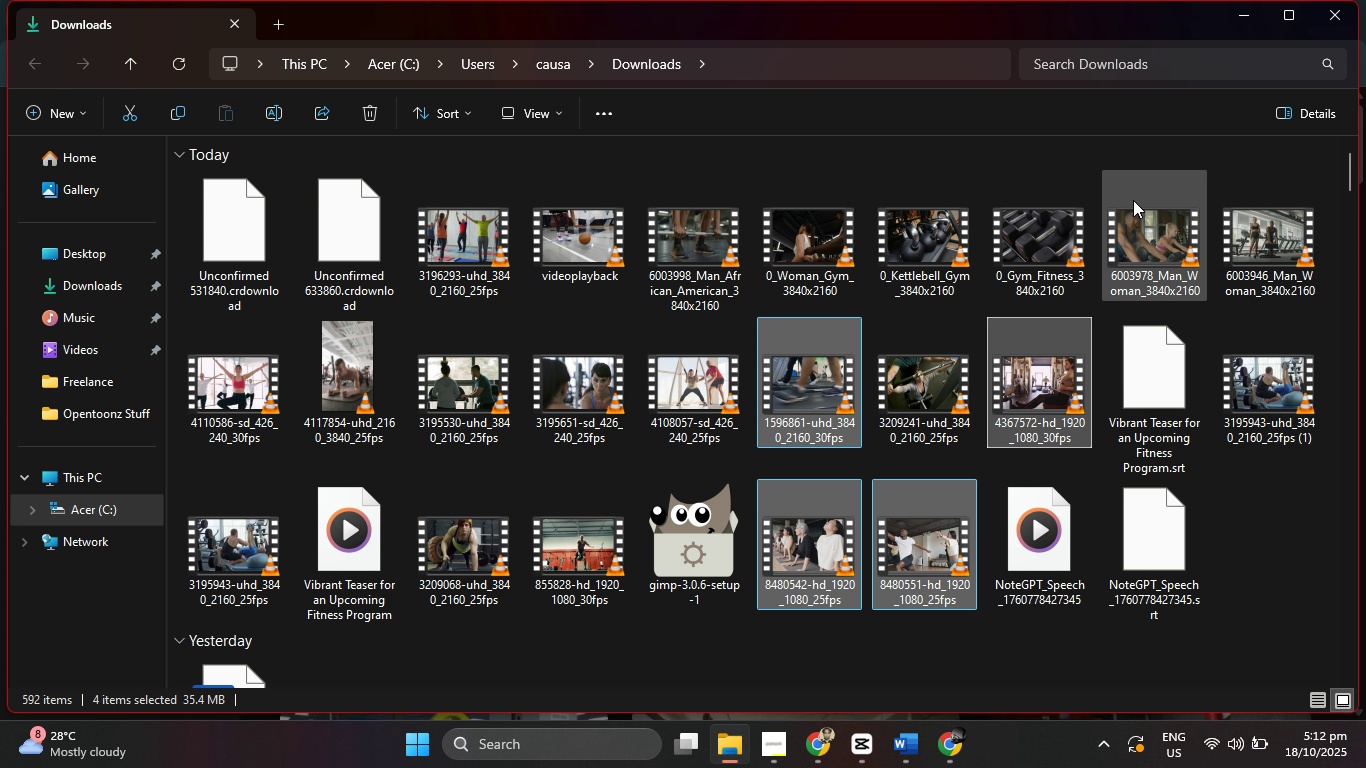 
hold_key(key=ControlLeft, duration=1.51)
left_click([1019, 377])
 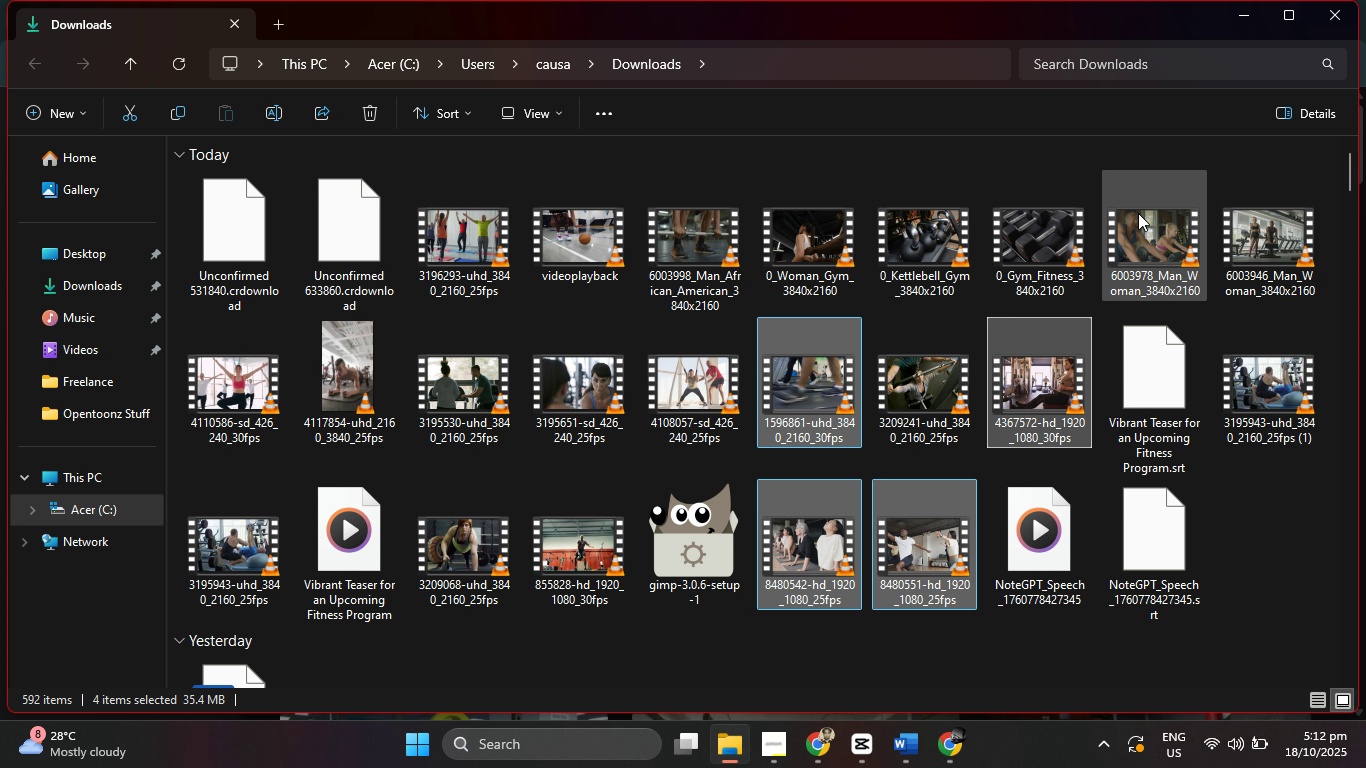 
hold_key(key=ControlLeft, duration=1.53)
 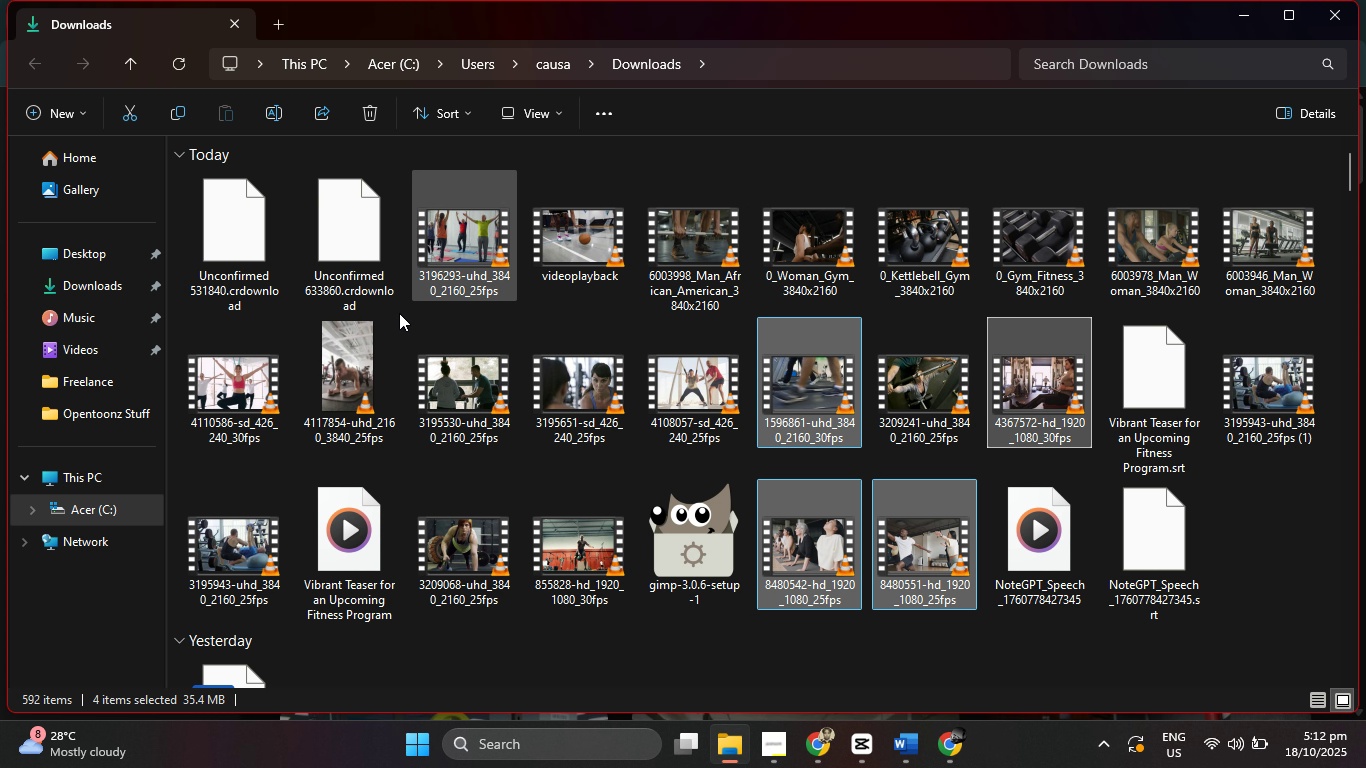 
hold_key(key=ControlLeft, duration=1.5)
 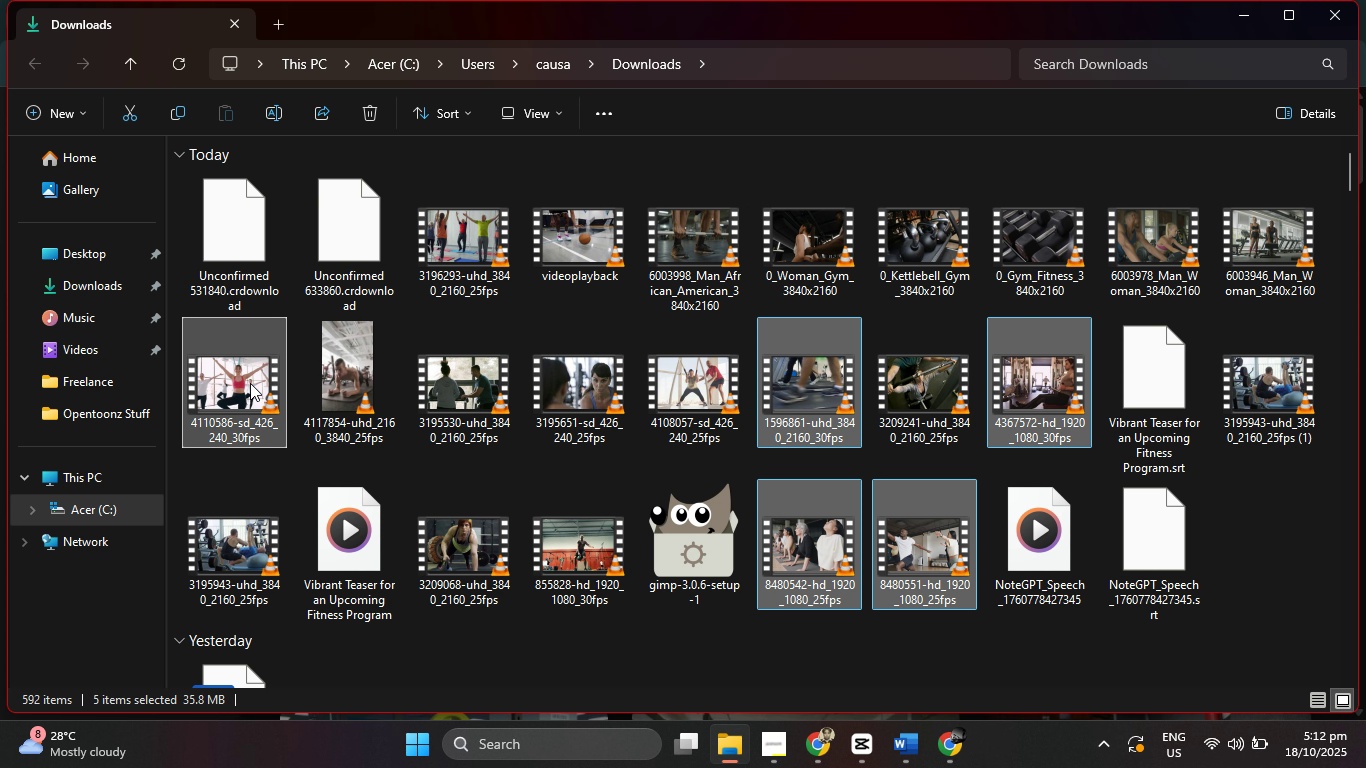 
hold_key(key=ControlLeft, duration=1.5)
left_click([250, 383])
 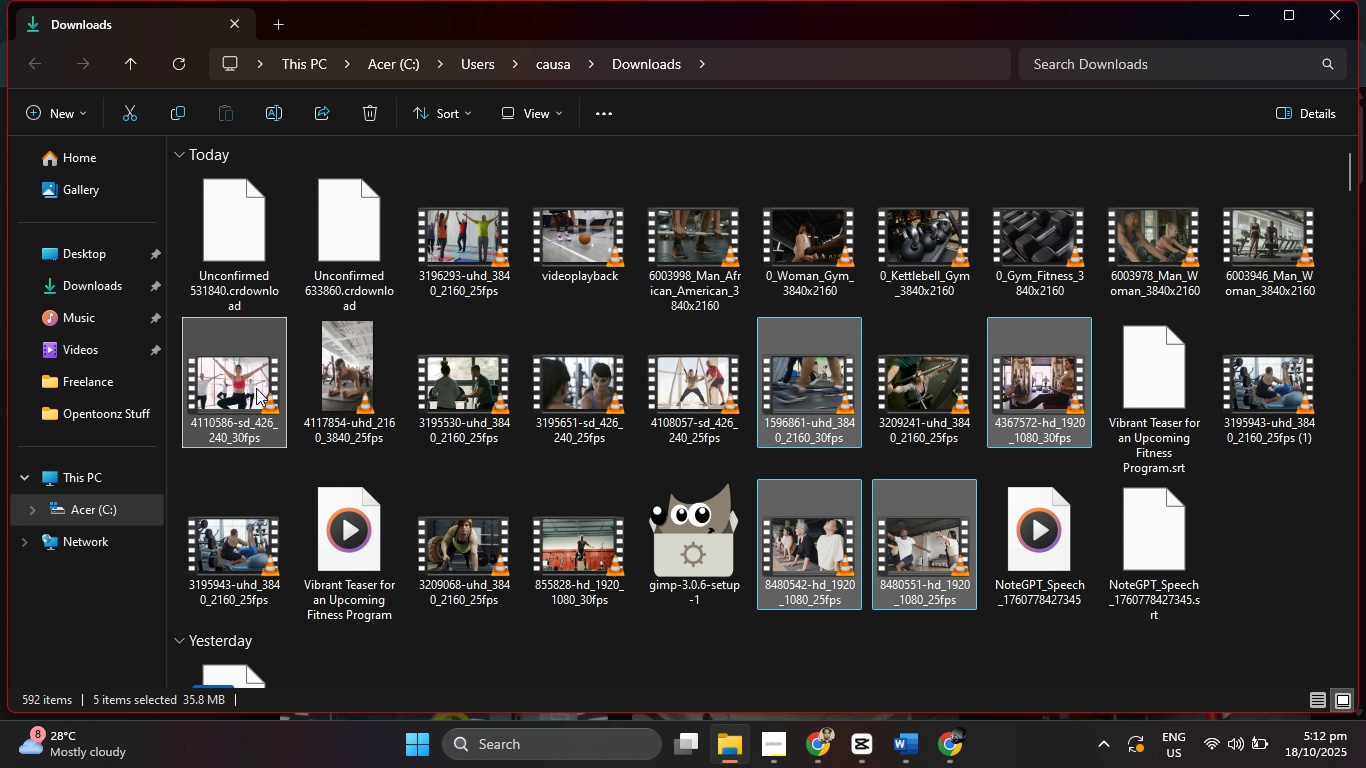 
hold_key(key=ControlLeft, duration=1.5)
left_click([586, 538])
 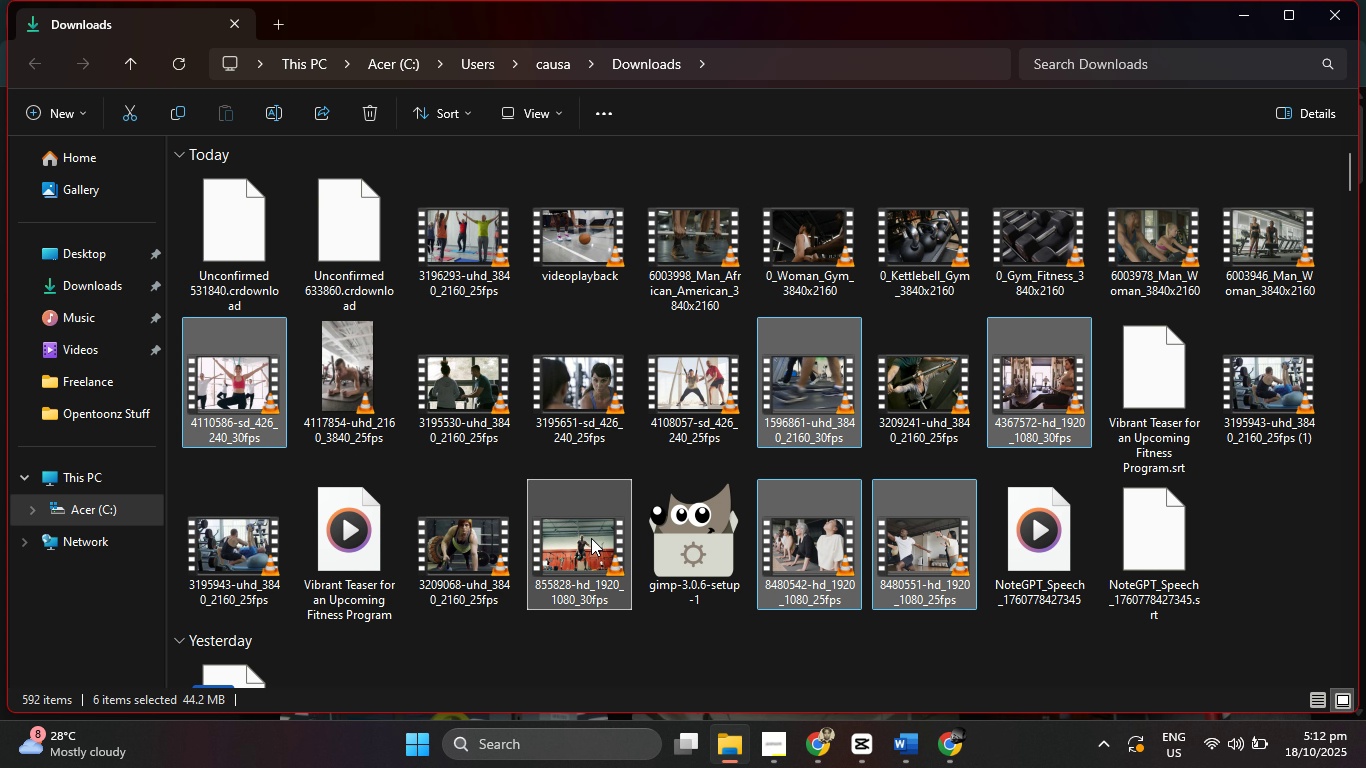 
hold_key(key=ControlLeft, duration=0.86)
 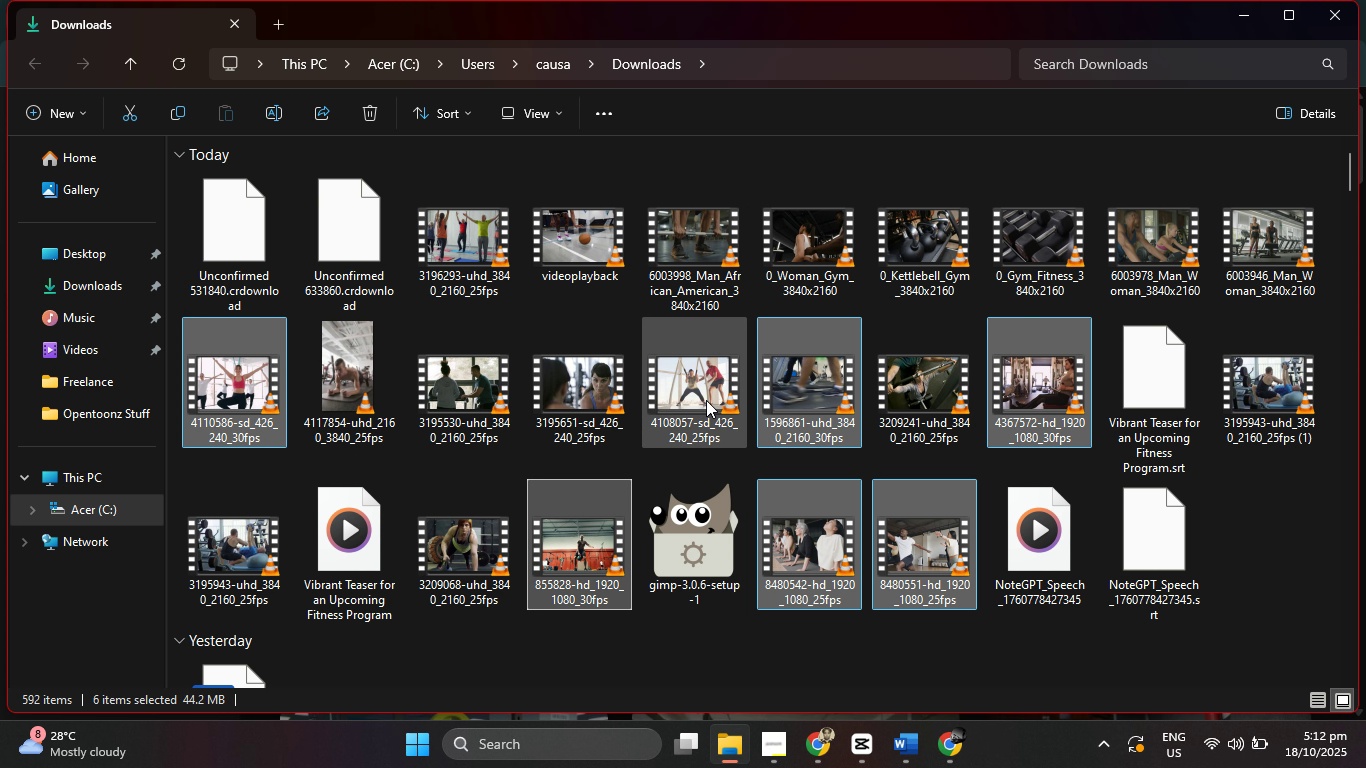 
hold_key(key=ControlLeft, duration=0.96)
left_click([699, 370])
 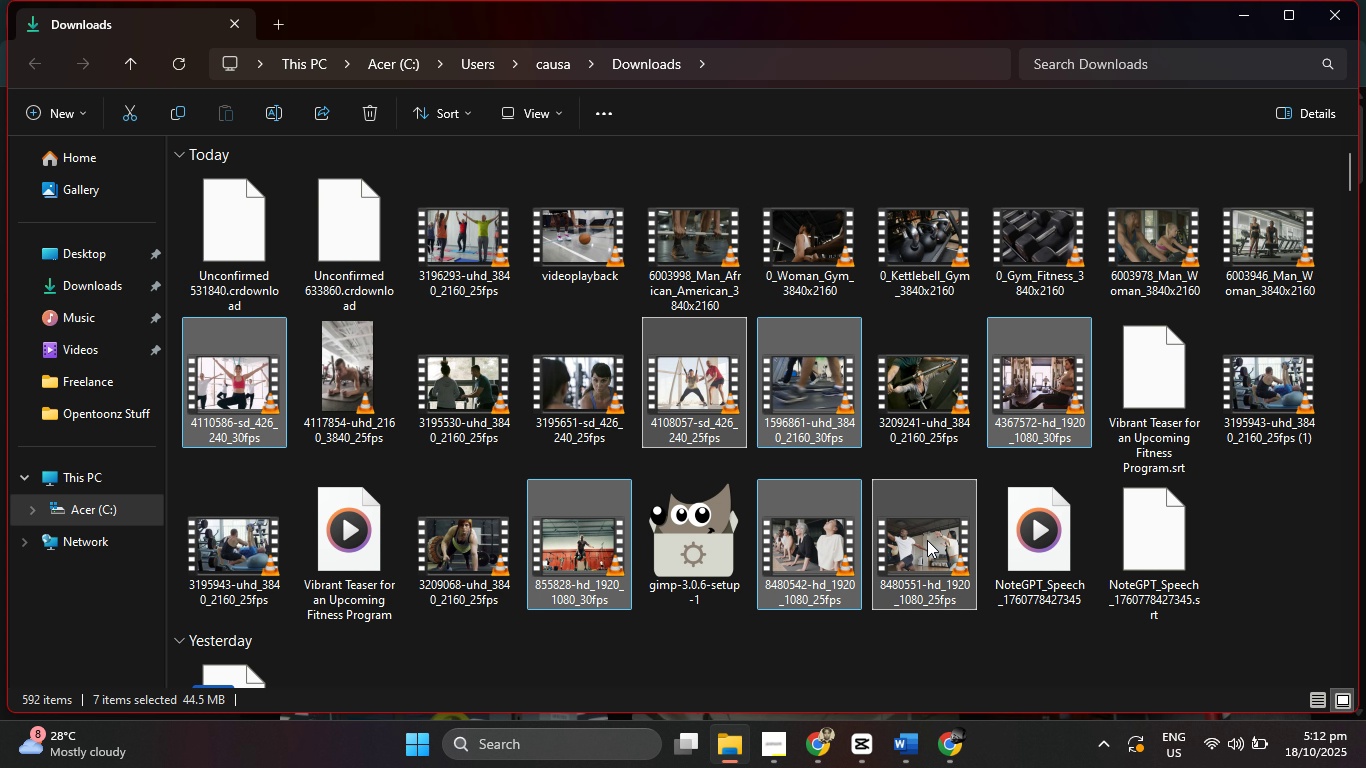 
left_click_drag(start_coordinate=[927, 540], to_coordinate=[860, 742])
 